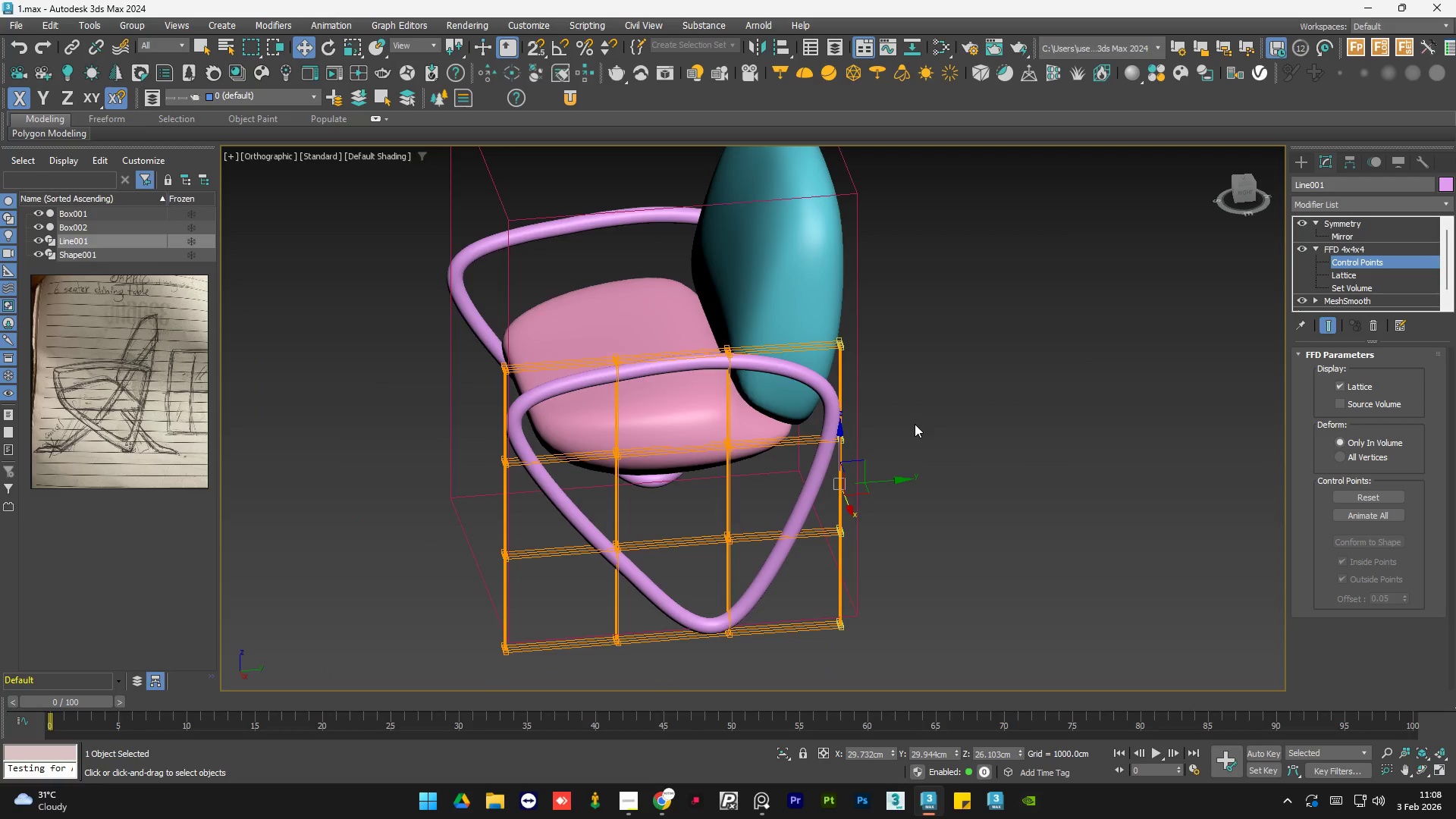 
hold_key(key=AltLeft, duration=0.86)
 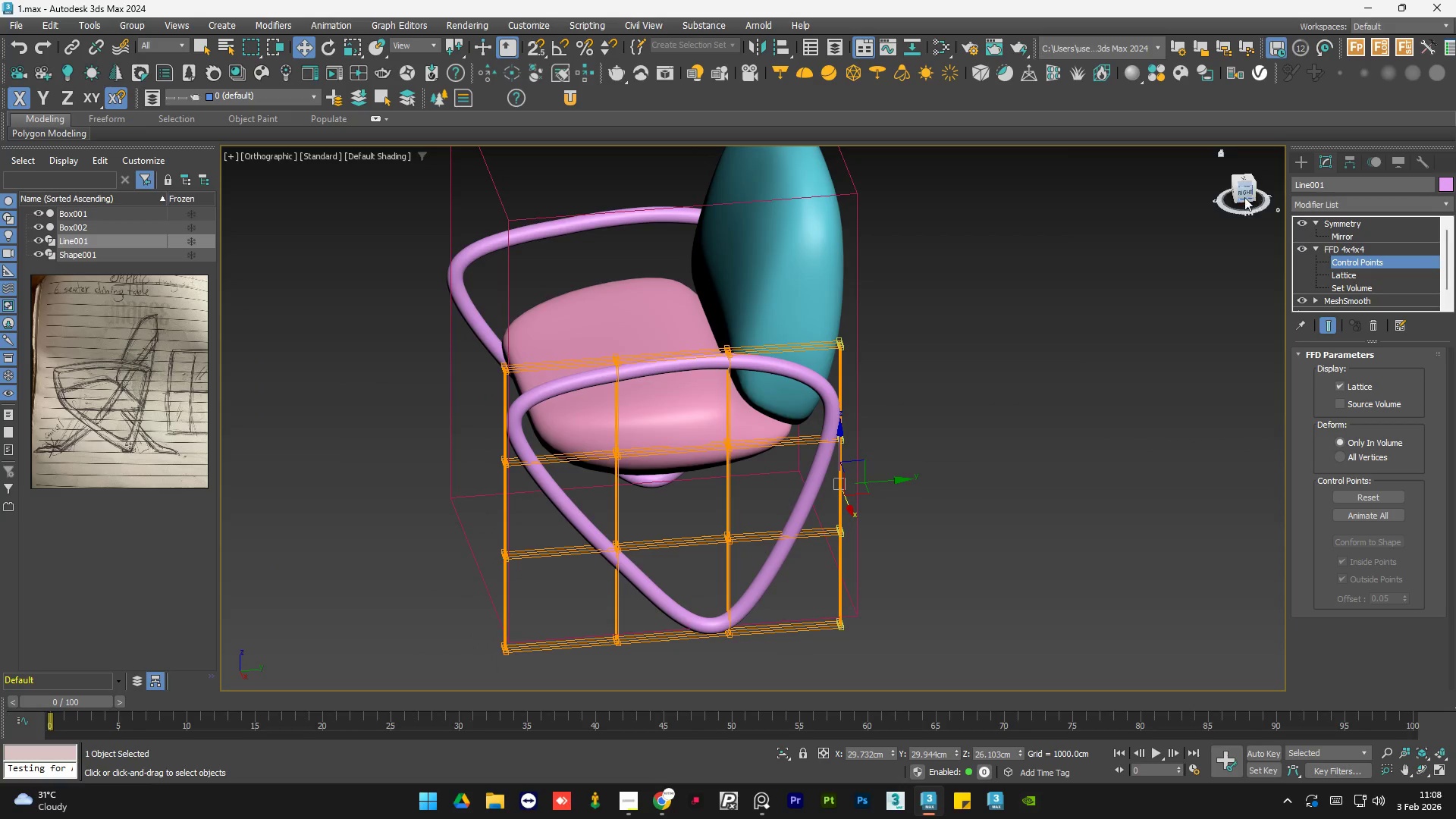 
hold_key(key=AltLeft, duration=1.01)
scroll: coordinate [846, 466], scroll_direction: up, amount: 1.0
 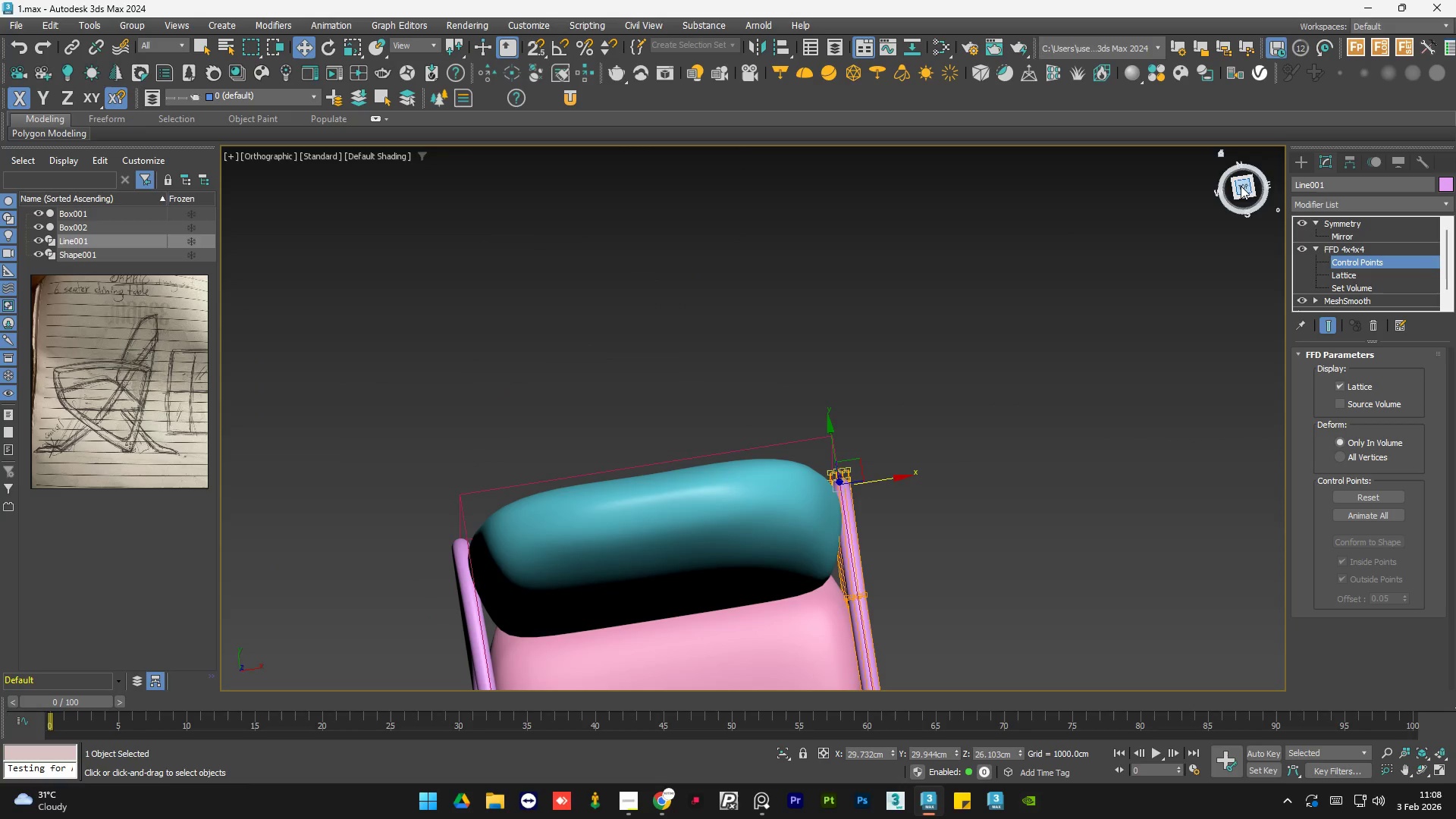 
left_click([1241, 186])
 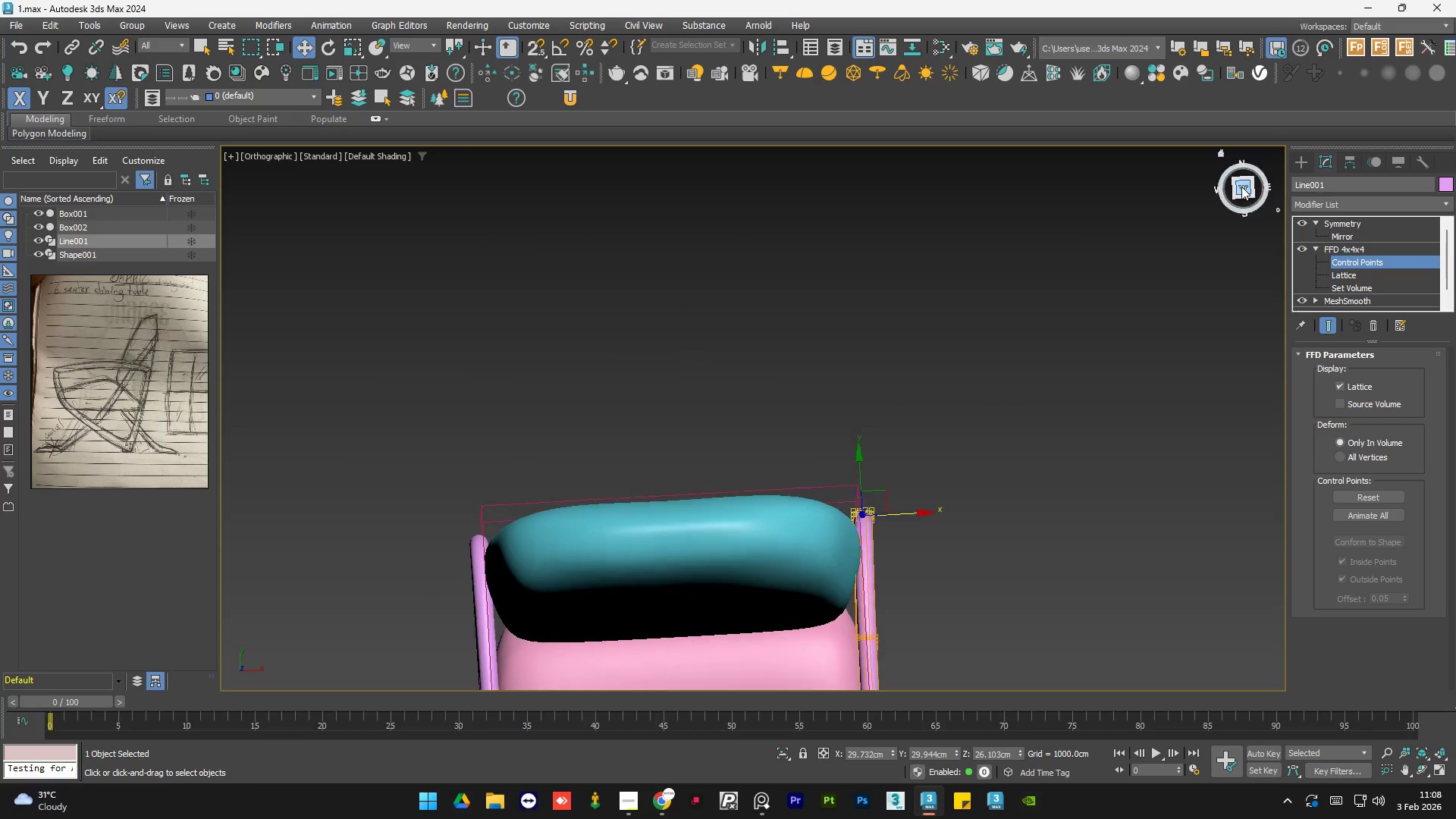 
scroll: coordinate [621, 529], scroll_direction: up, amount: 1.0
 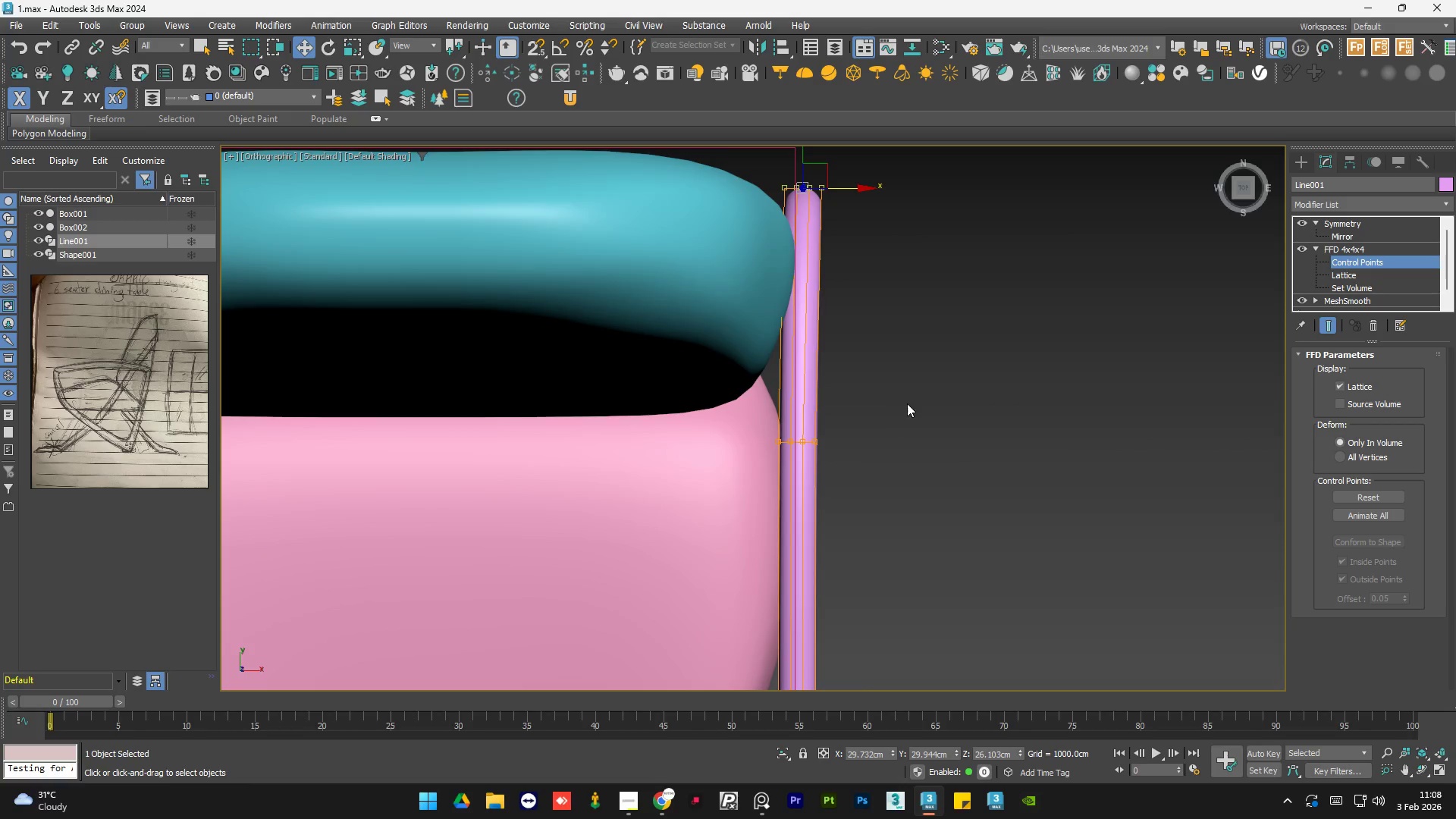 
left_click_drag(start_coordinate=[906, 403], to_coordinate=[656, 505])
 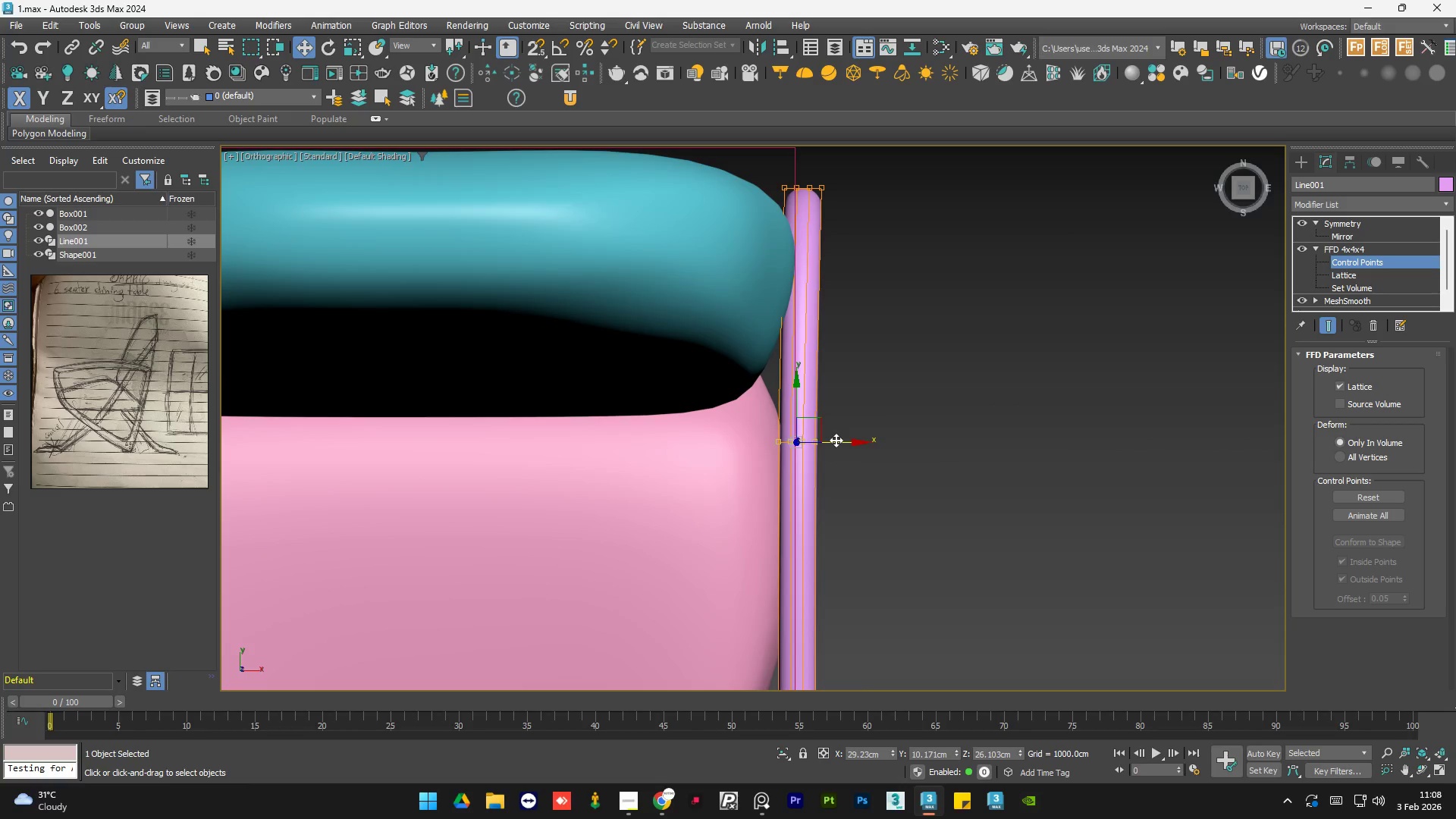 
left_click_drag(start_coordinate=[836, 440], to_coordinate=[852, 441])
 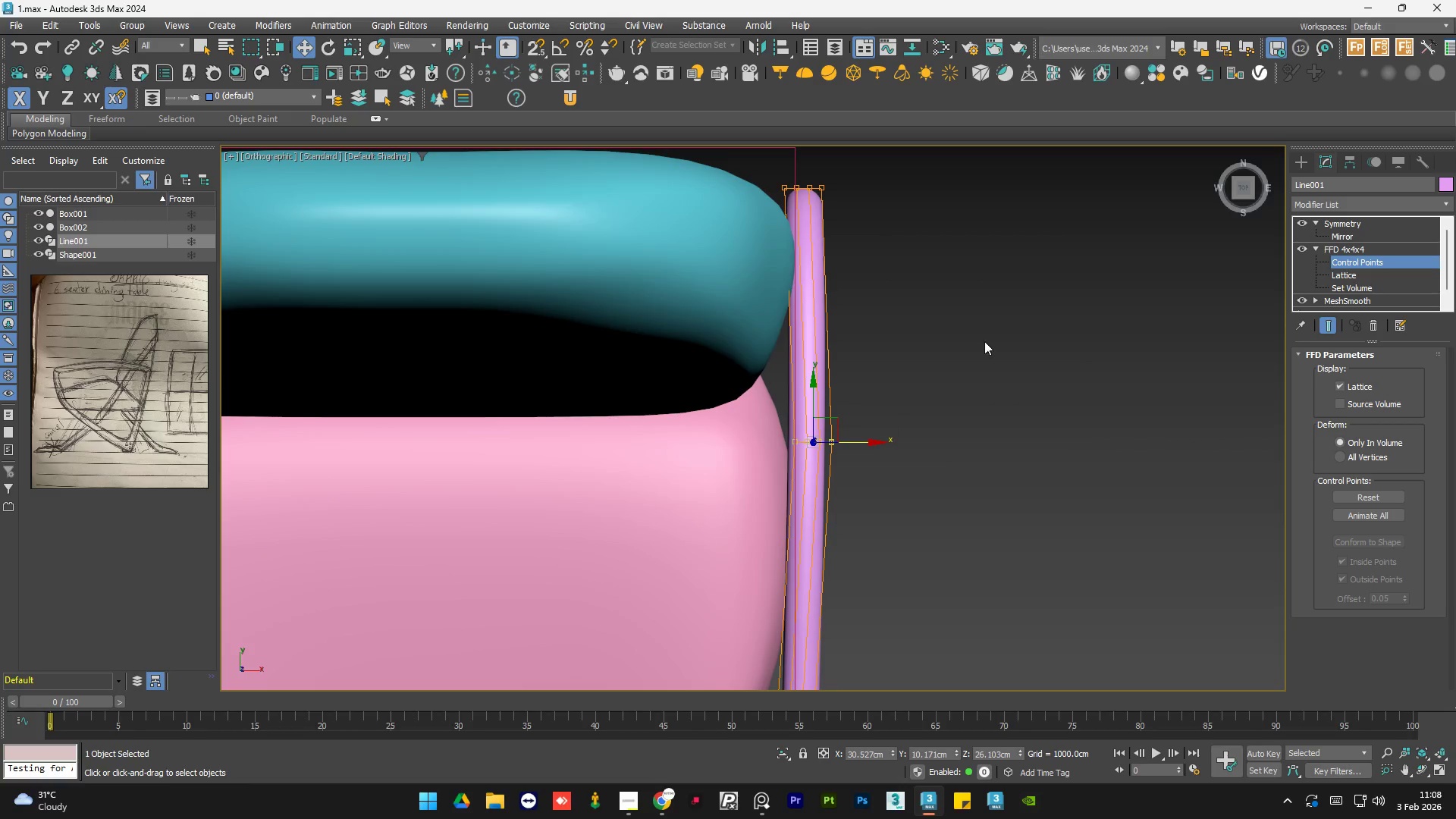 
left_click([993, 334])
 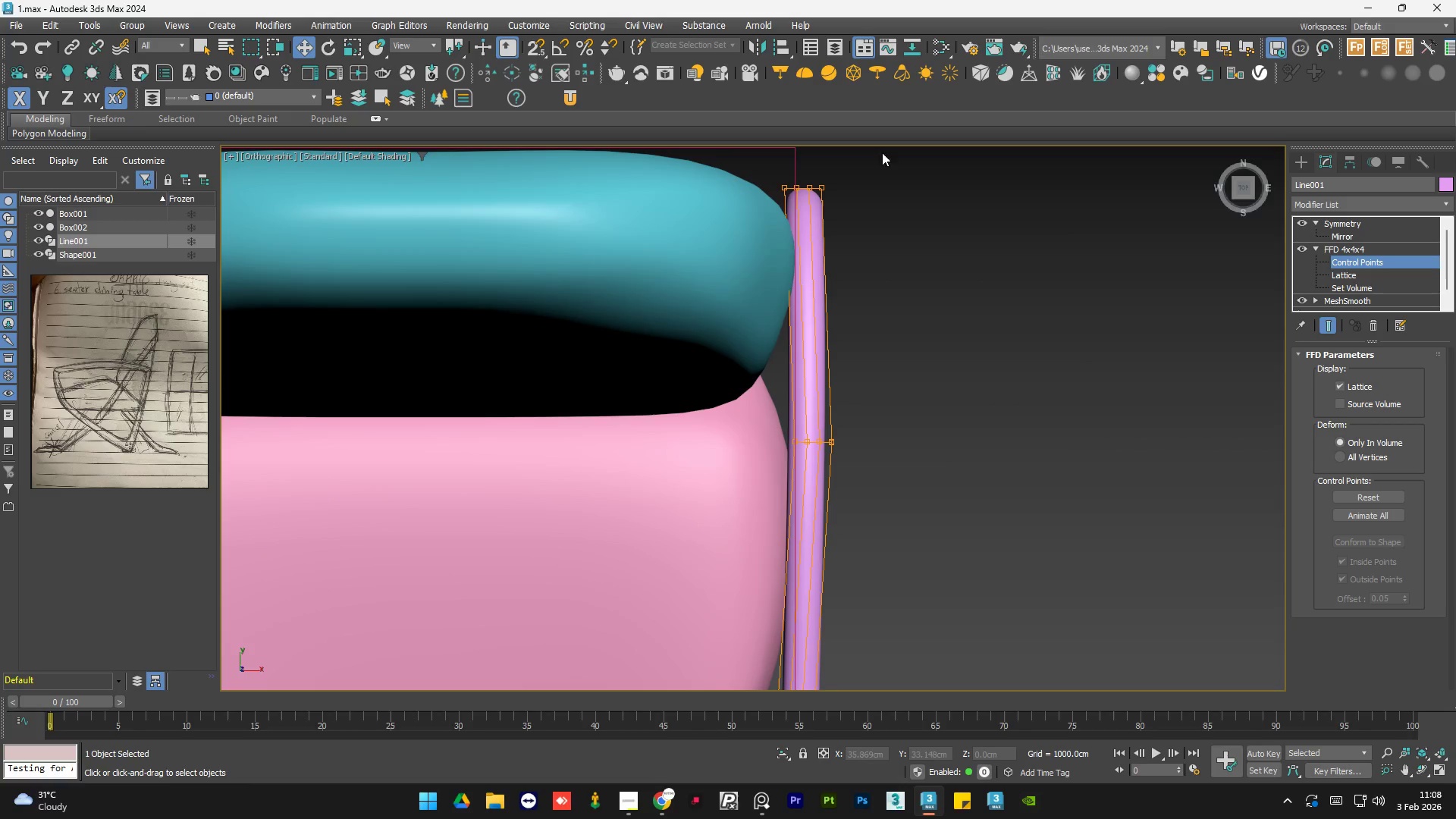 
left_click_drag(start_coordinate=[888, 167], to_coordinate=[705, 247])
 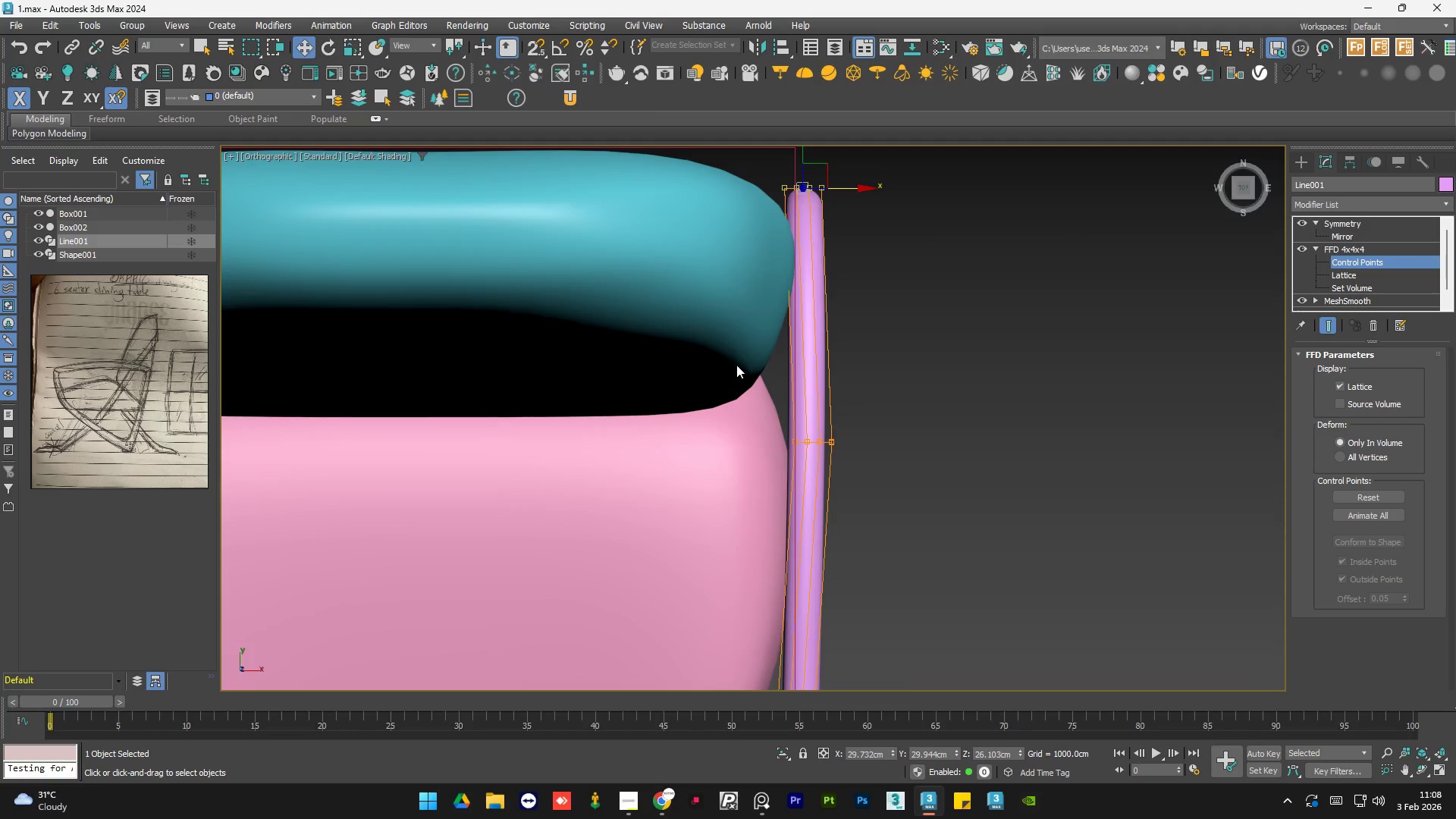 
hold_key(key=AltLeft, duration=0.91)
 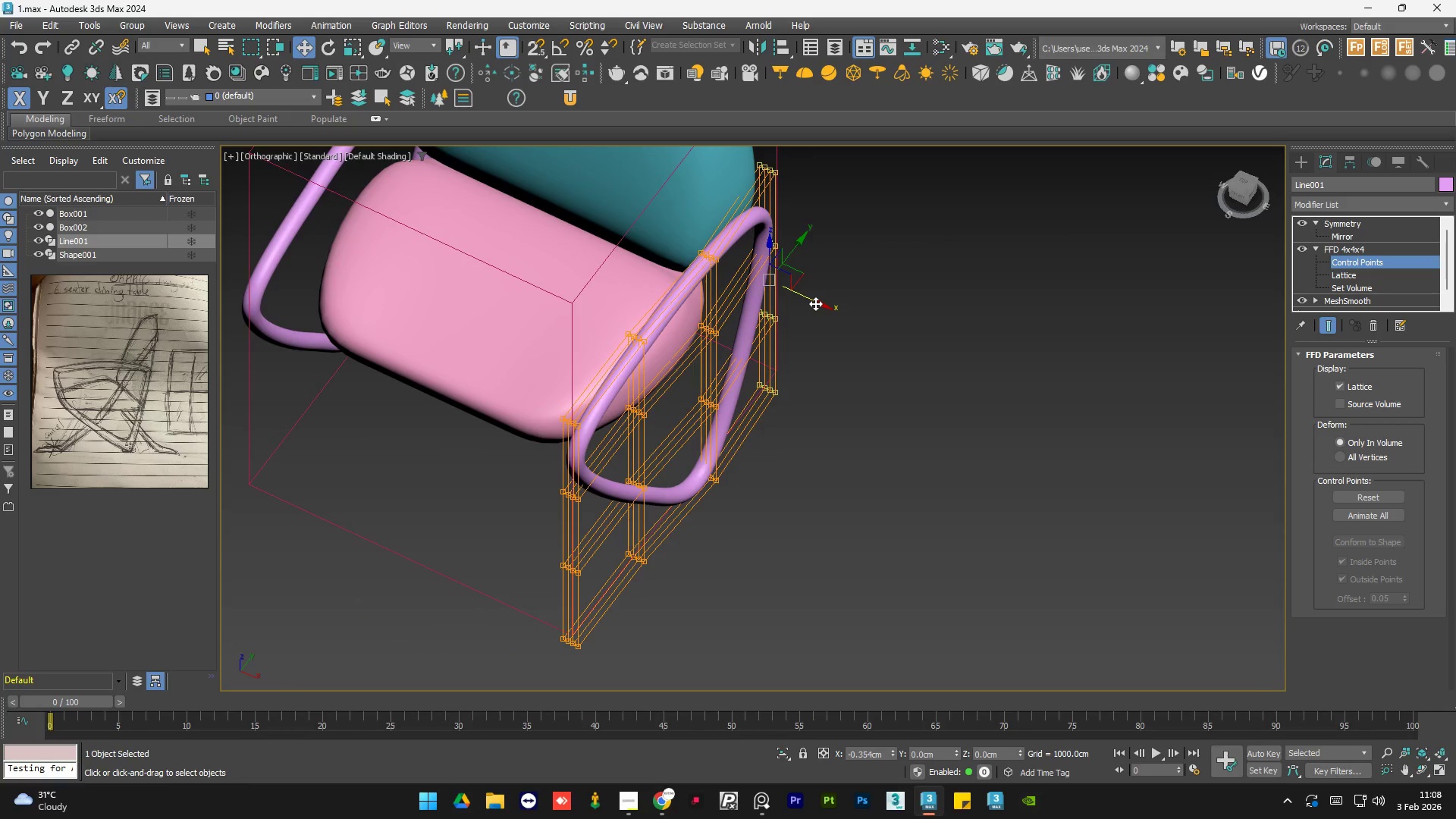 
scroll: coordinate [736, 375], scroll_direction: down, amount: 2.0
 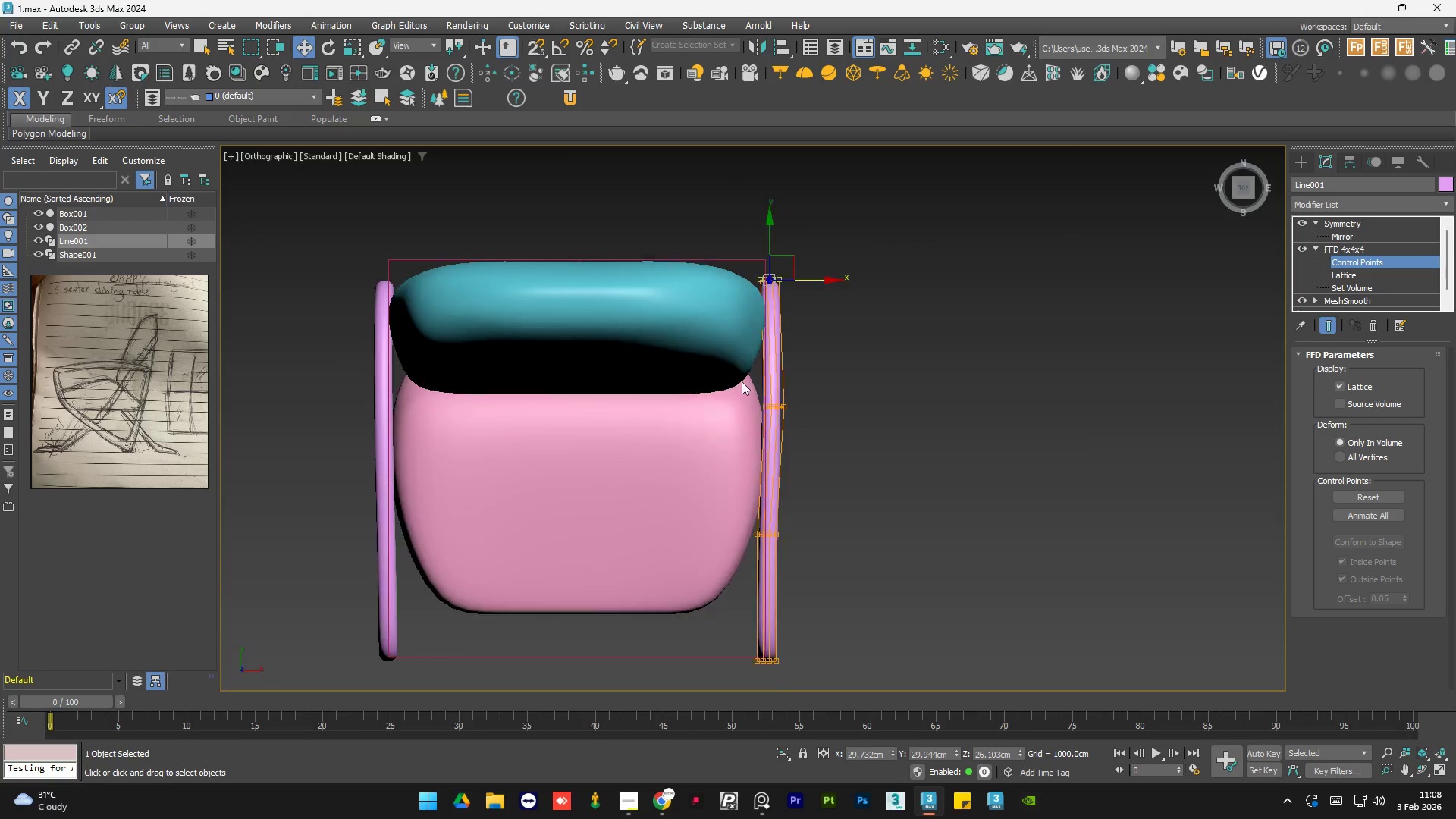 
left_click([848, 390])
 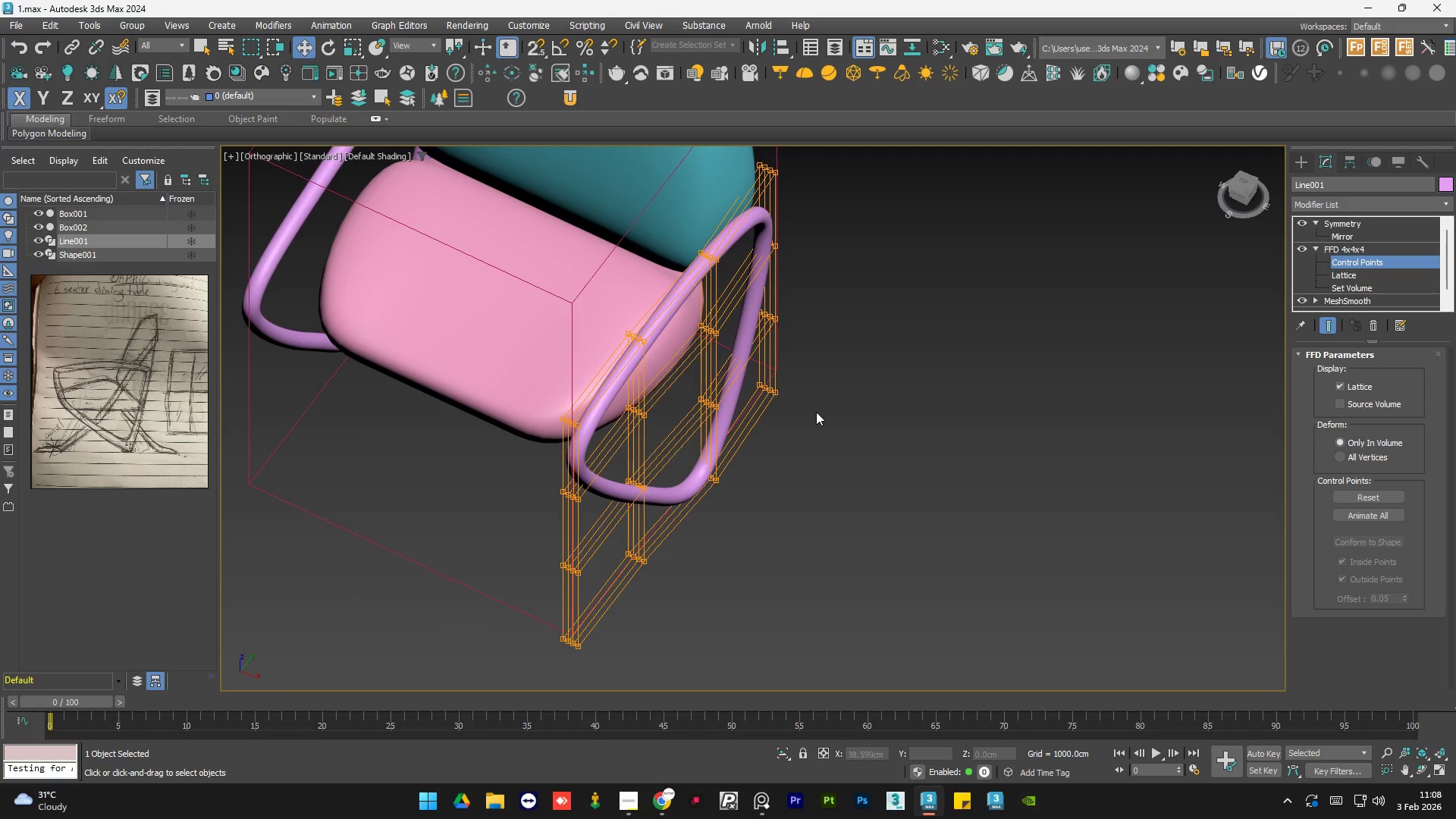 
hold_key(key=AltLeft, duration=0.88)
 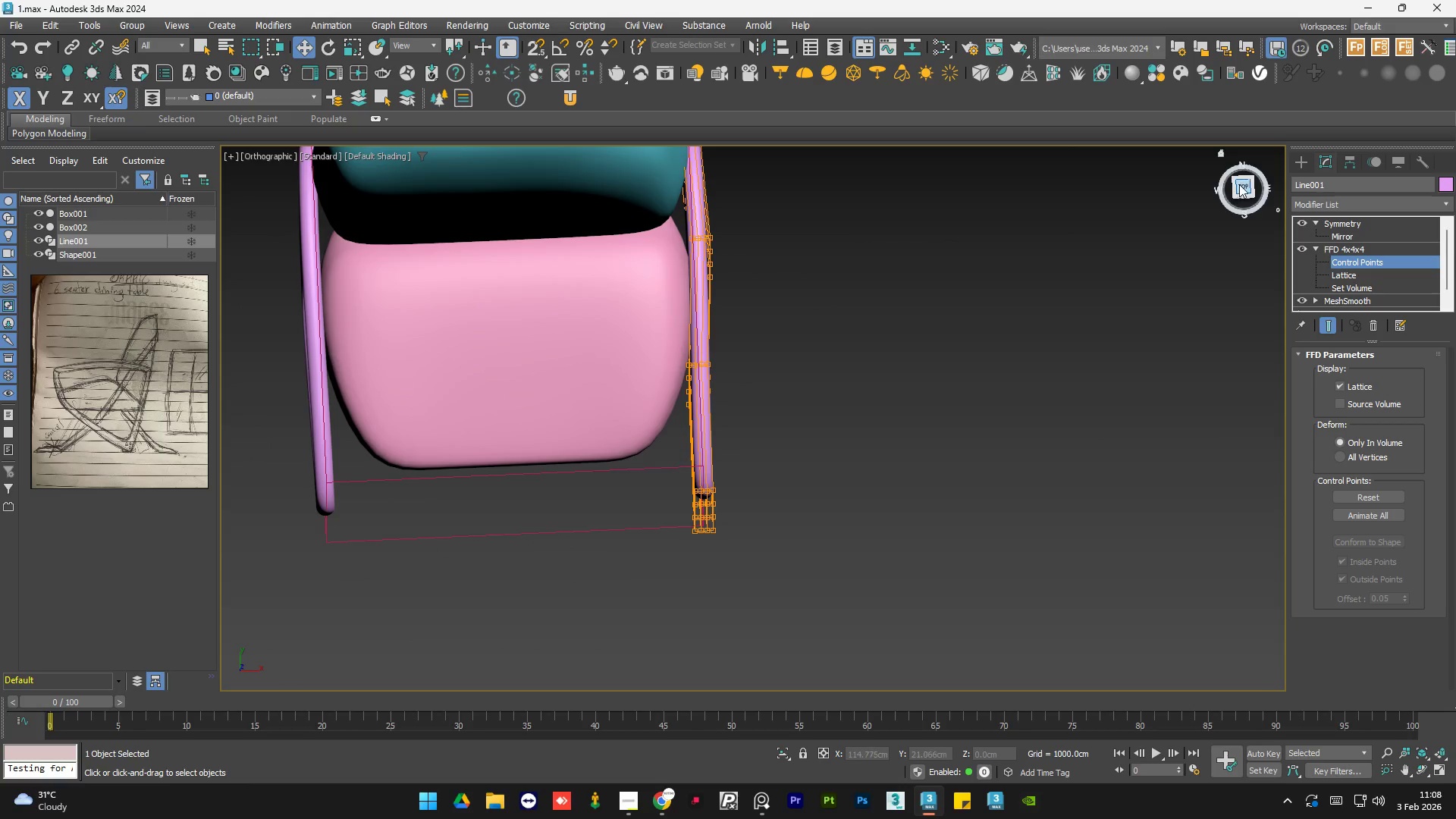 
left_click([1240, 184])
 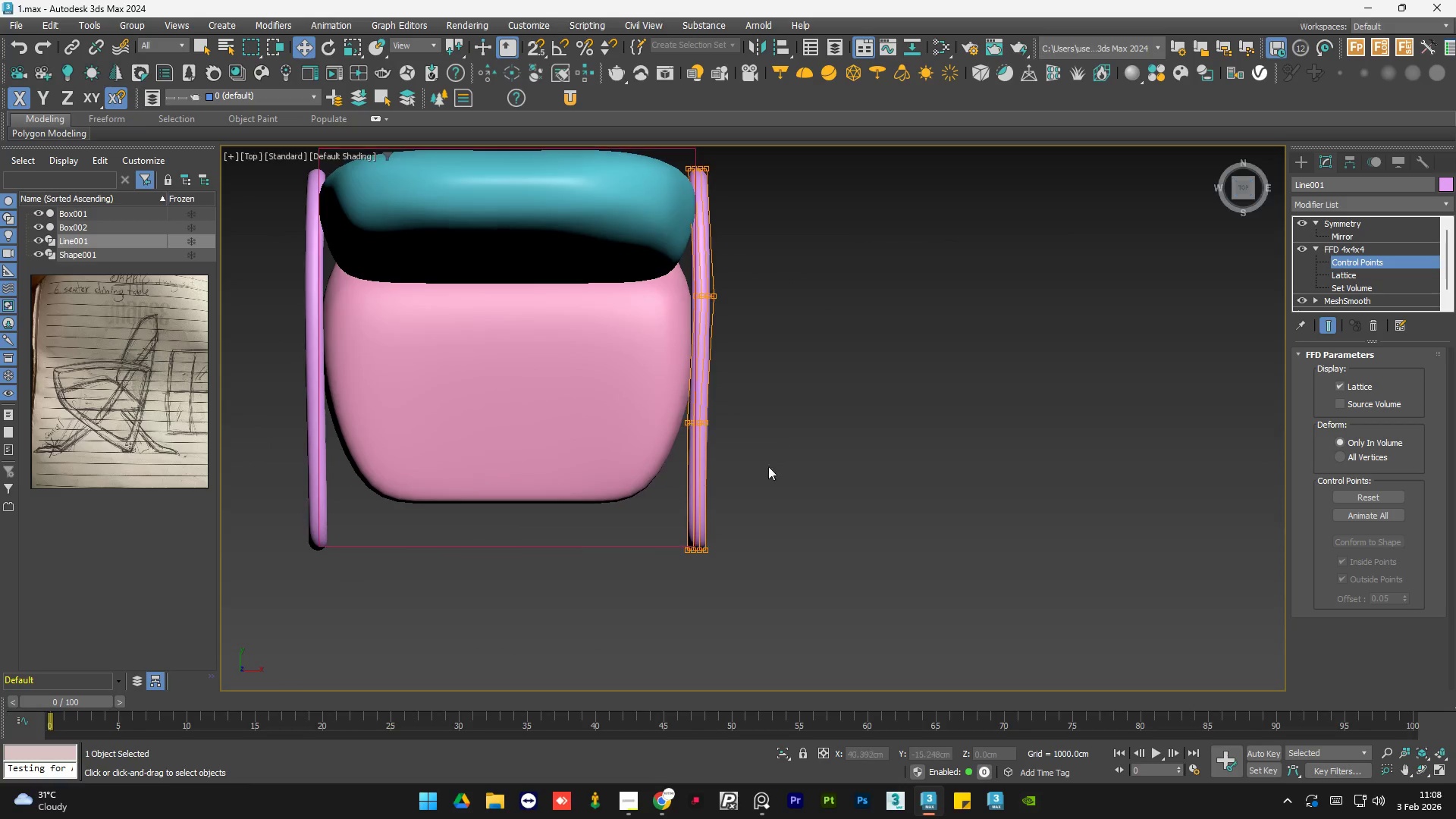 
left_click_drag(start_coordinate=[779, 479], to_coordinate=[550, 603])
 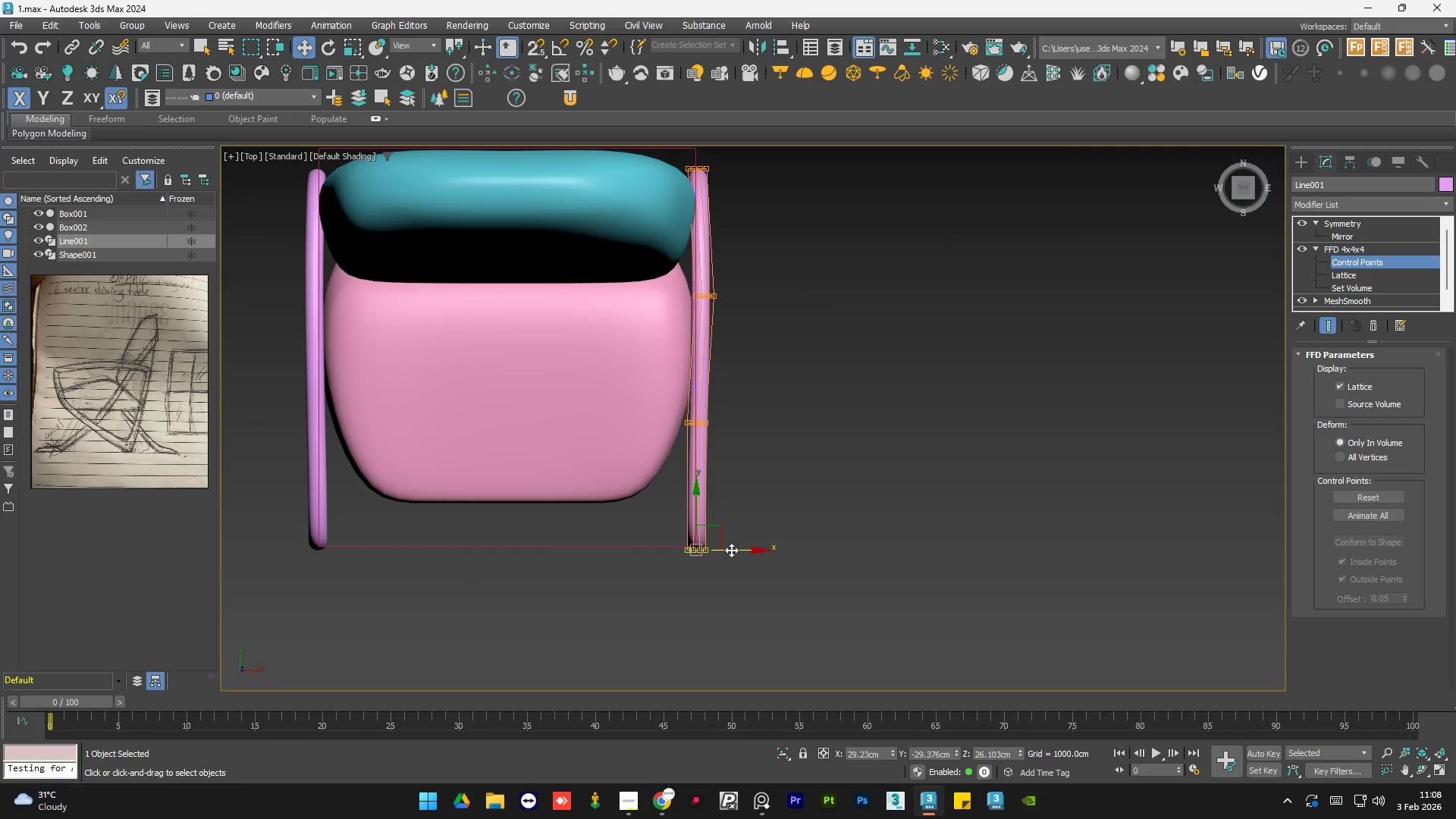 
left_click_drag(start_coordinate=[736, 549], to_coordinate=[700, 548])
 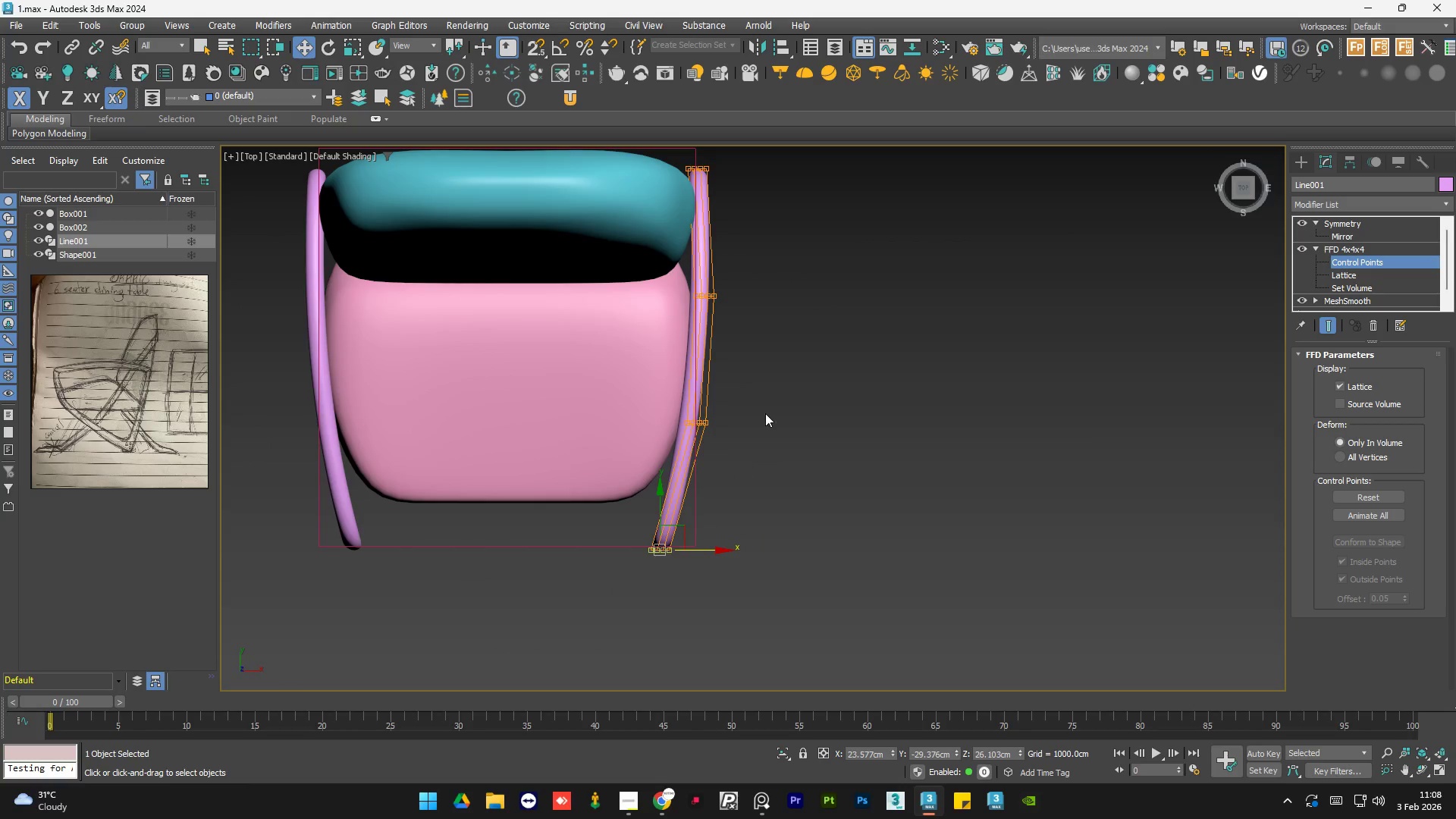 
left_click([765, 411])
 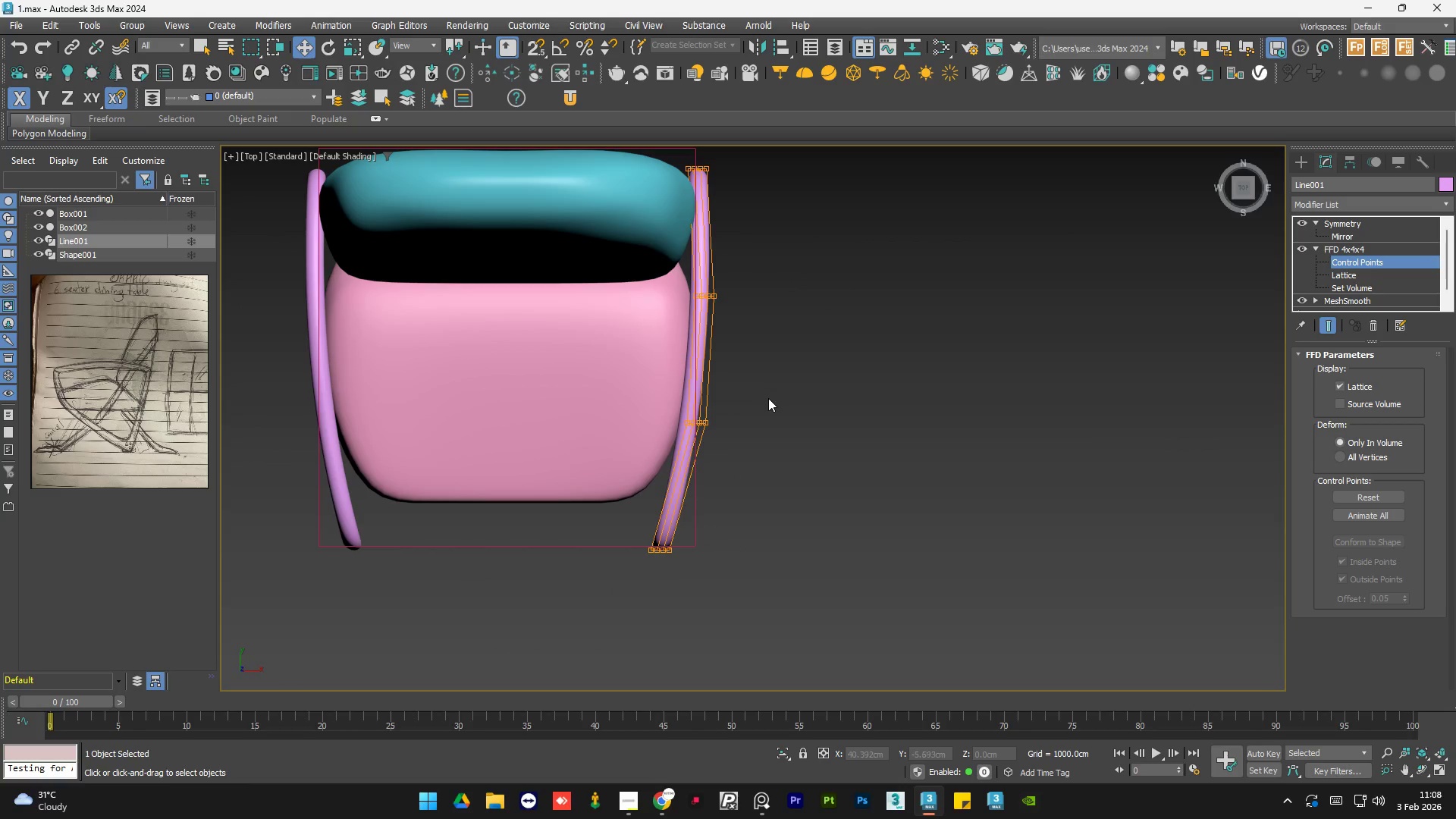 
left_click_drag(start_coordinate=[769, 397], to_coordinate=[569, 482])
 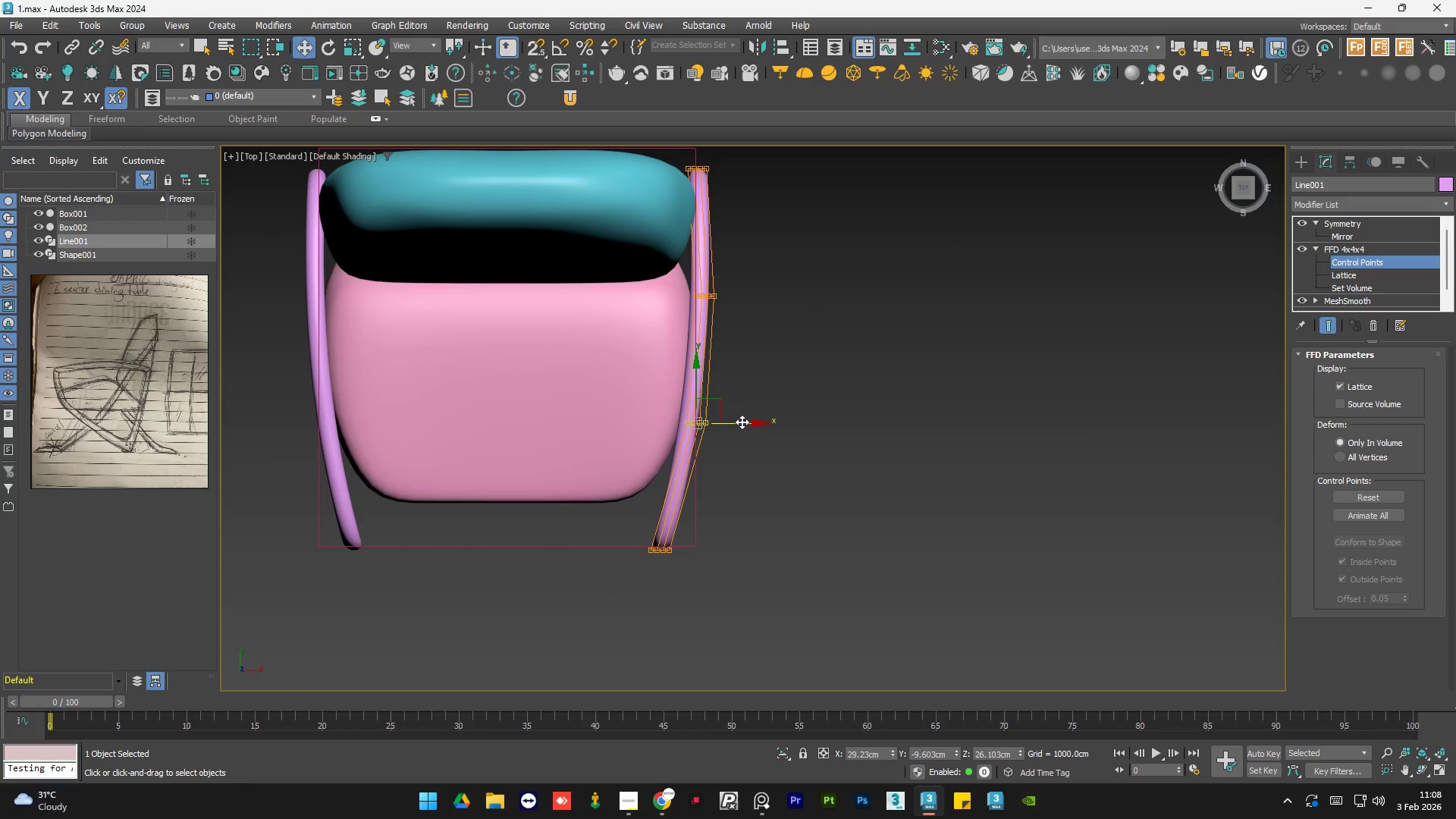 
left_click_drag(start_coordinate=[742, 422], to_coordinate=[746, 422])
 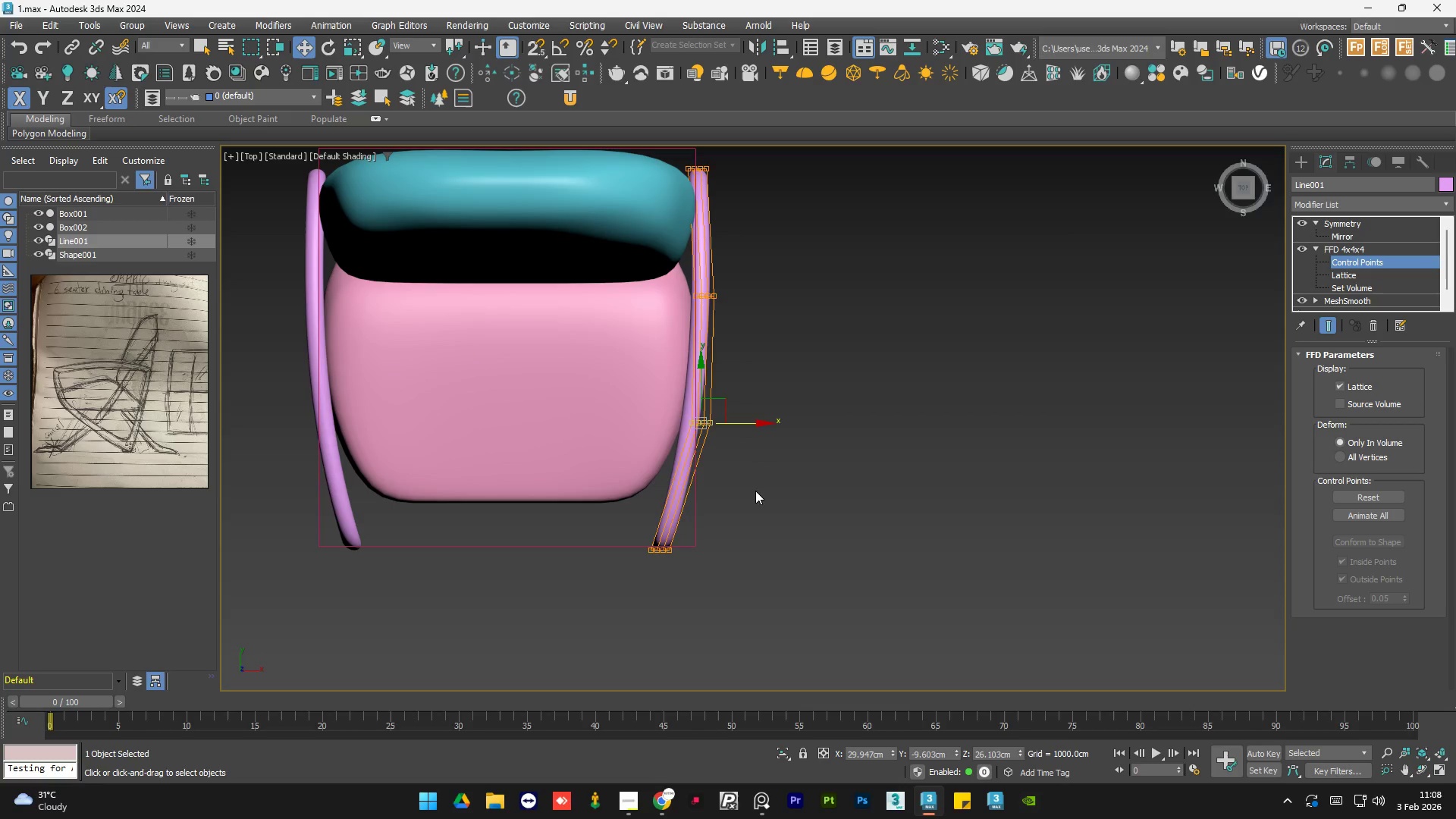 
left_click([755, 491])
 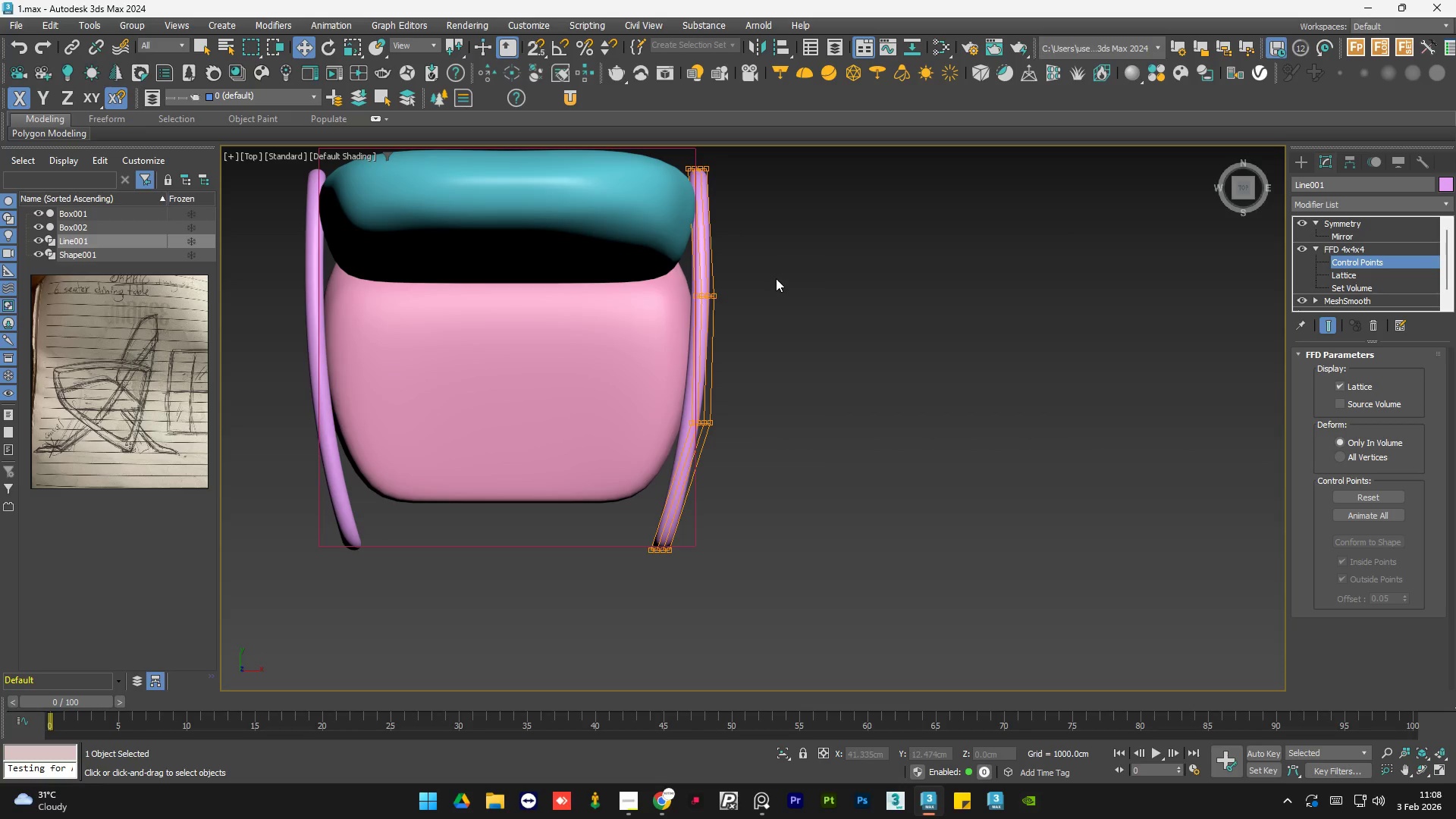 
left_click_drag(start_coordinate=[780, 265], to_coordinate=[633, 326])
 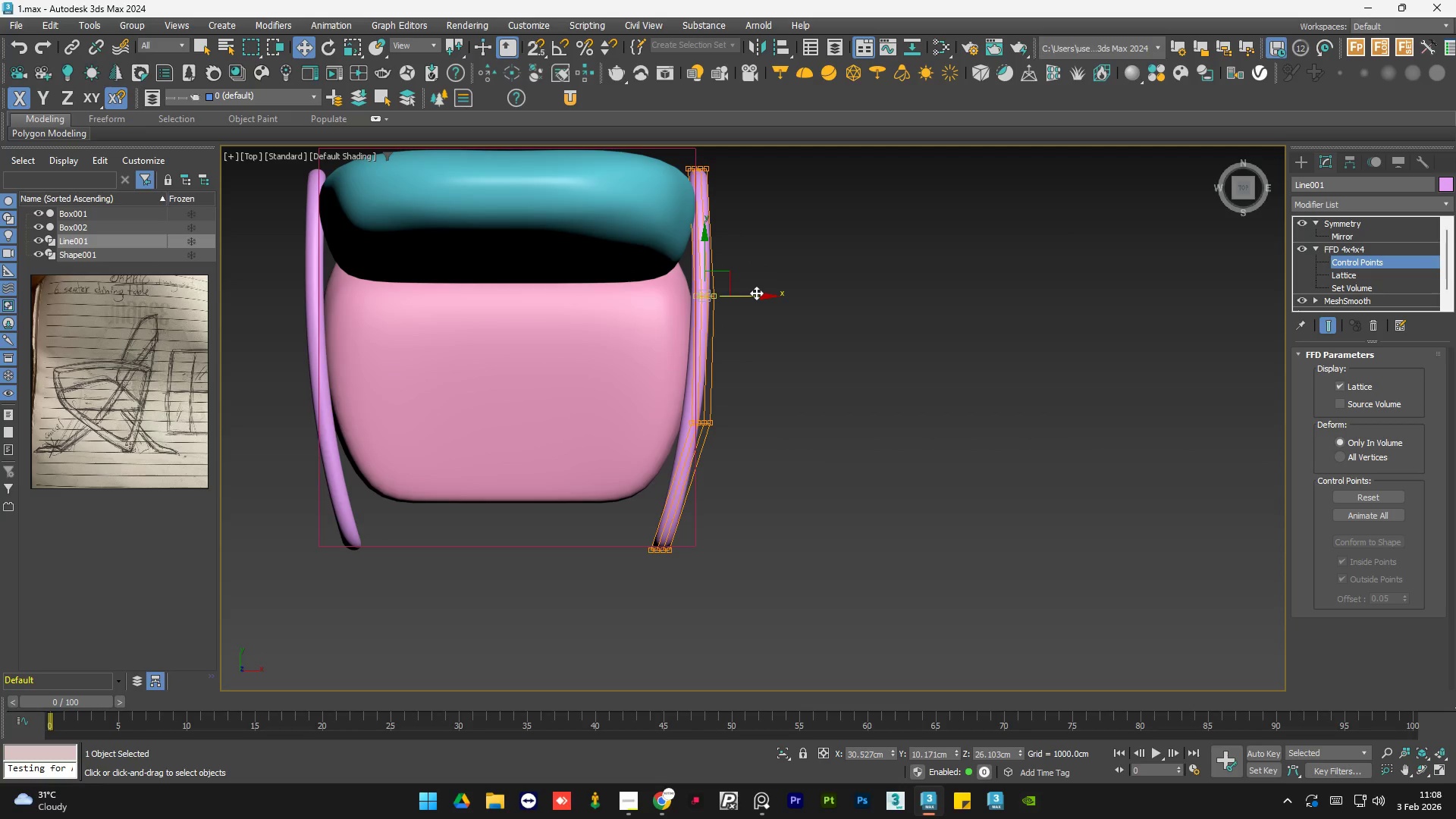 
left_click_drag(start_coordinate=[756, 293], to_coordinate=[760, 293])
 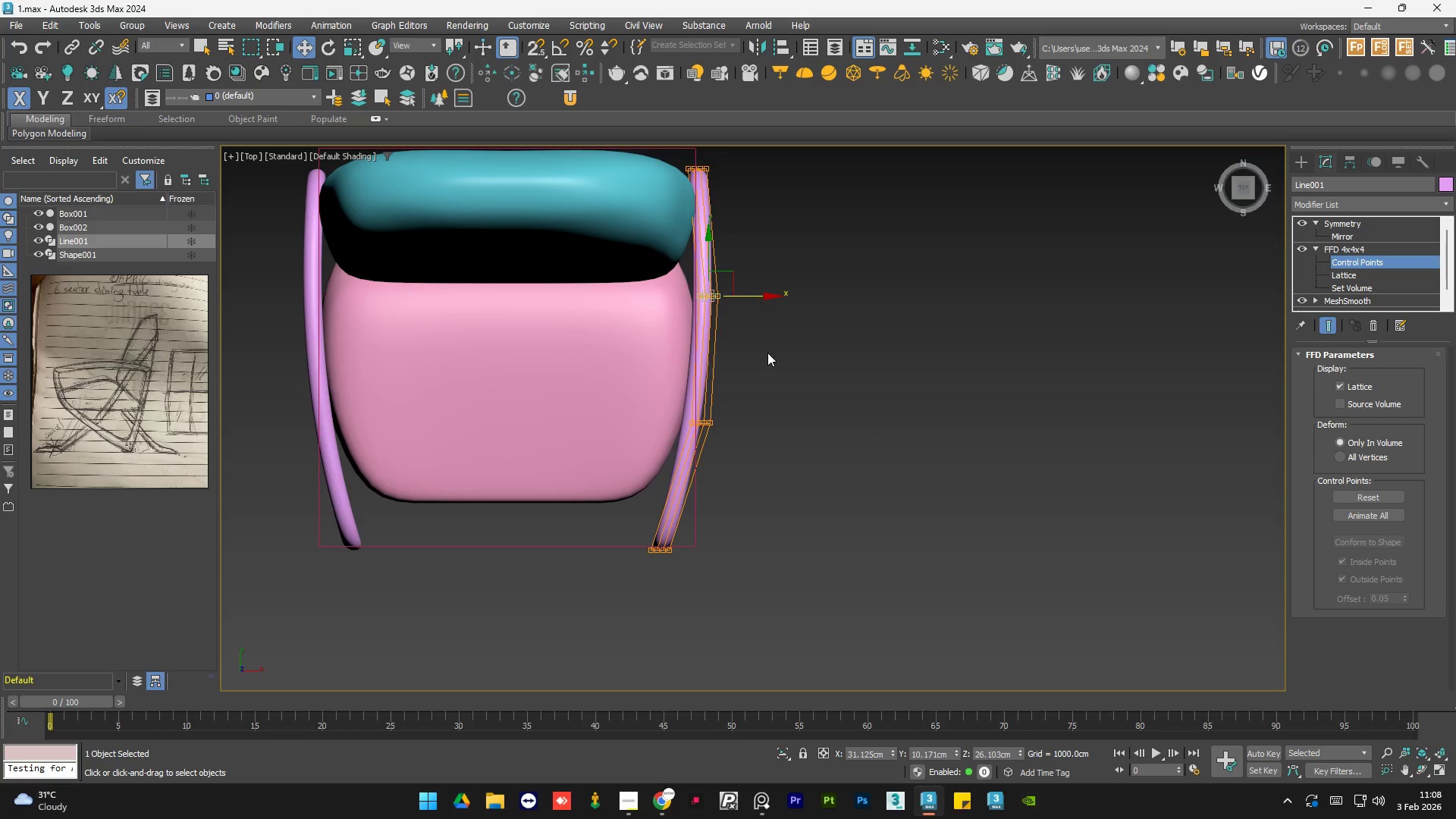 
left_click([772, 370])
 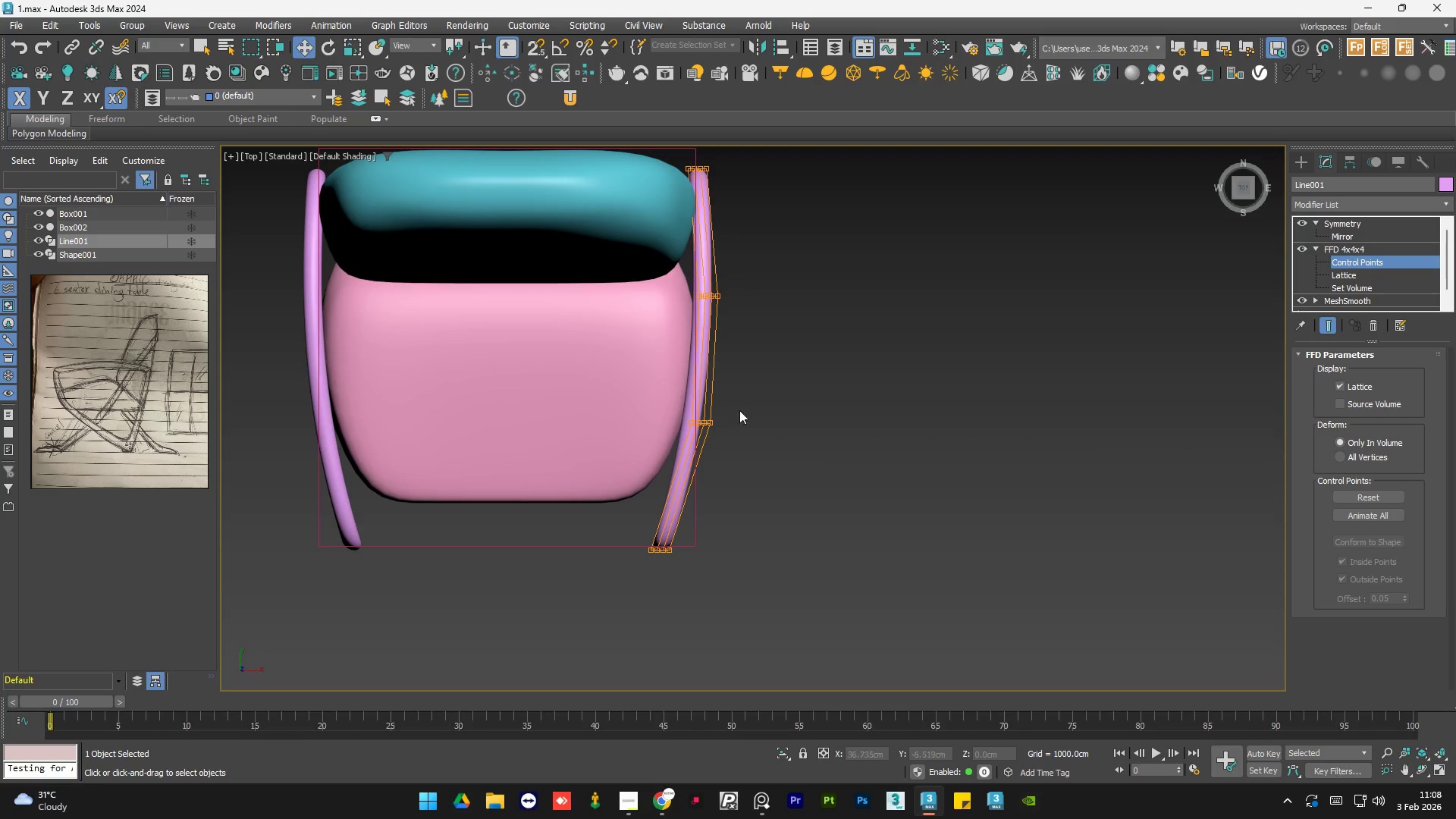 
scroll: coordinate [706, 224], scroll_direction: none, amount: 0.0
 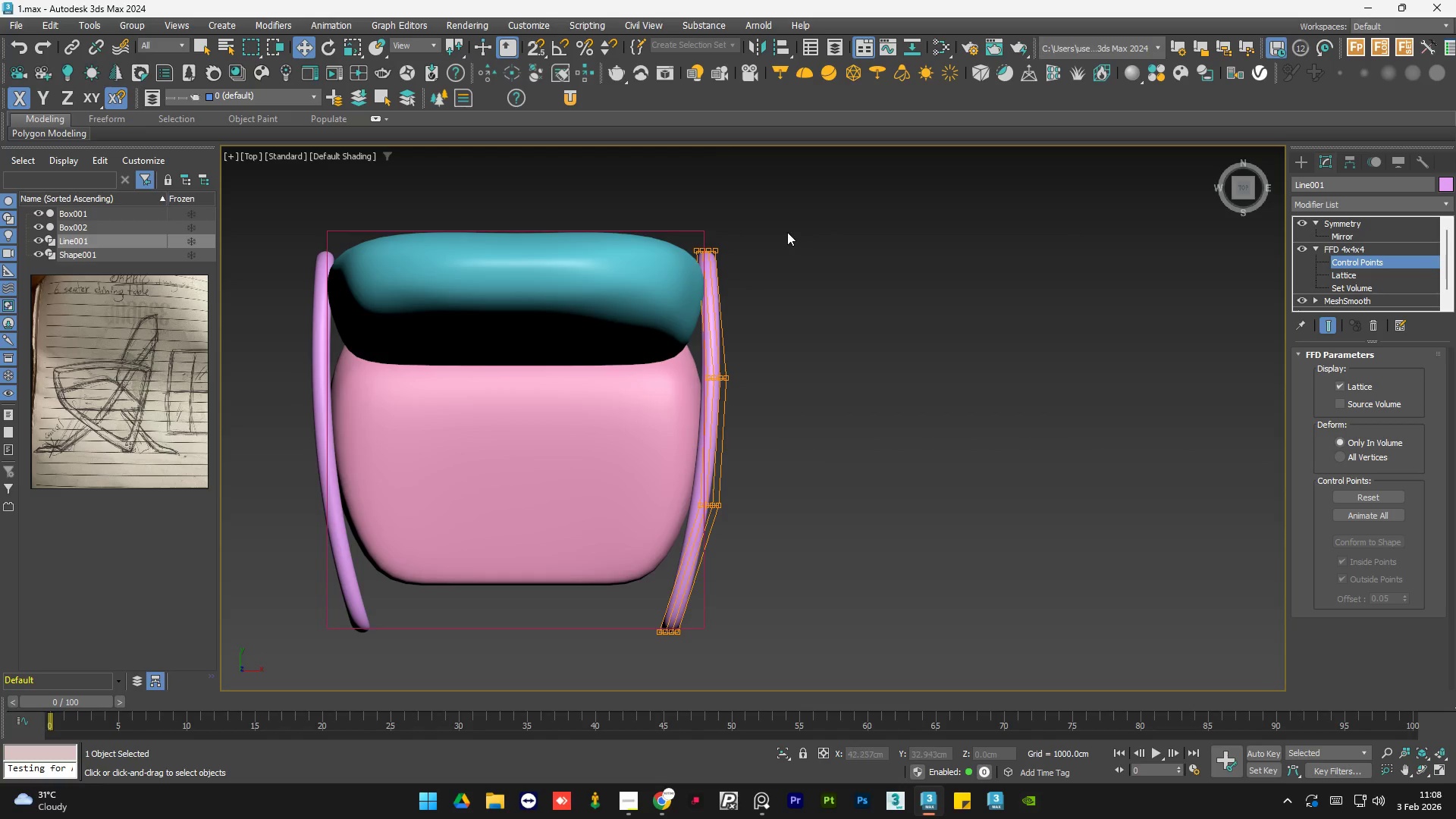 
left_click_drag(start_coordinate=[782, 225], to_coordinate=[638, 284])
 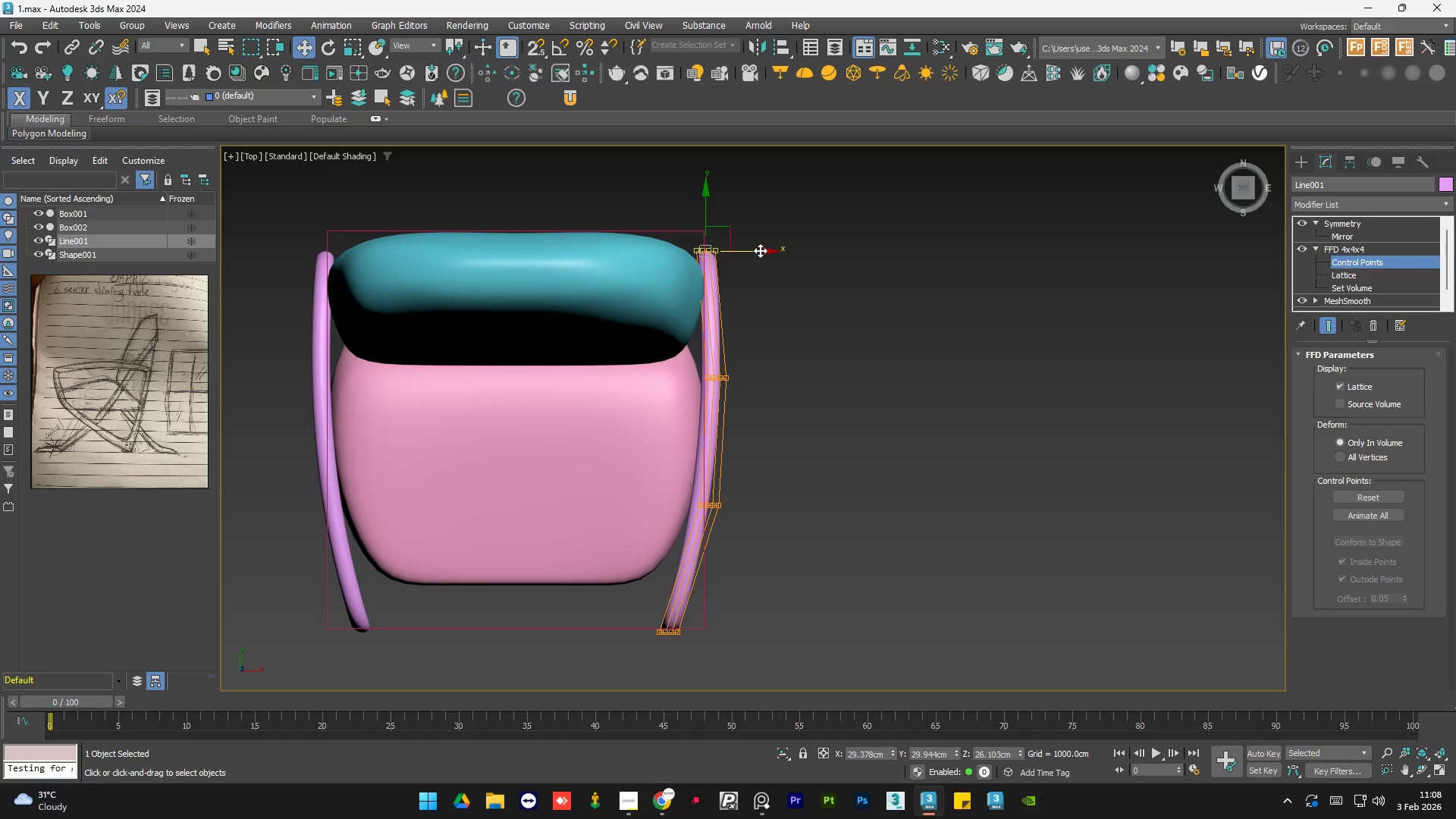 
left_click_drag(start_coordinate=[759, 250], to_coordinate=[754, 250])
 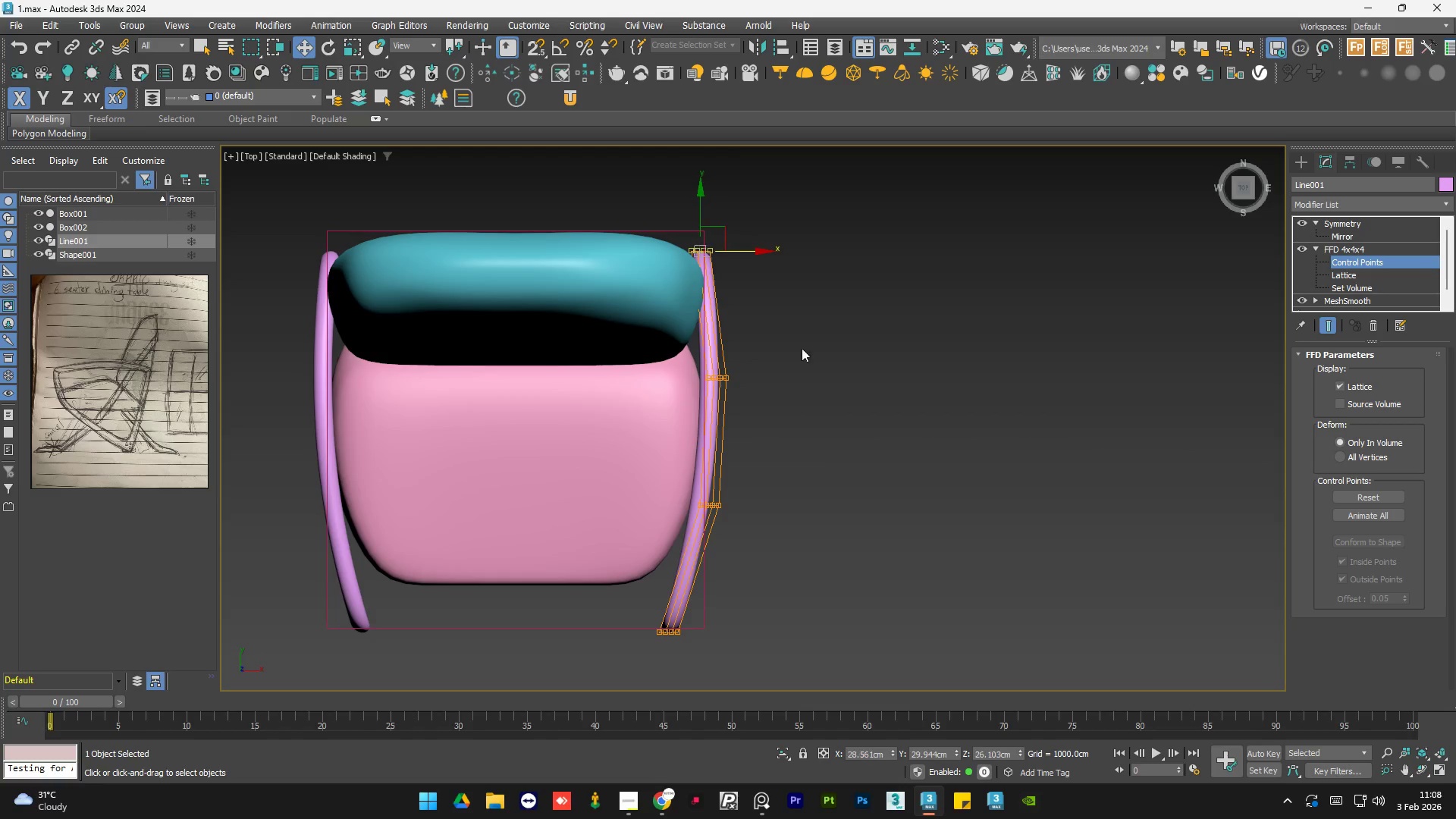 
left_click([812, 366])
 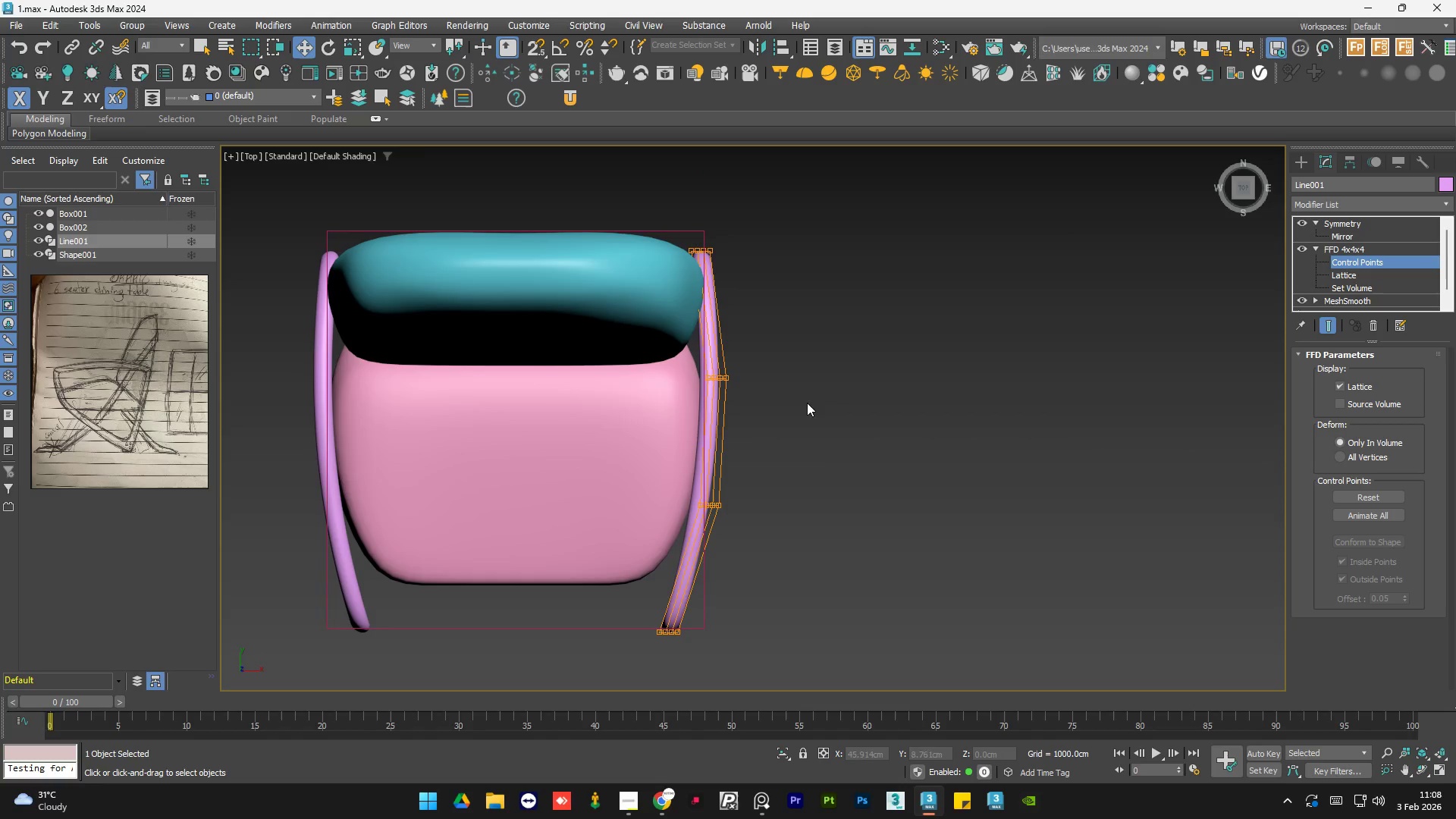 
hold_key(key=AltLeft, duration=1.5)
scroll: coordinate [792, 485], scroll_direction: up, amount: 1.0
 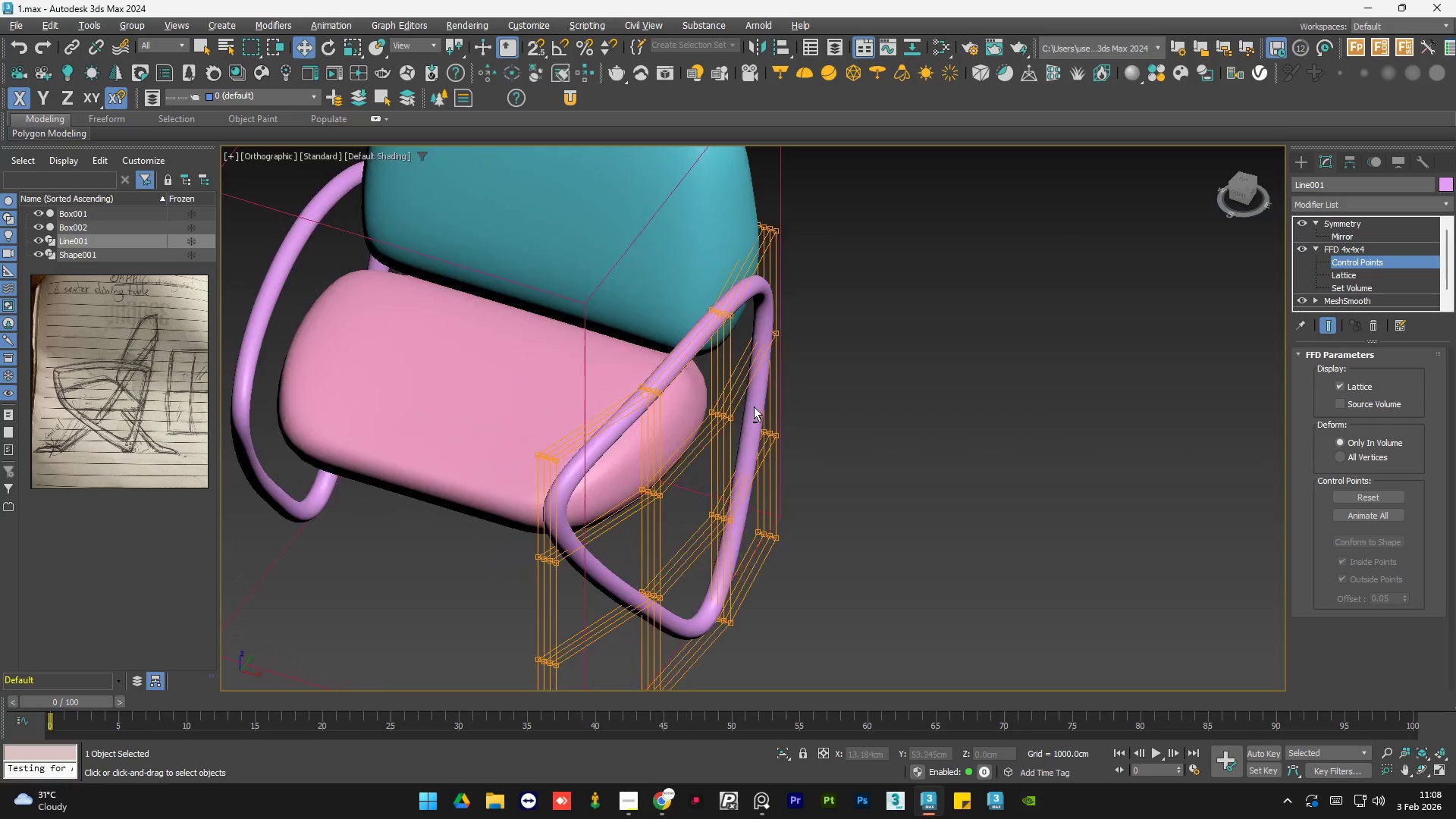 
hold_key(key=AltLeft, duration=1.52)
 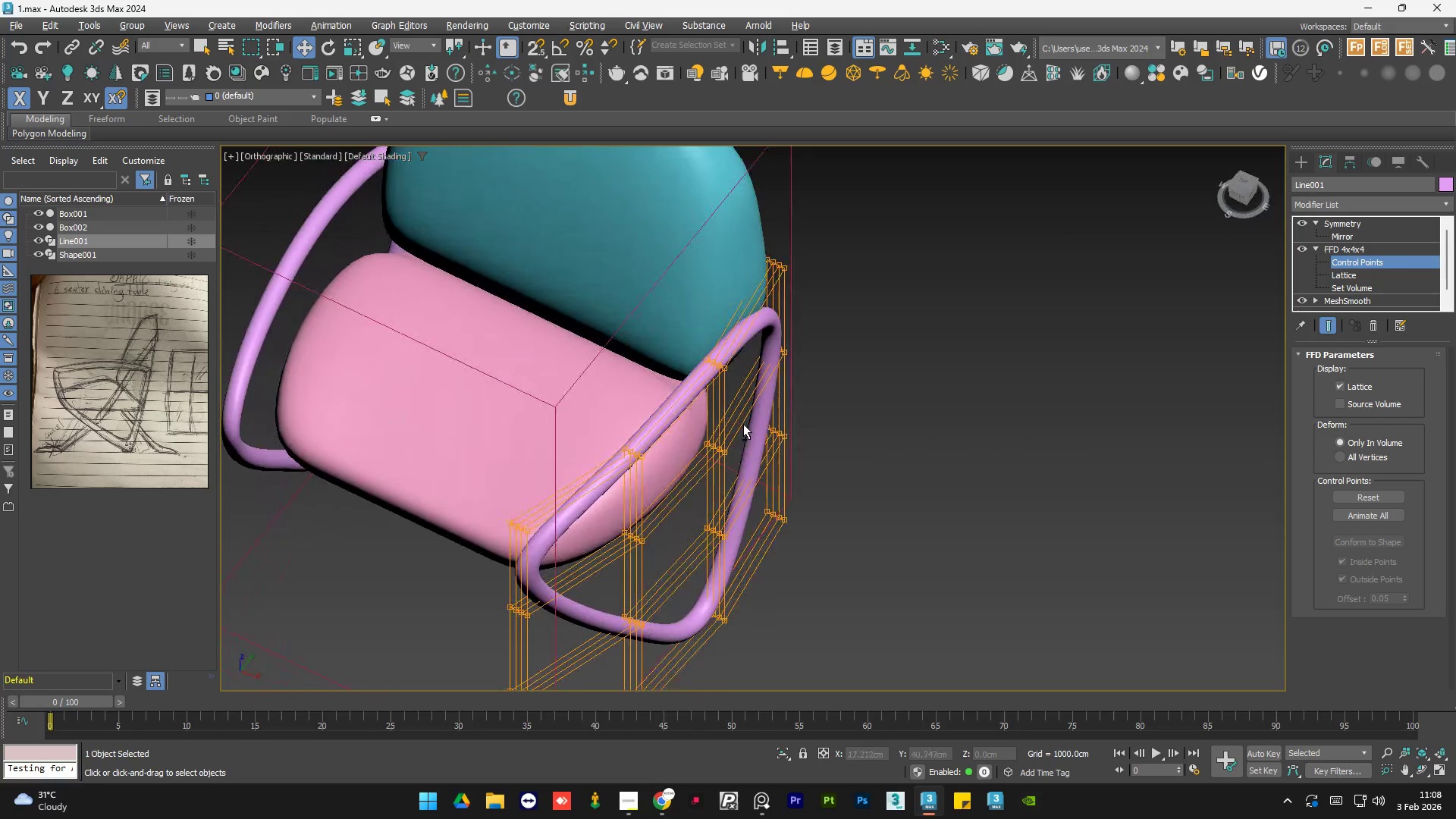 
hold_key(key=AltLeft, duration=0.7)
 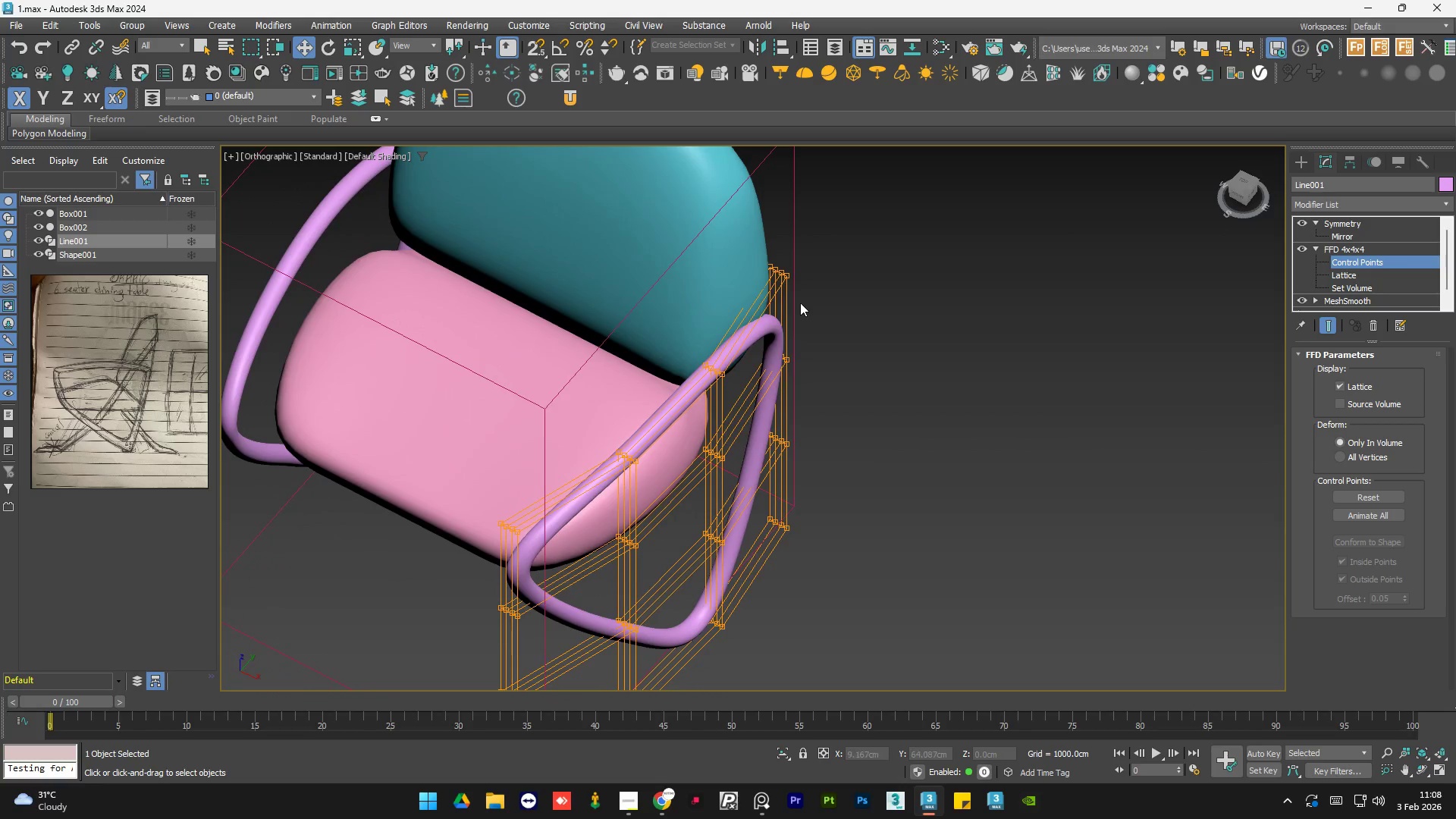 
hold_key(key=AltLeft, duration=0.66)
 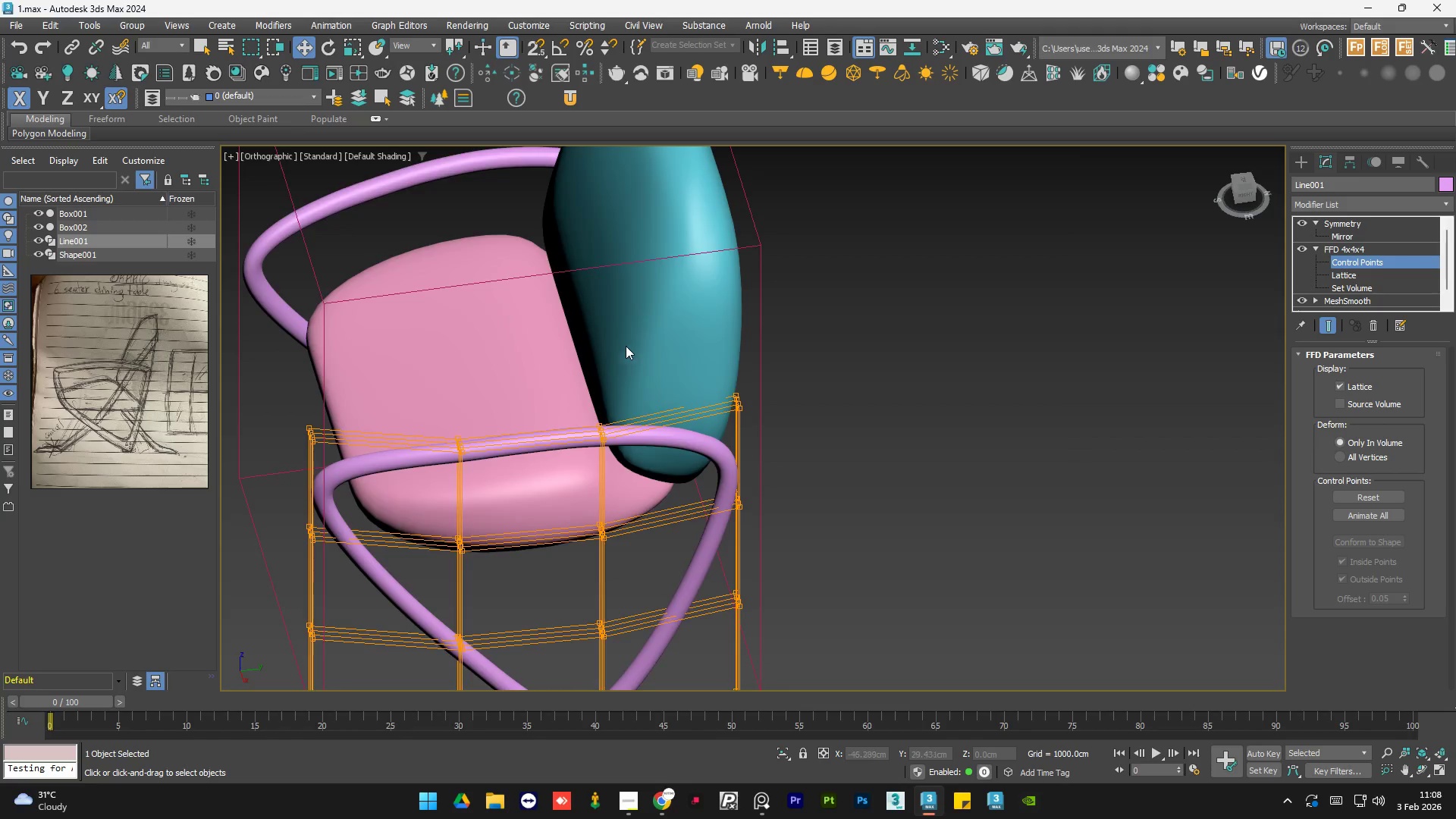 
left_click_drag(start_coordinate=[789, 319], to_coordinate=[653, 662])
 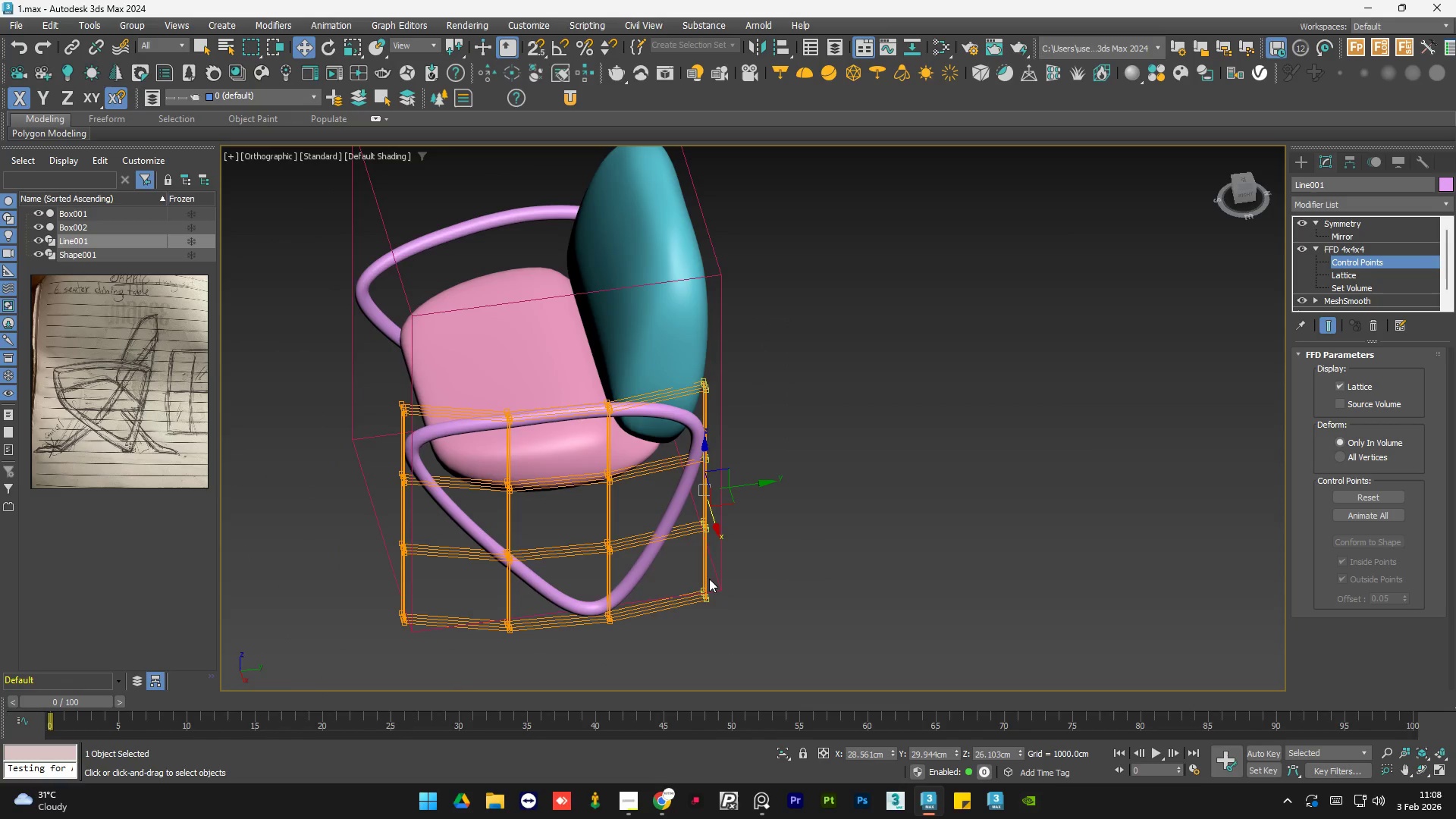 
scroll: coordinate [626, 346], scroll_direction: down, amount: 1.0
 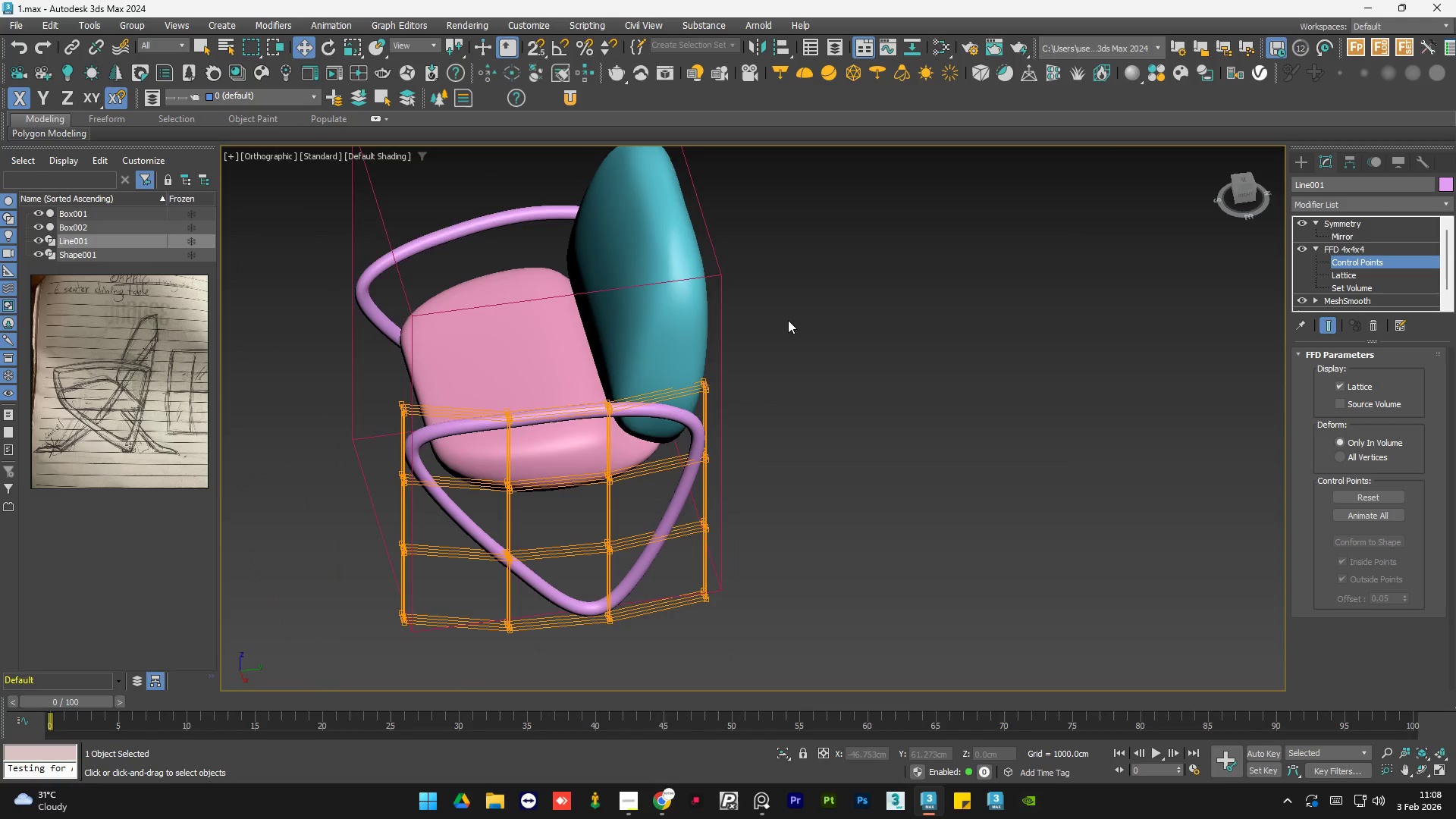 
hold_key(key=AltLeft, duration=0.45)
 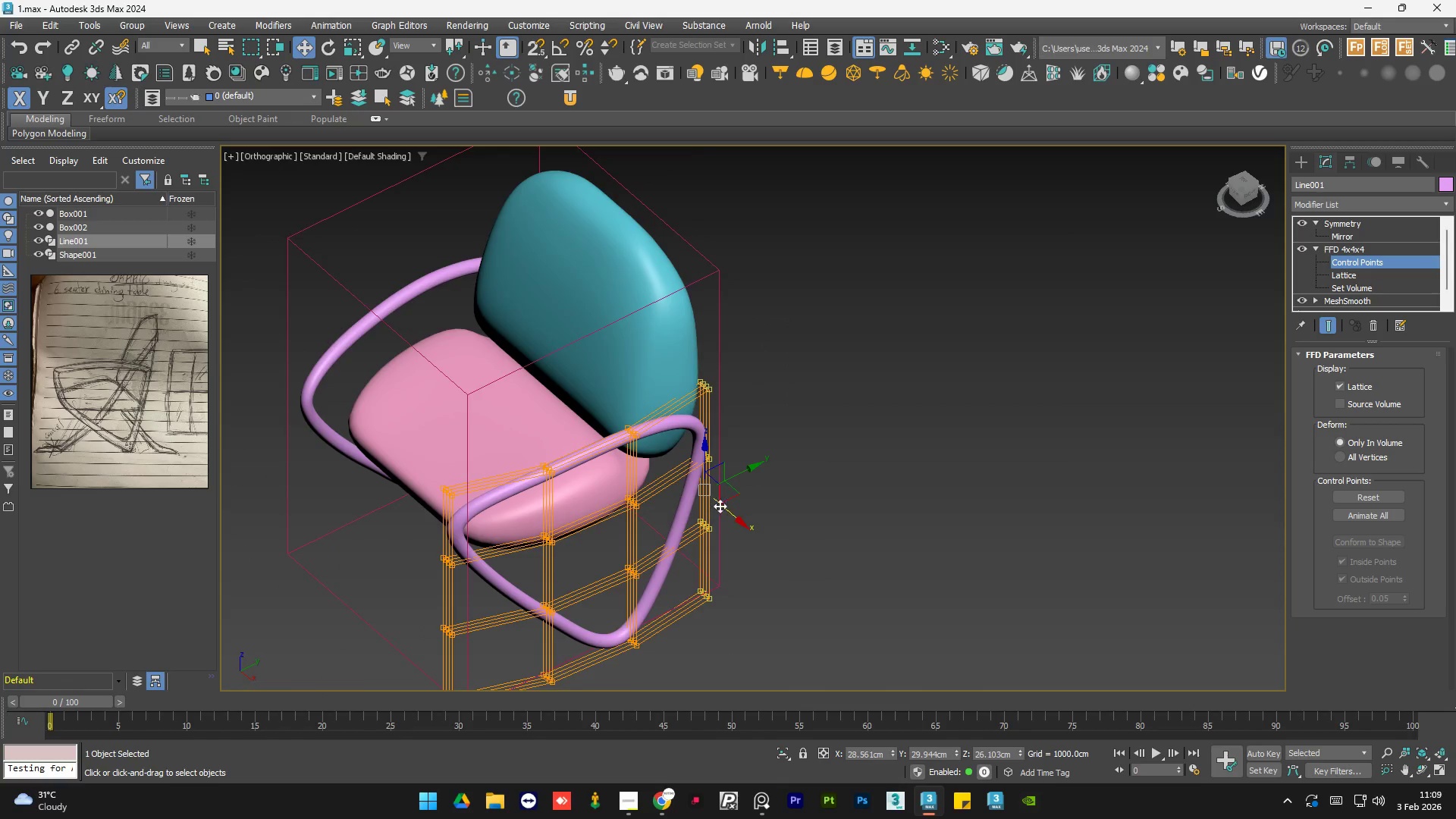 
hold_key(key=AltLeft, duration=1.22)
scroll: coordinate [736, 494], scroll_direction: up, amount: 3.0
 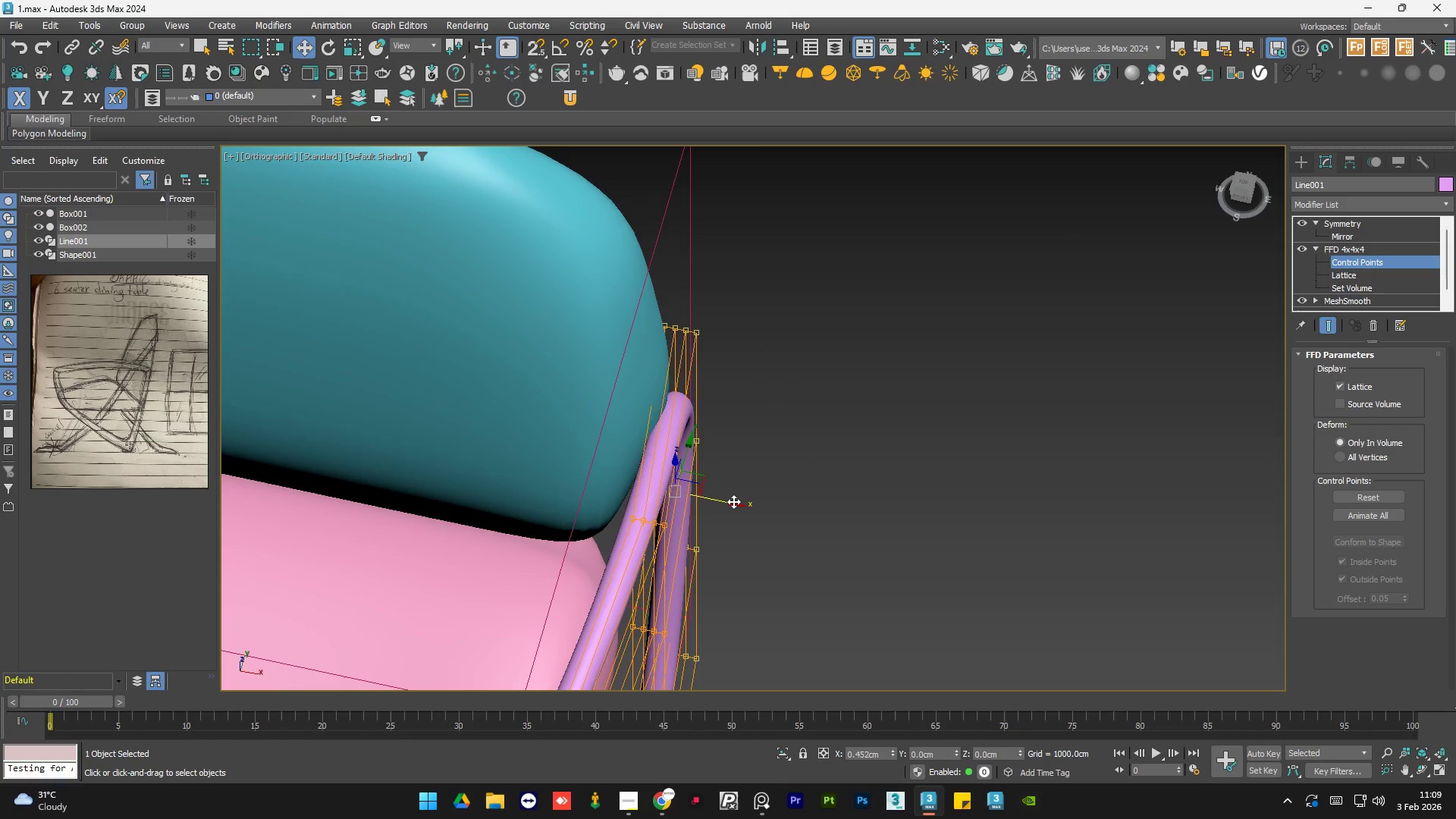 
hold_key(key=AltLeft, duration=0.73)
 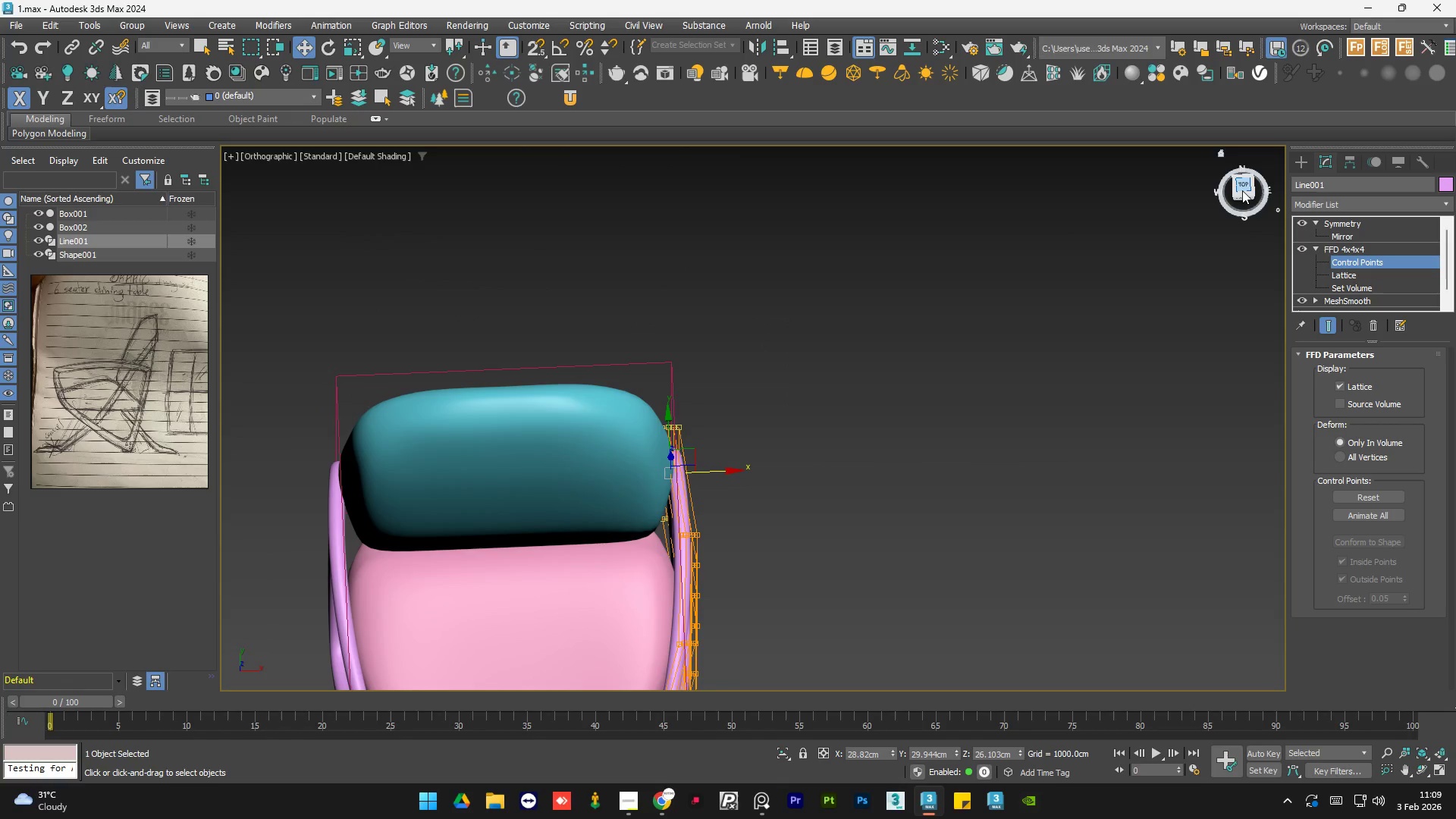 
scroll: coordinate [664, 454], scroll_direction: down, amount: 2.0
 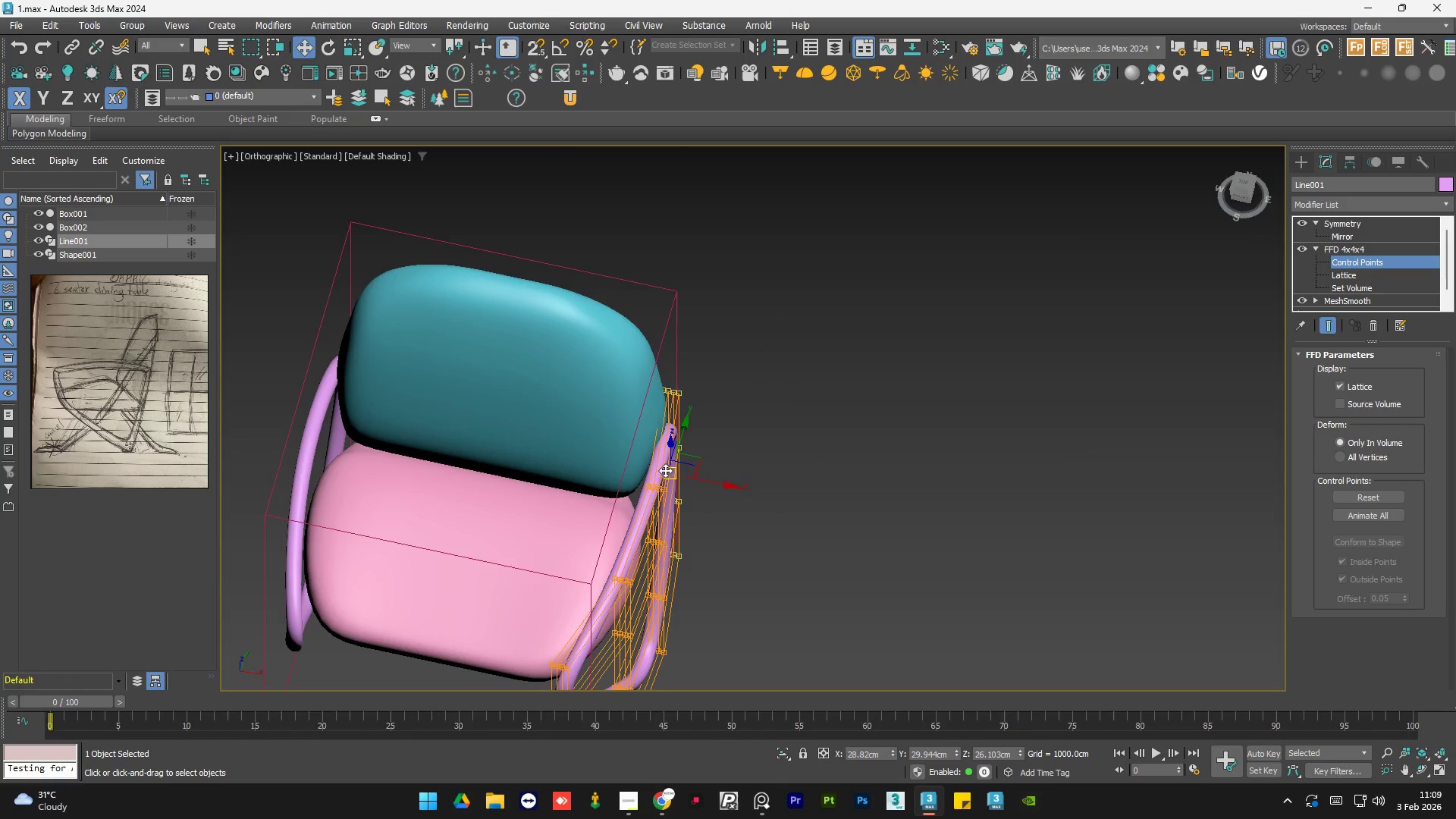 
left_click([1242, 190])
 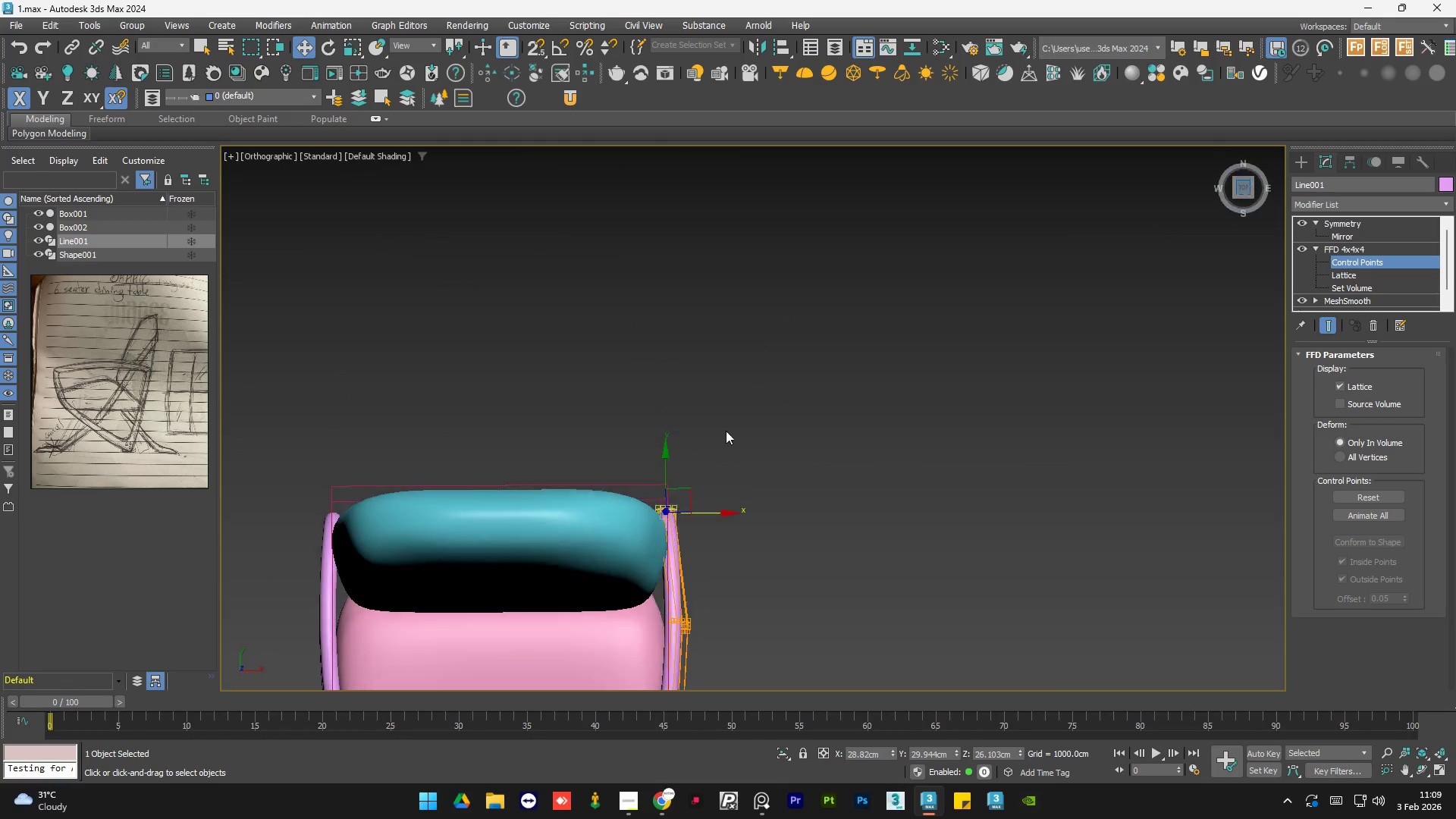 
left_click([711, 628])
 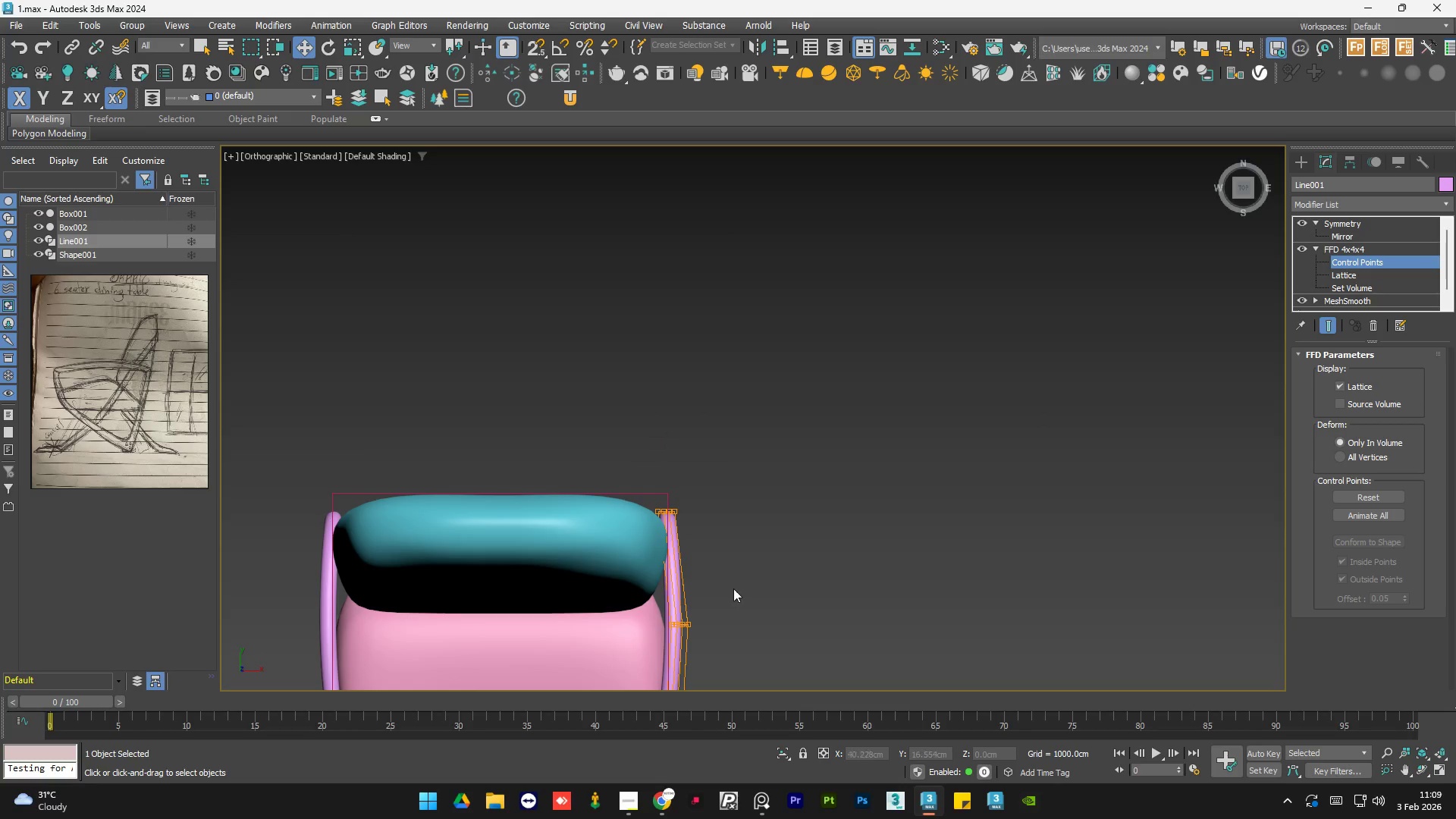 
scroll: coordinate [686, 585], scroll_direction: none, amount: 0.0
 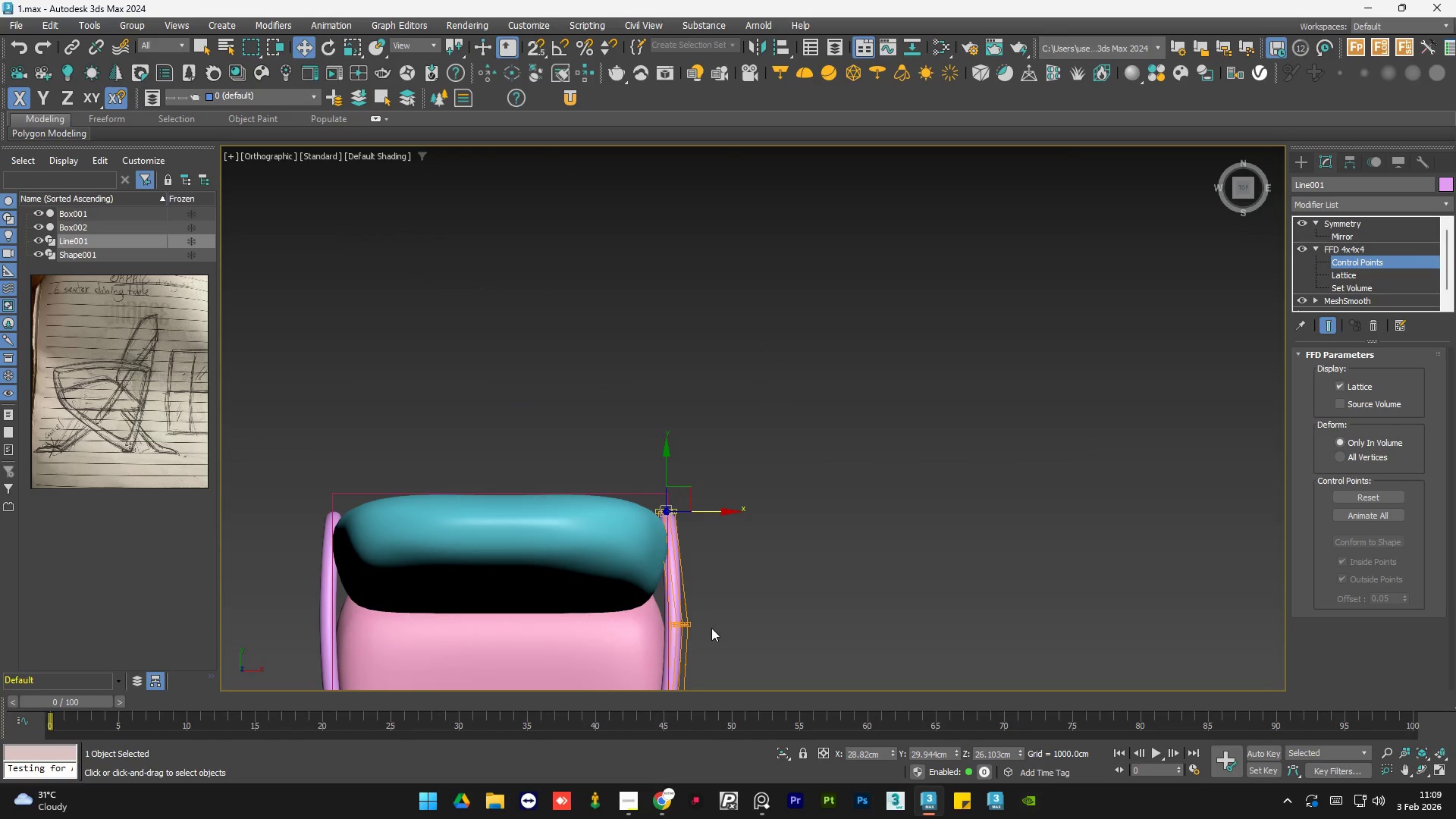 
left_click_drag(start_coordinate=[734, 588], to_coordinate=[583, 651])
 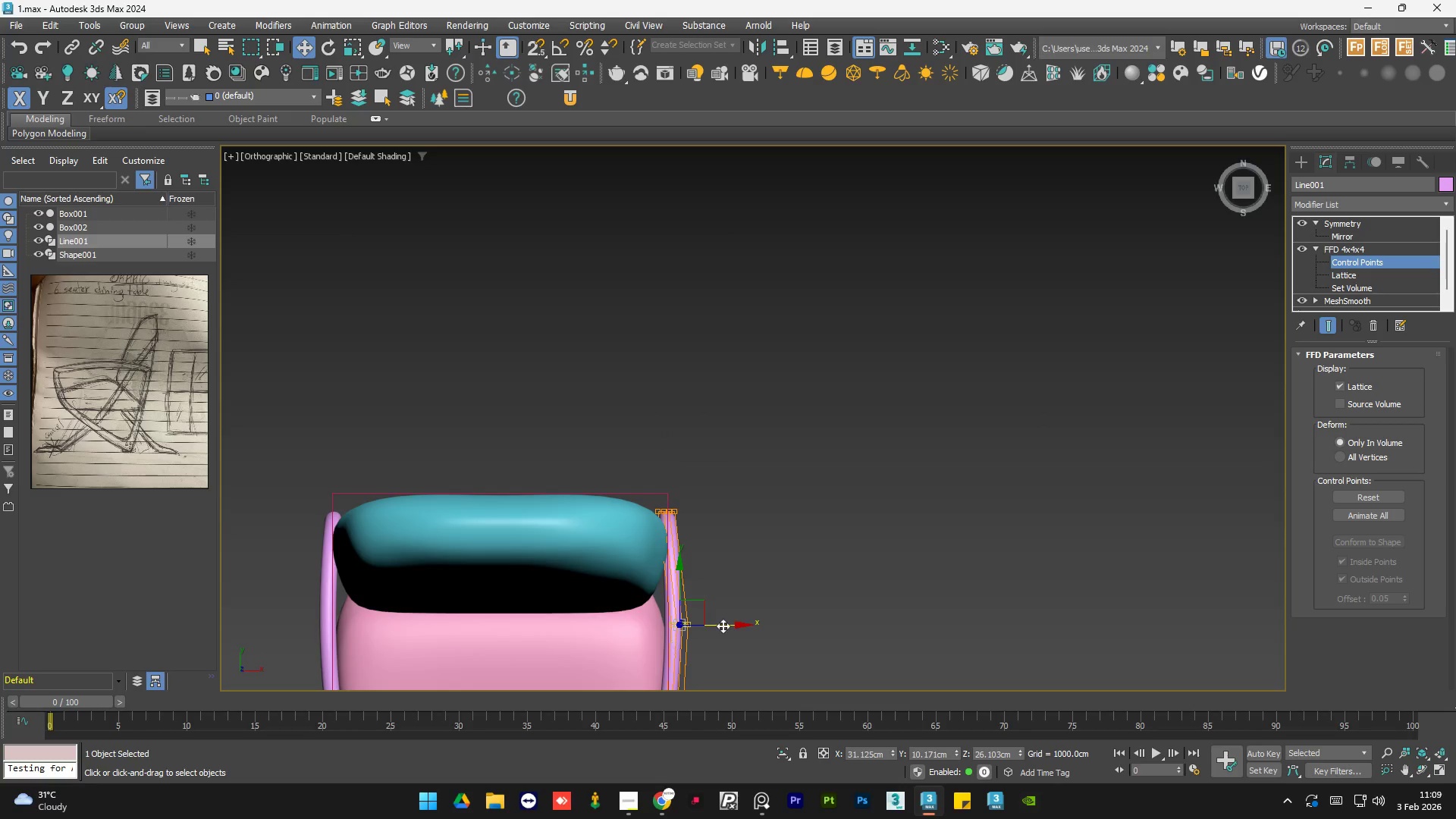 
scroll: coordinate [723, 626], scroll_direction: up, amount: 2.0
 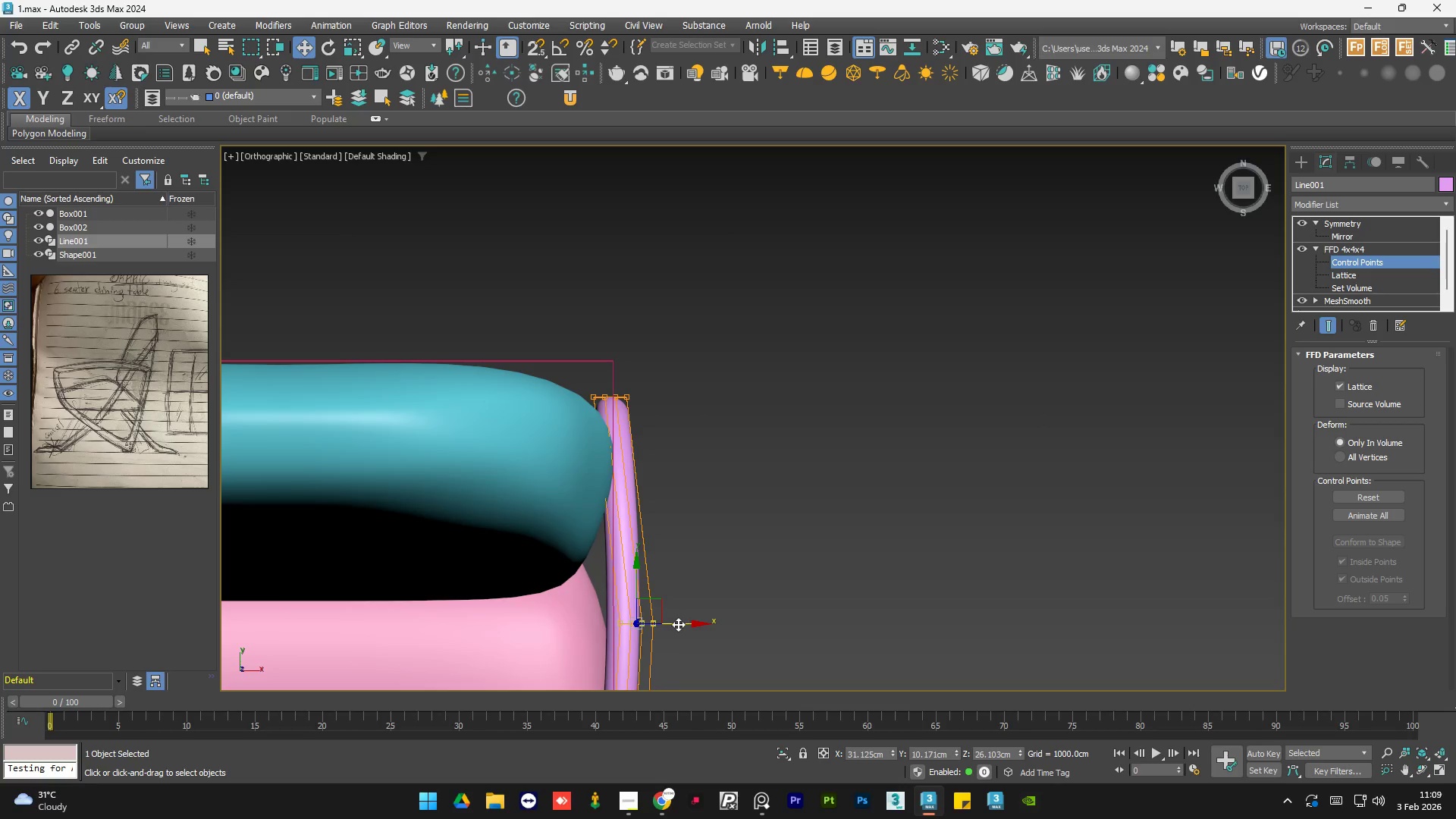 
left_click_drag(start_coordinate=[679, 622], to_coordinate=[693, 622])
 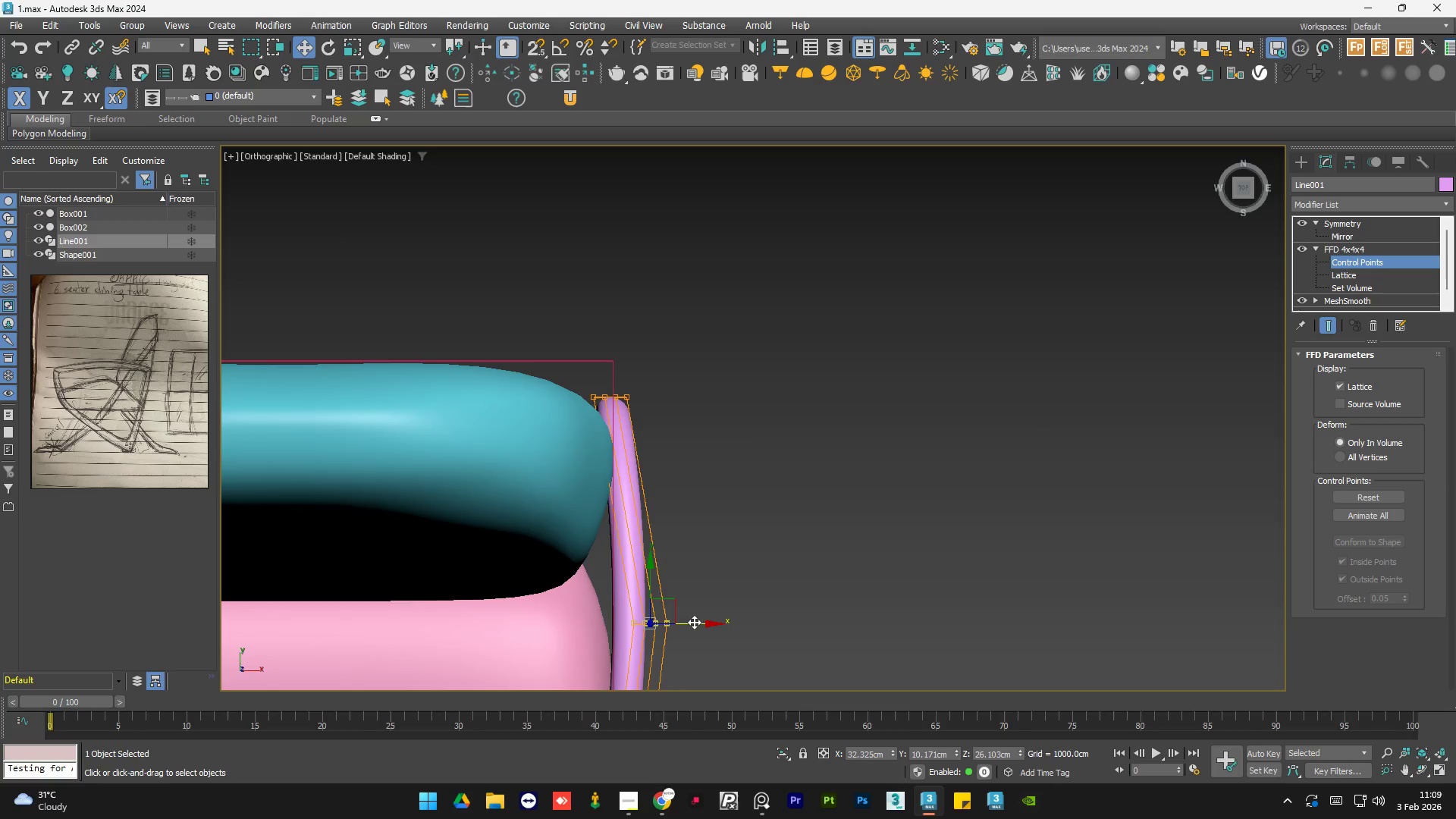 
hold_key(key=AltLeft, duration=0.7)
scroll: coordinate [732, 570], scroll_direction: up, amount: 1.0
 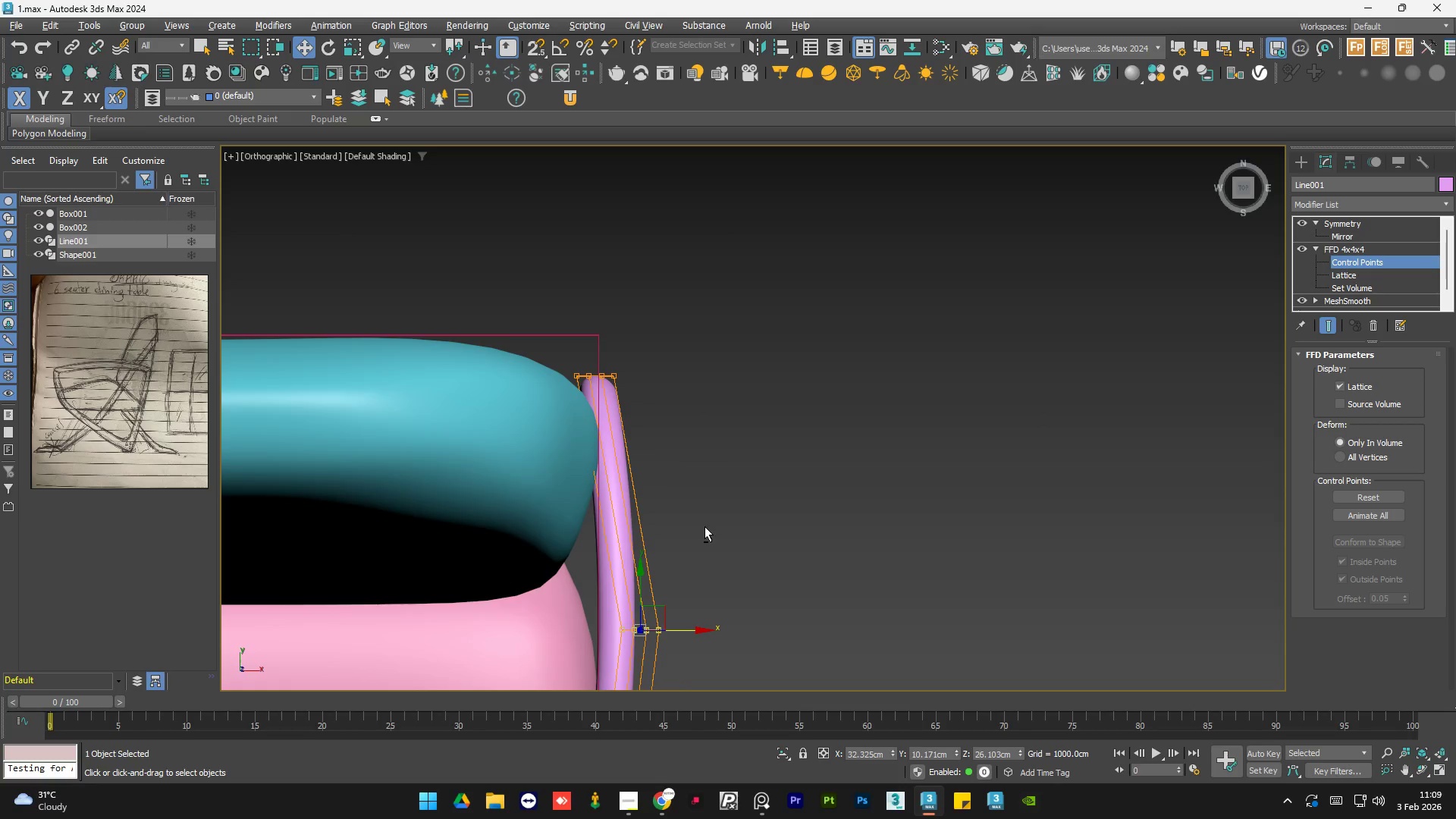 
hold_key(key=AltLeft, duration=0.56)
 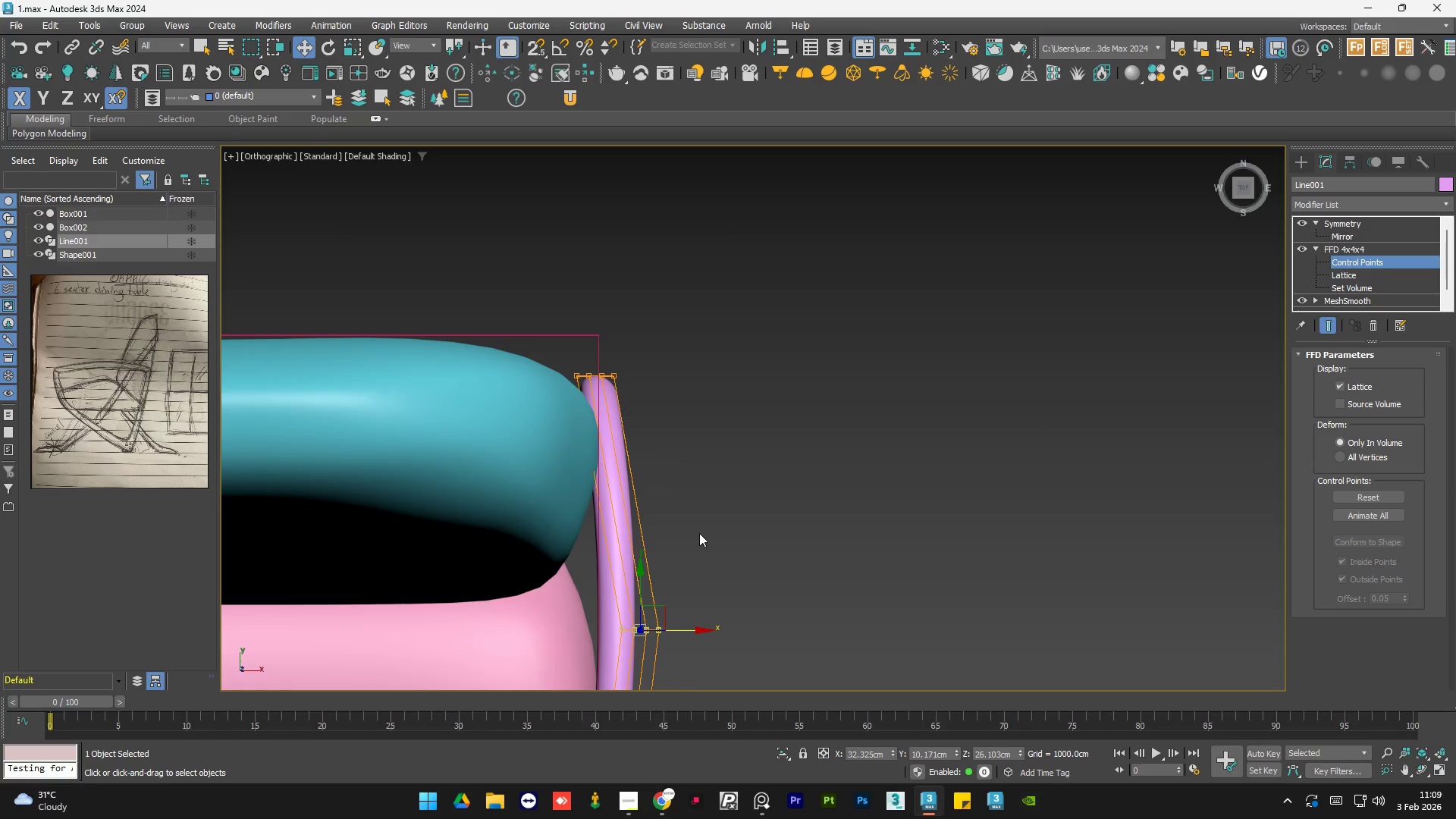 
hold_key(key=AltLeft, duration=1.44)
 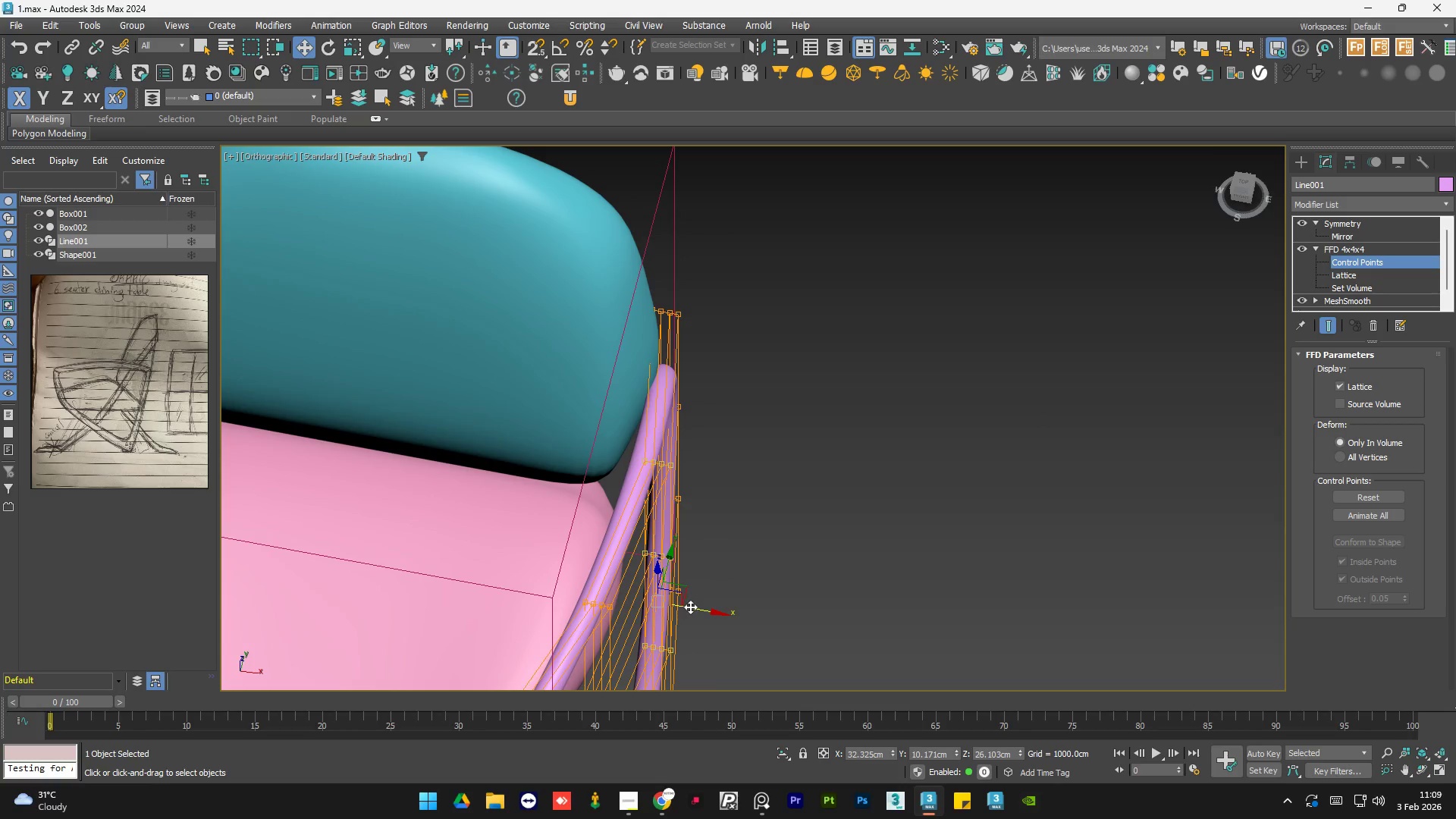 
scroll: coordinate [699, 533], scroll_direction: down, amount: 1.0
 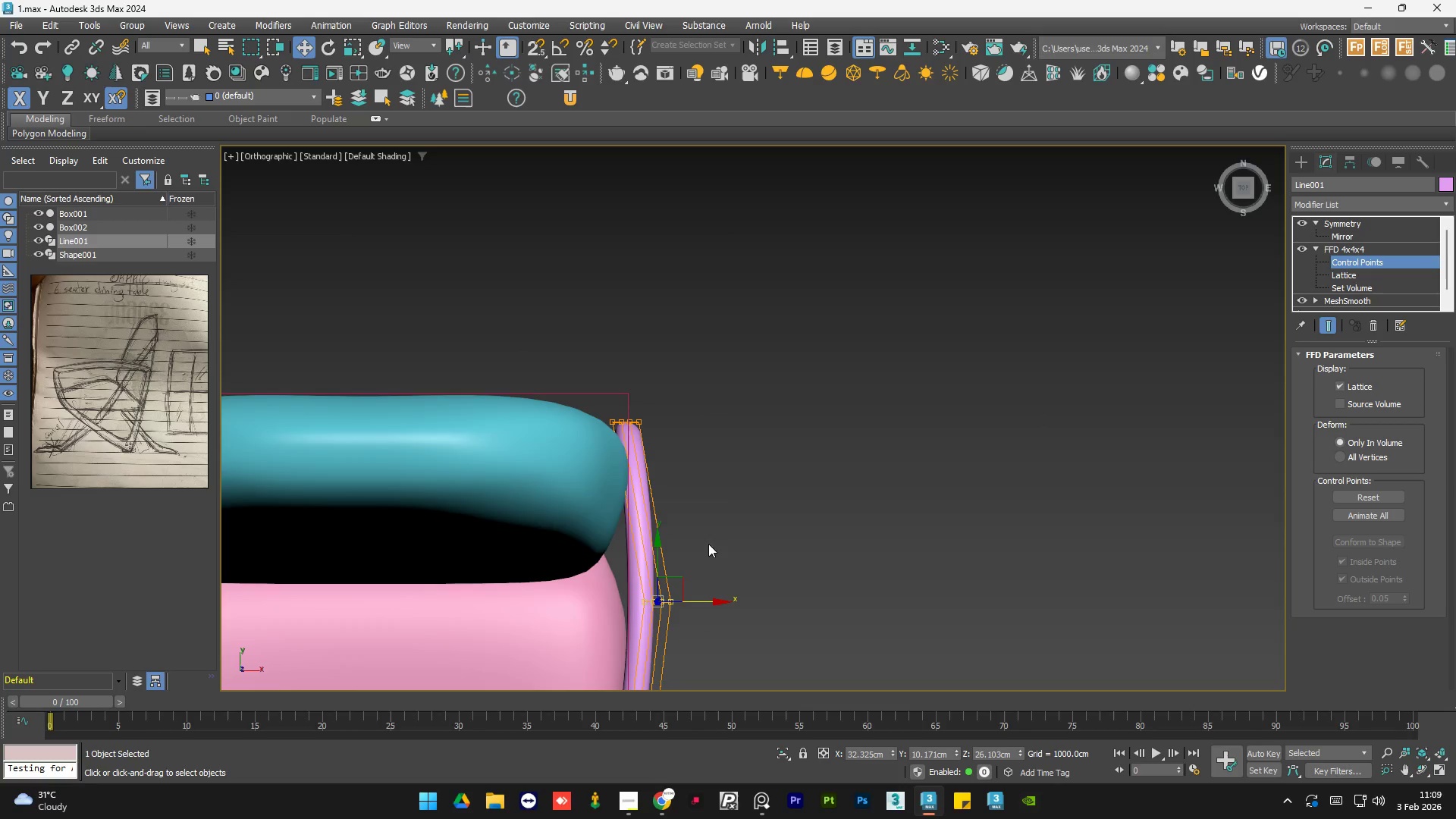 
left_click_drag(start_coordinate=[691, 607], to_coordinate=[695, 607])
 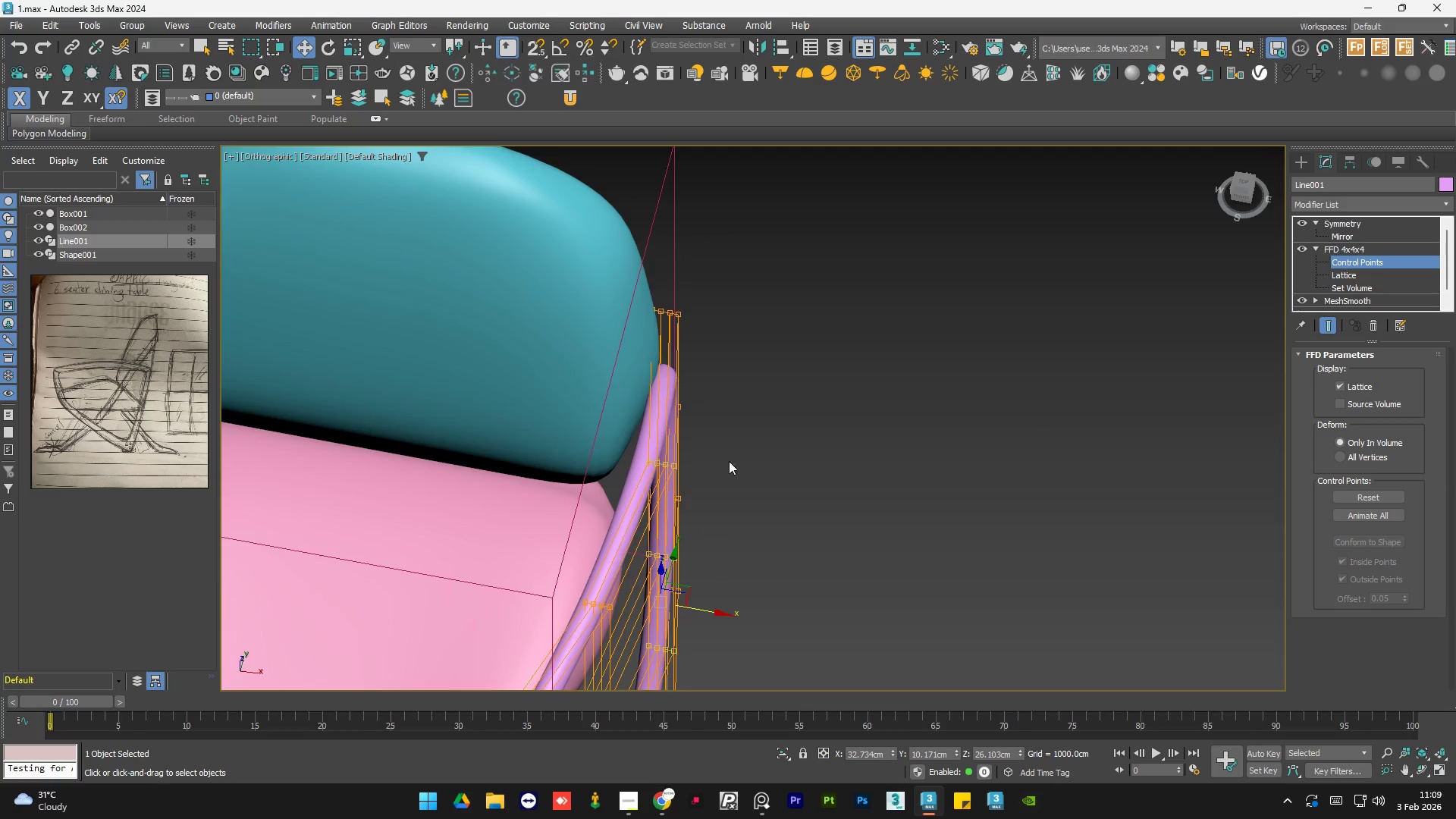 
hold_key(key=AltLeft, duration=1.44)
 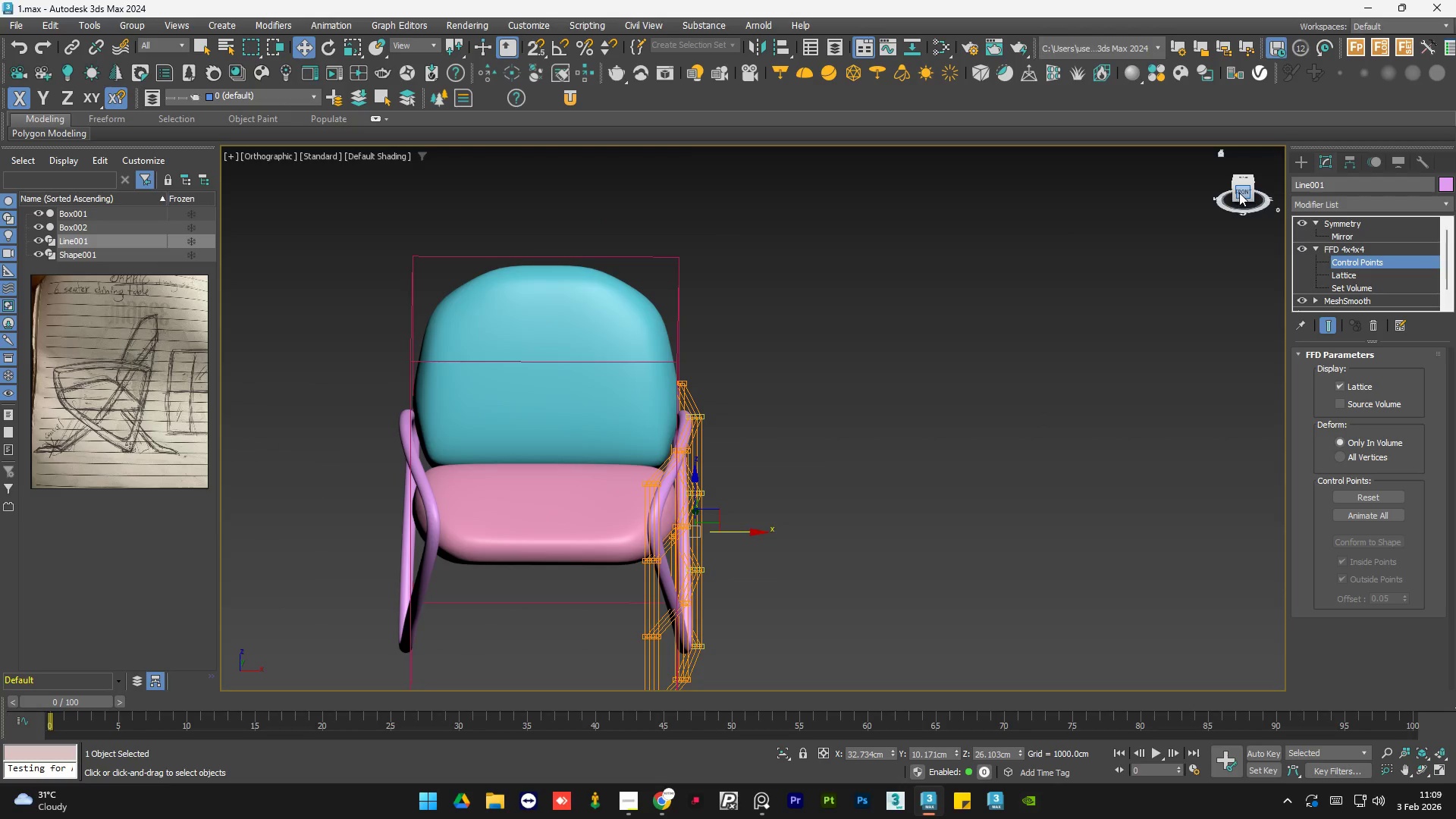 
scroll: coordinate [729, 461], scroll_direction: down, amount: 2.0
 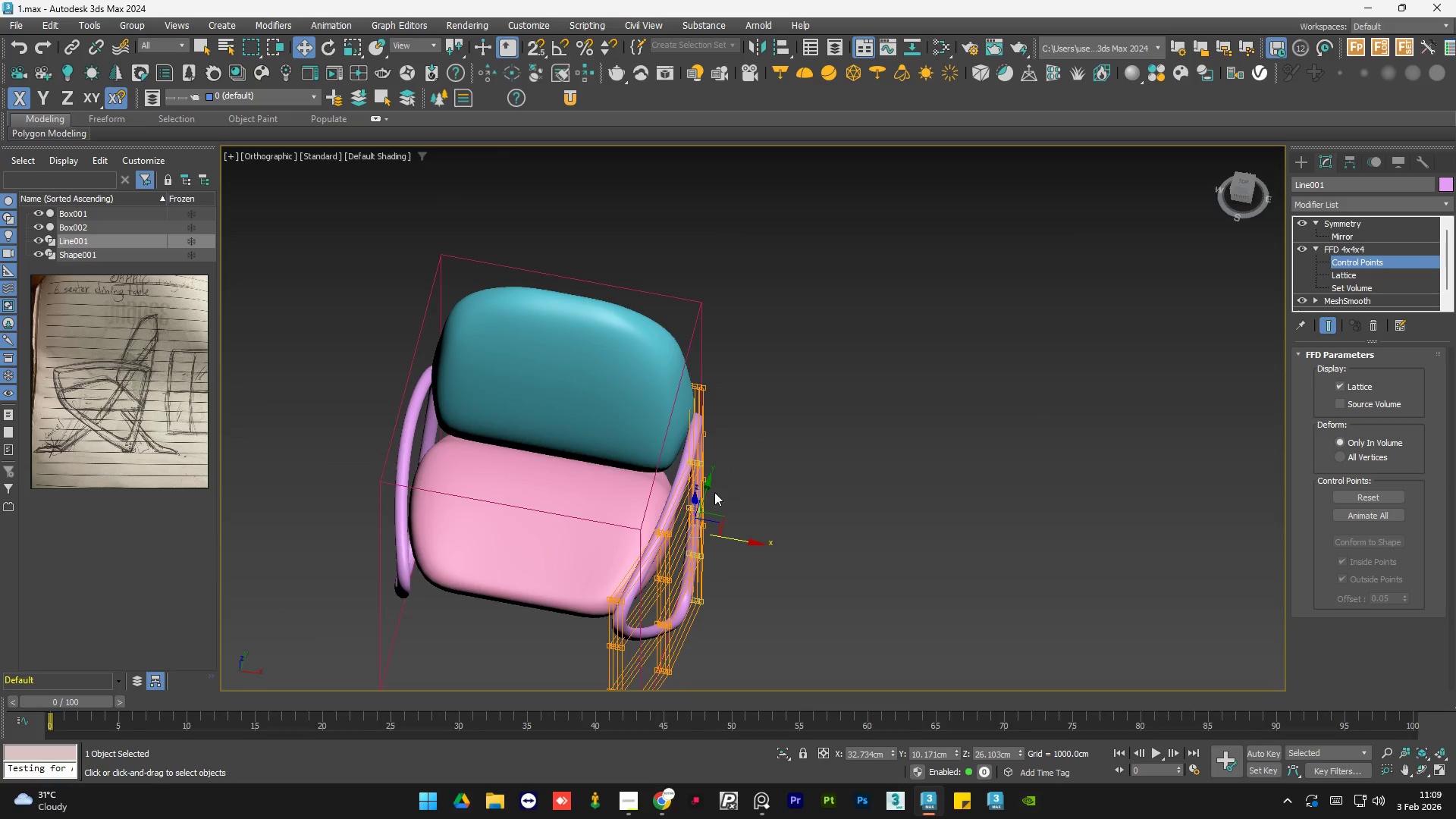 
left_click([1244, 191])
 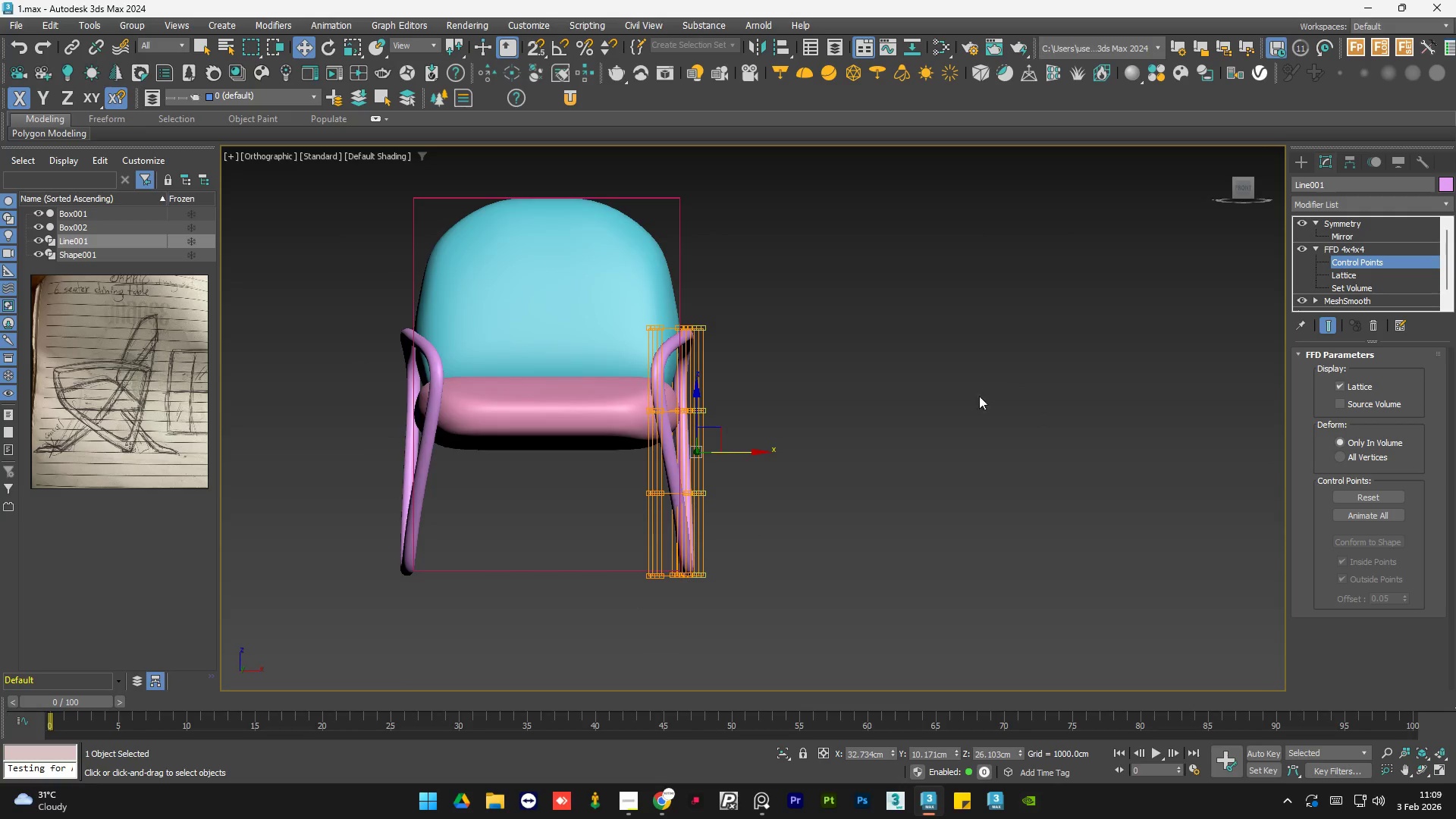 
left_click([924, 431])
 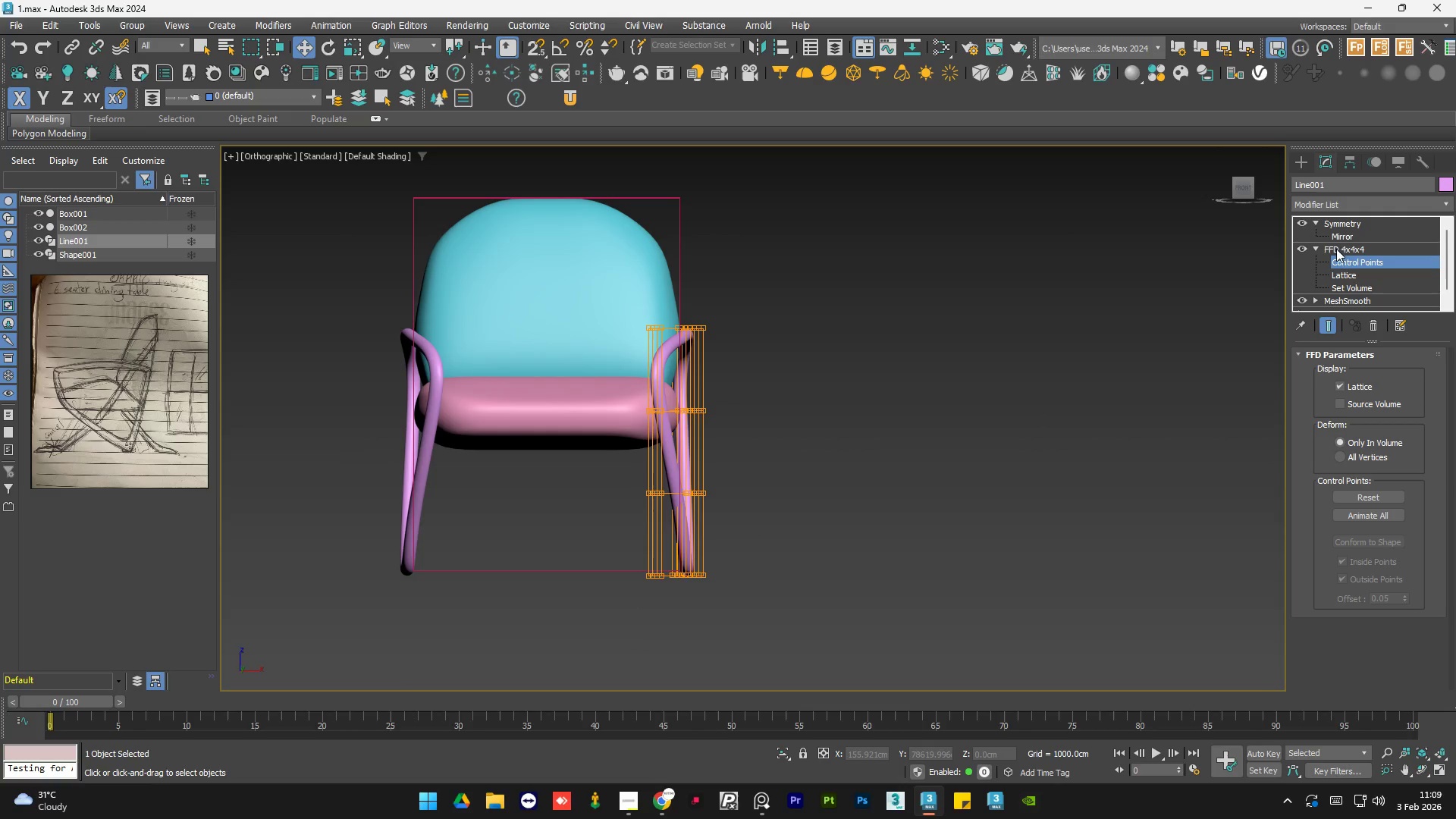 
hold_key(key=AltLeft, duration=1.5)
 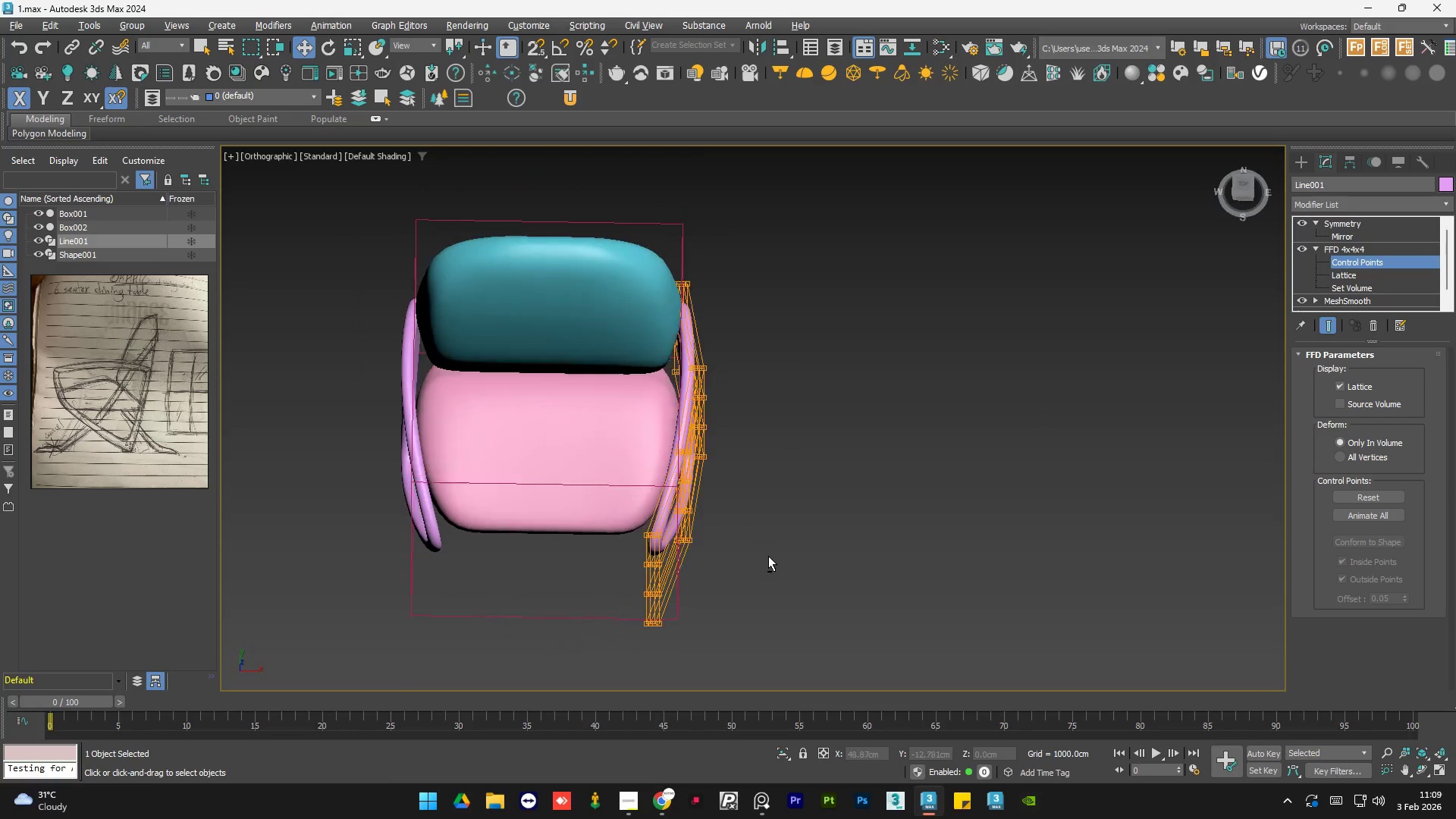 
hold_key(key=AltLeft, duration=1.5)
 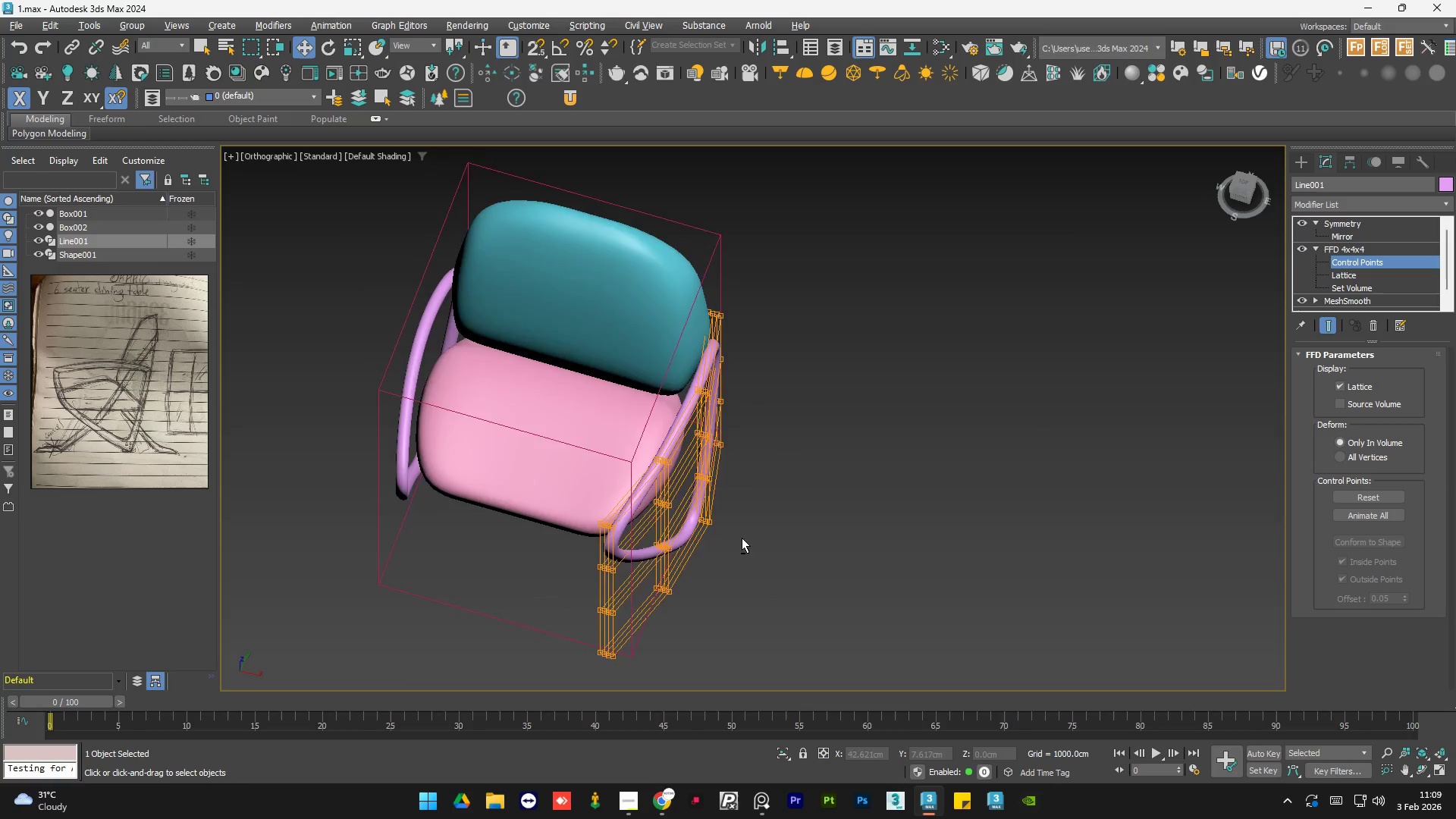 
hold_key(key=AltLeft, duration=1.5)
 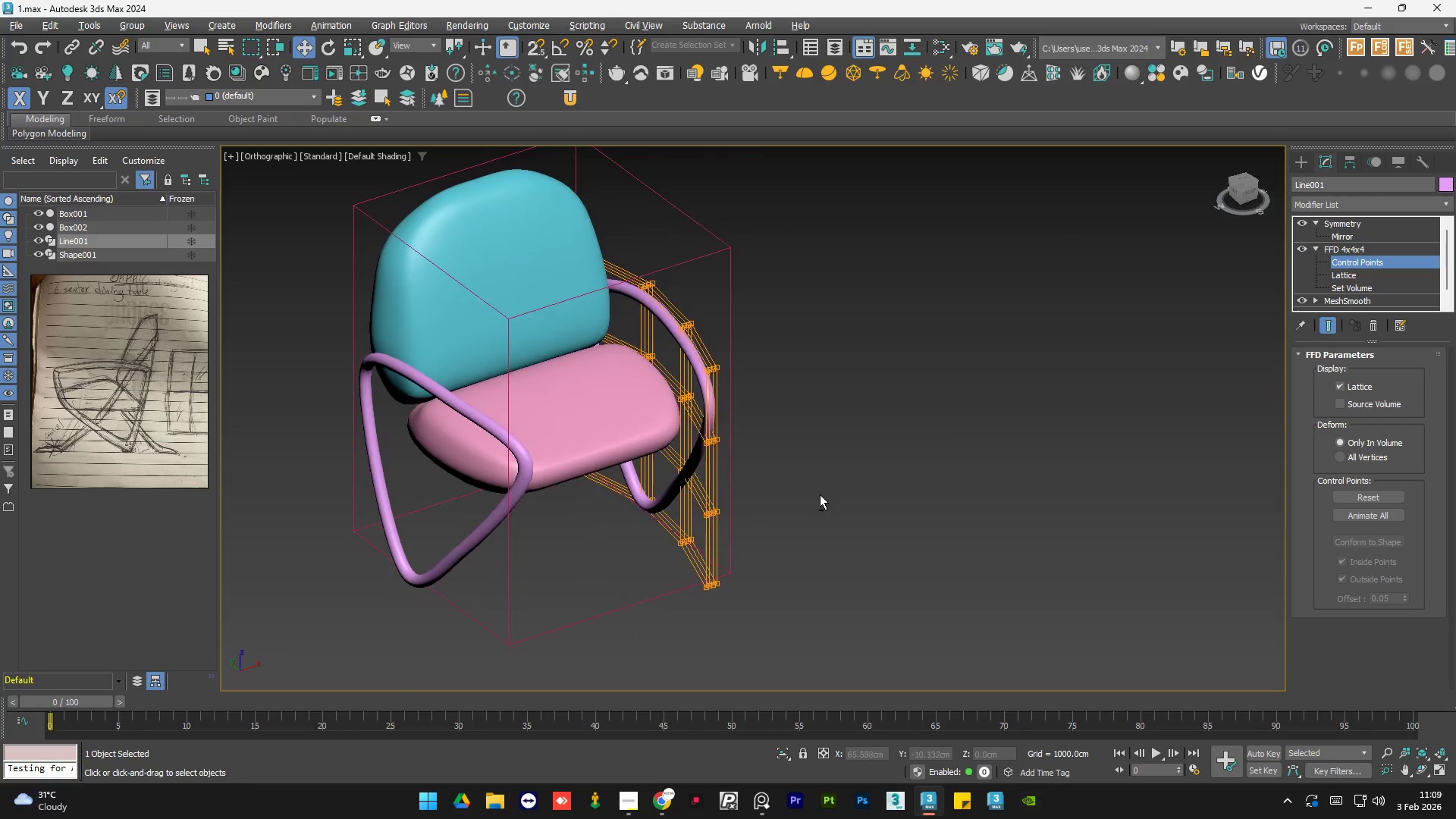 
hold_key(key=AltLeft, duration=1.03)
 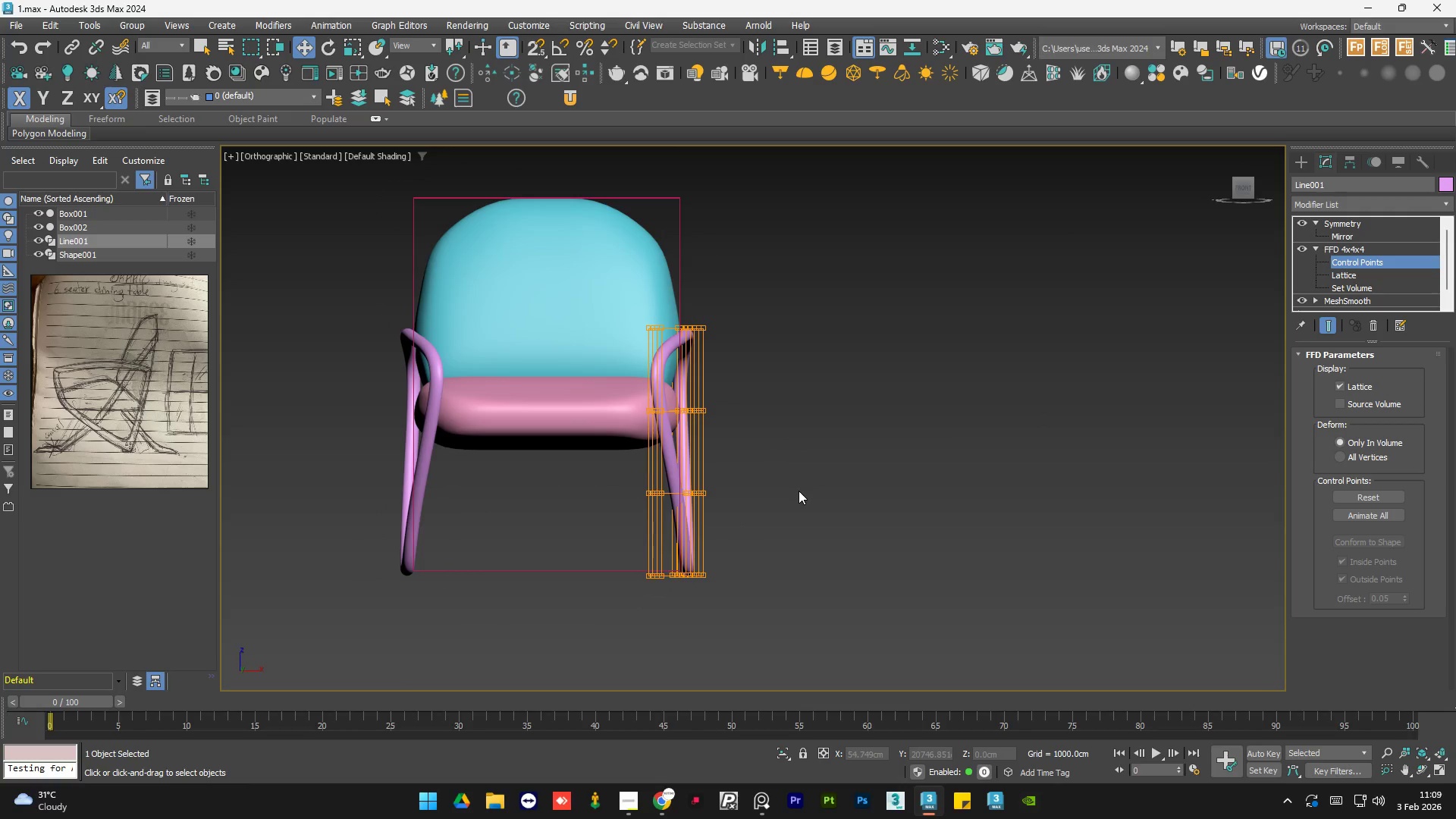 
hold_key(key=AltLeft, duration=1.52)
 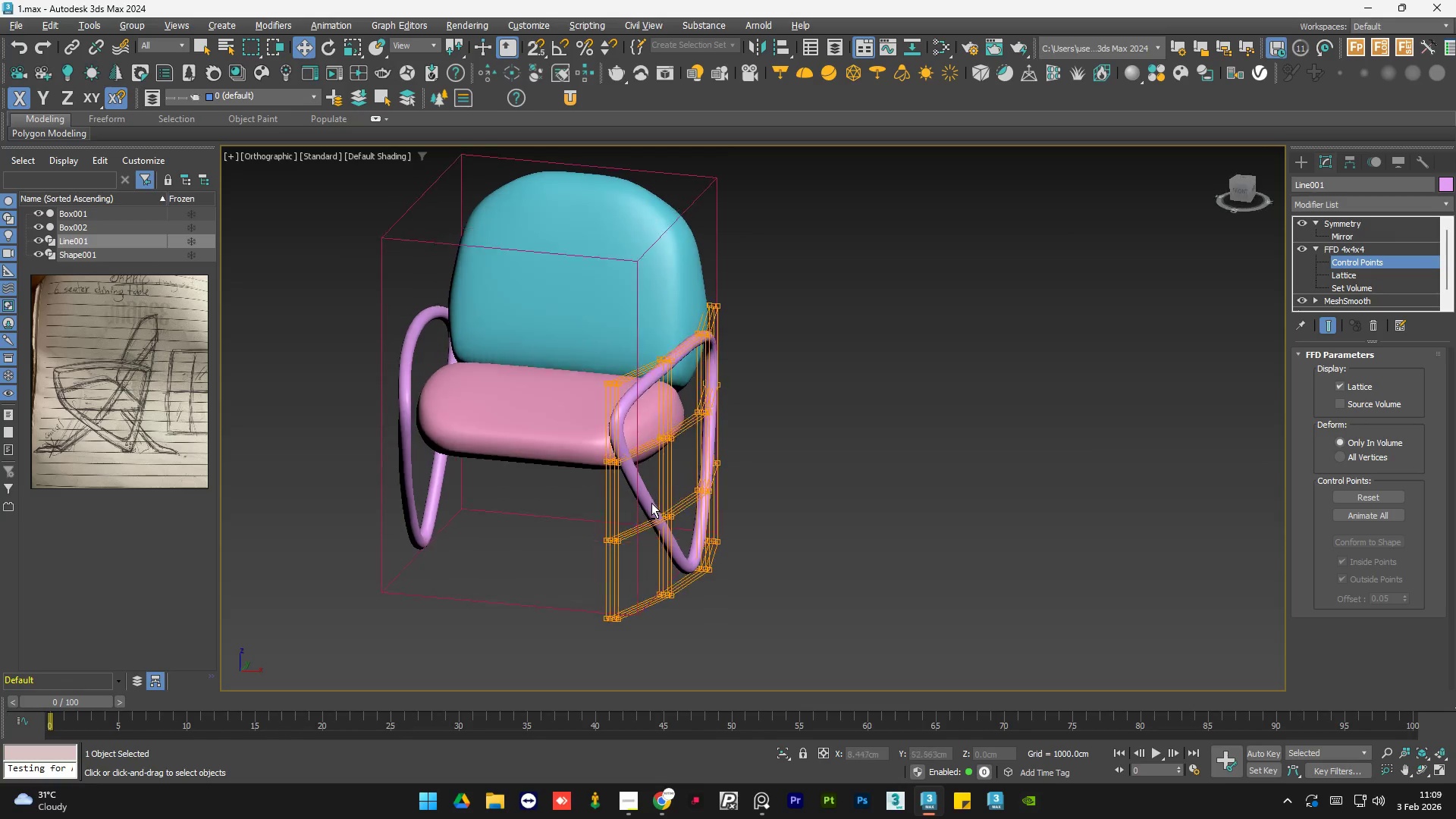 
hold_key(key=AltLeft, duration=1.5)
 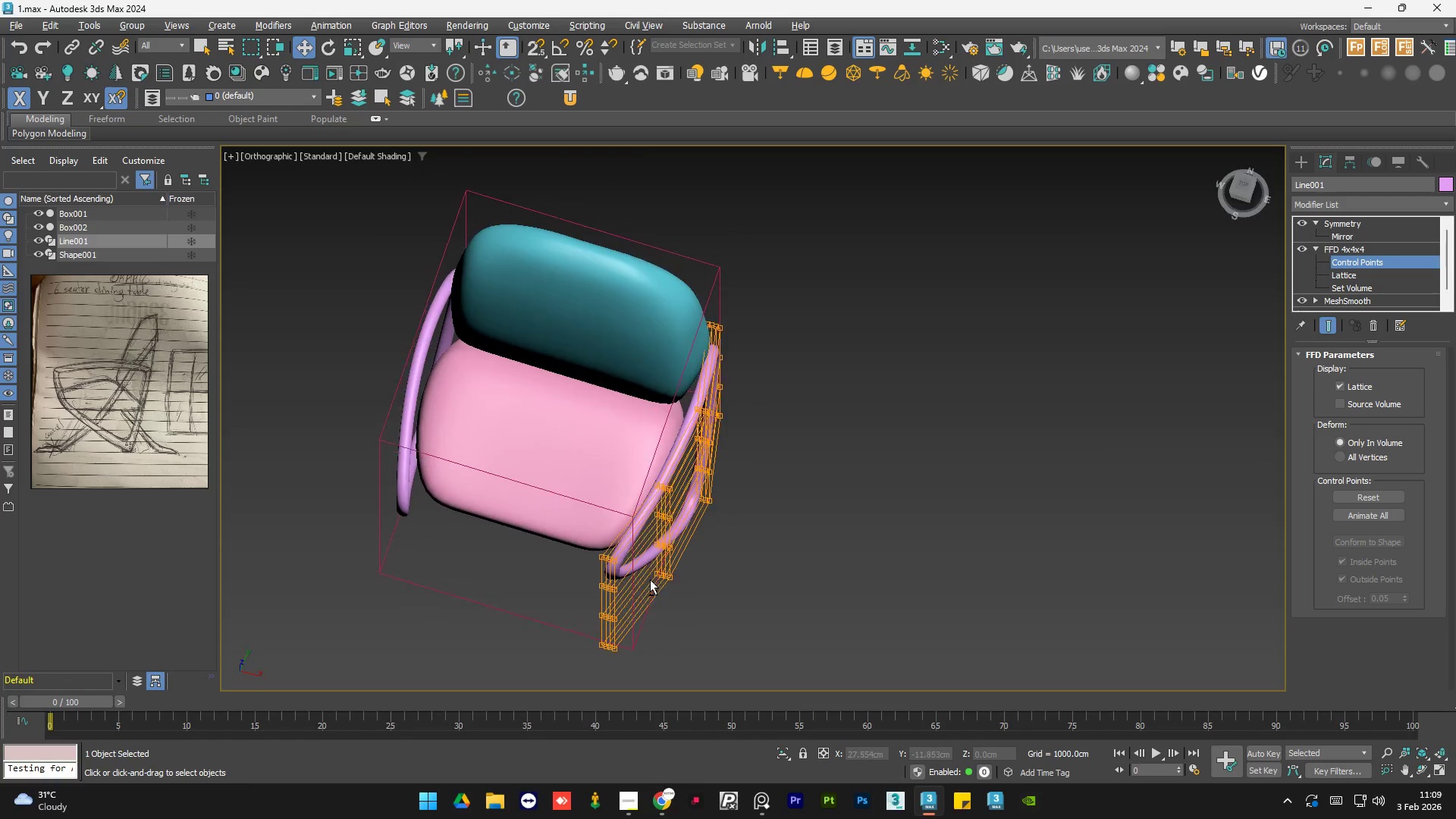 
hold_key(key=AltLeft, duration=1.5)
 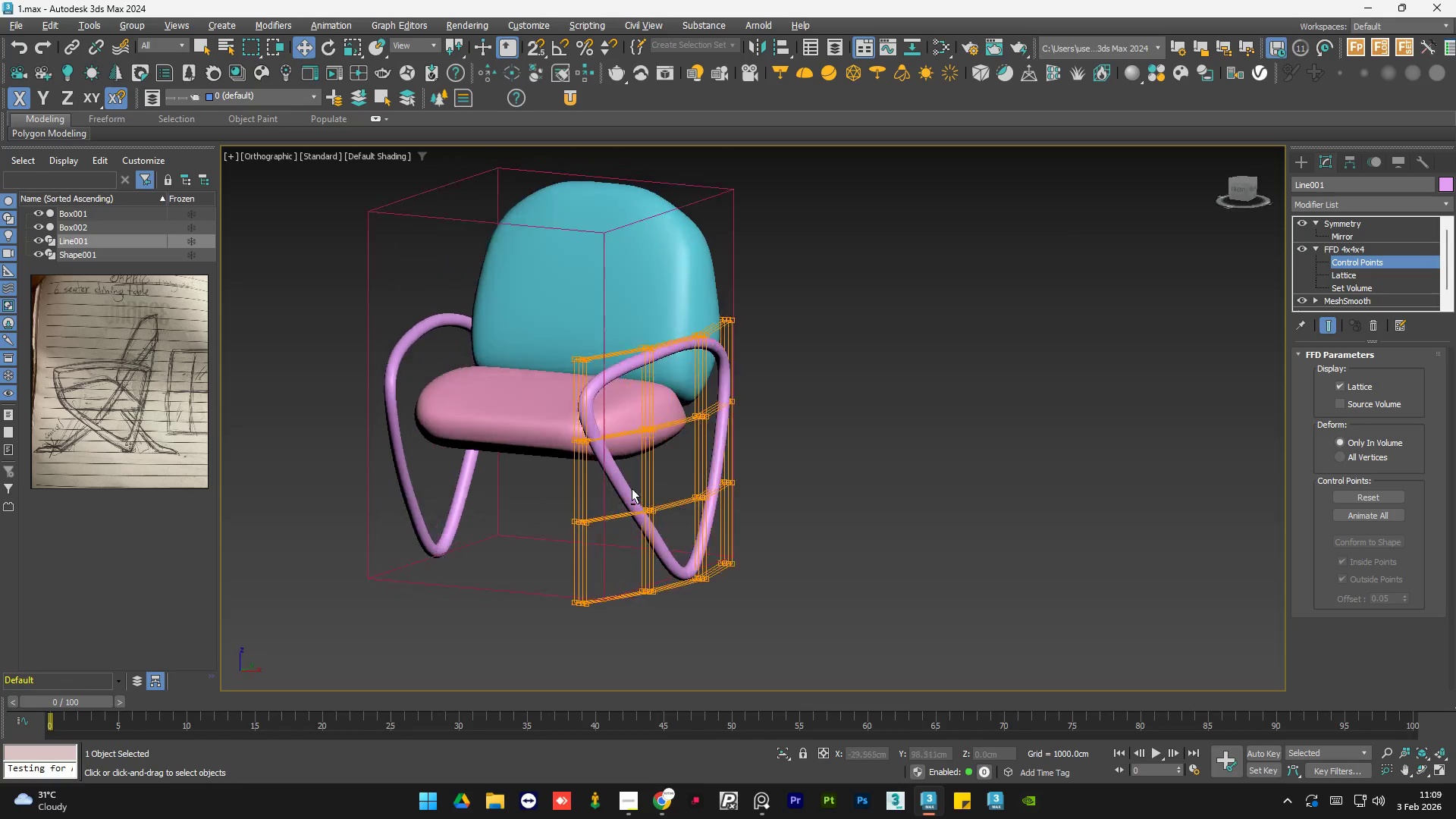 
hold_key(key=AltLeft, duration=1.28)
 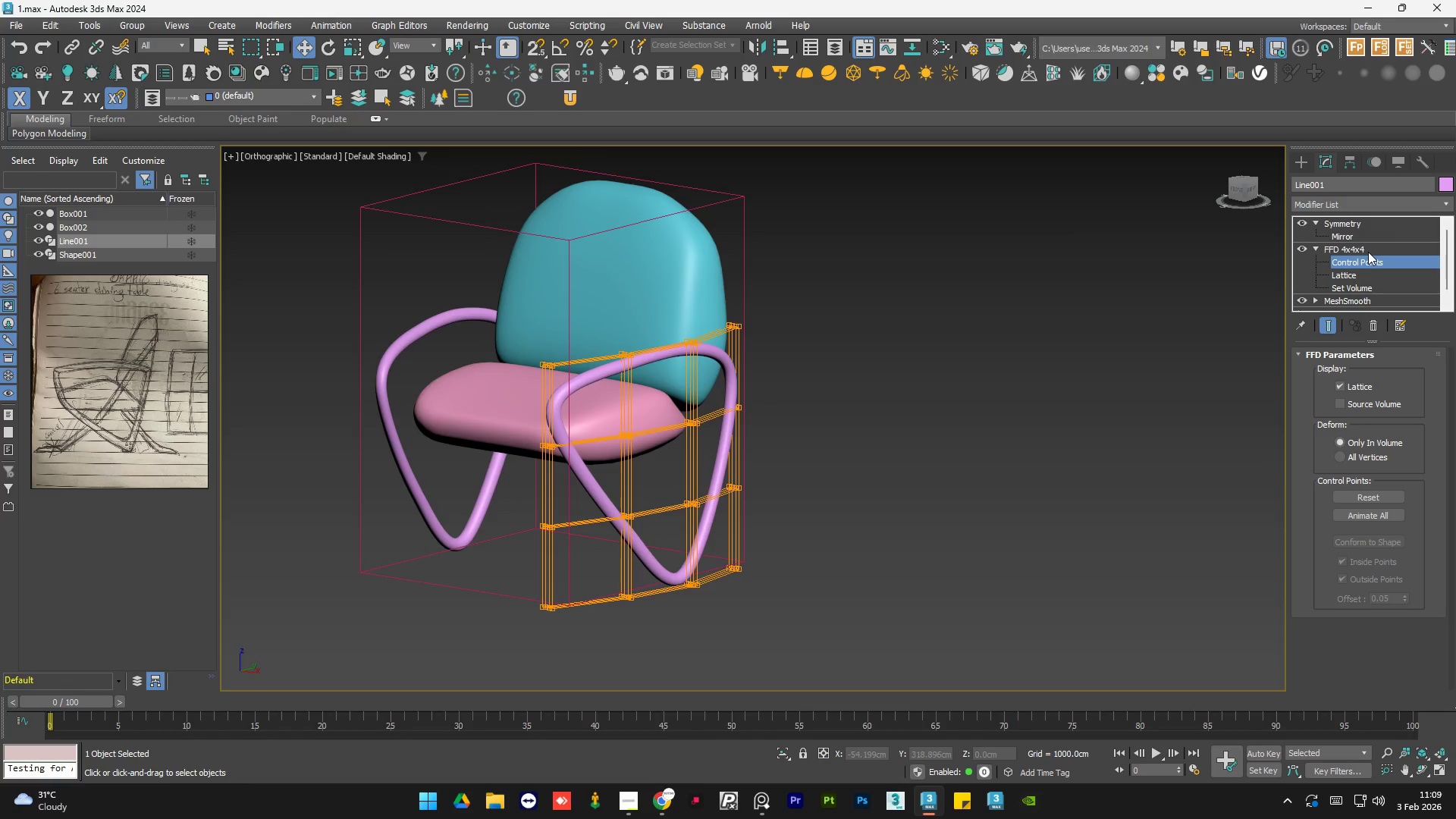 
left_click([1368, 252])
 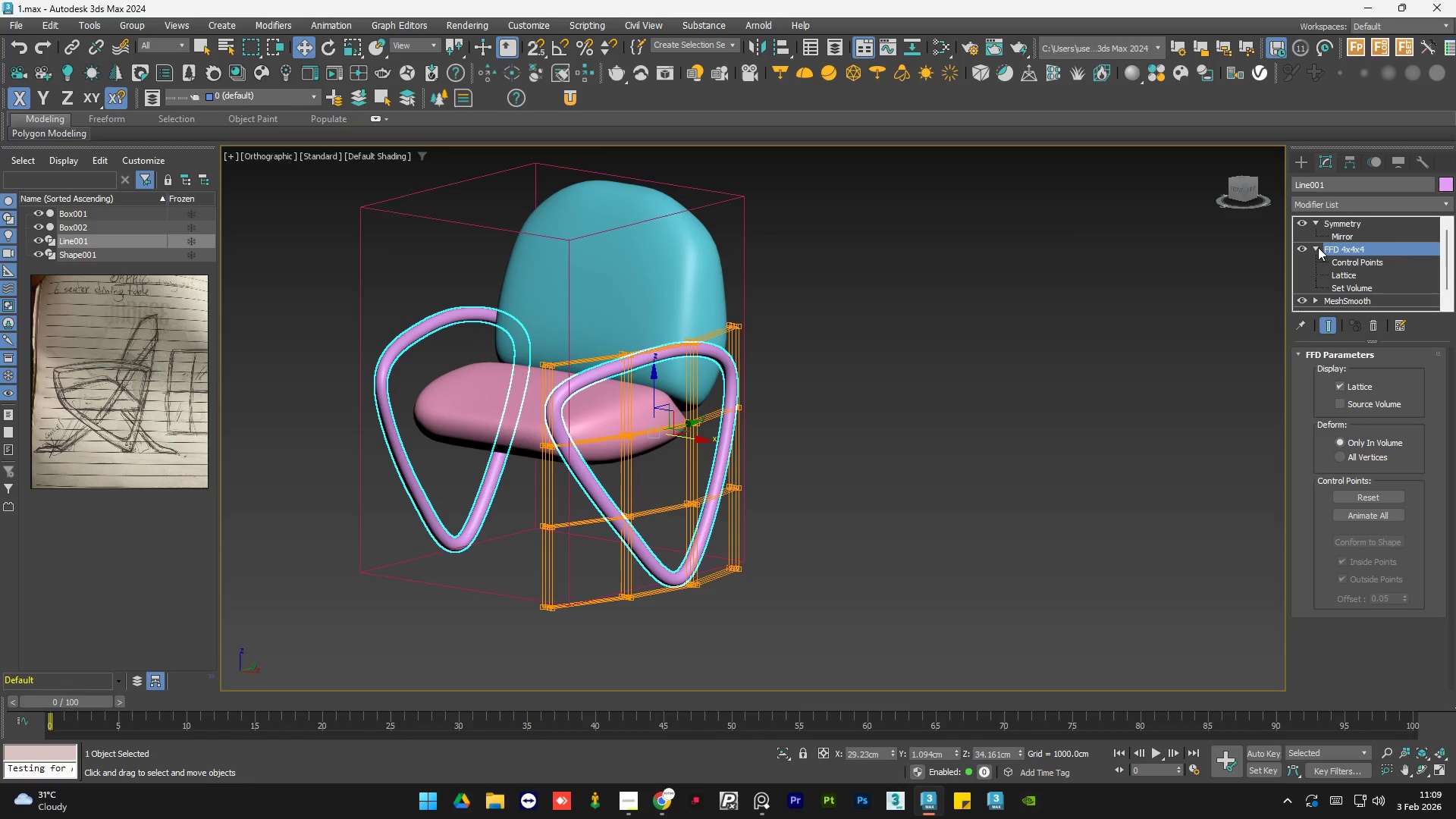 
left_click([1318, 247])
 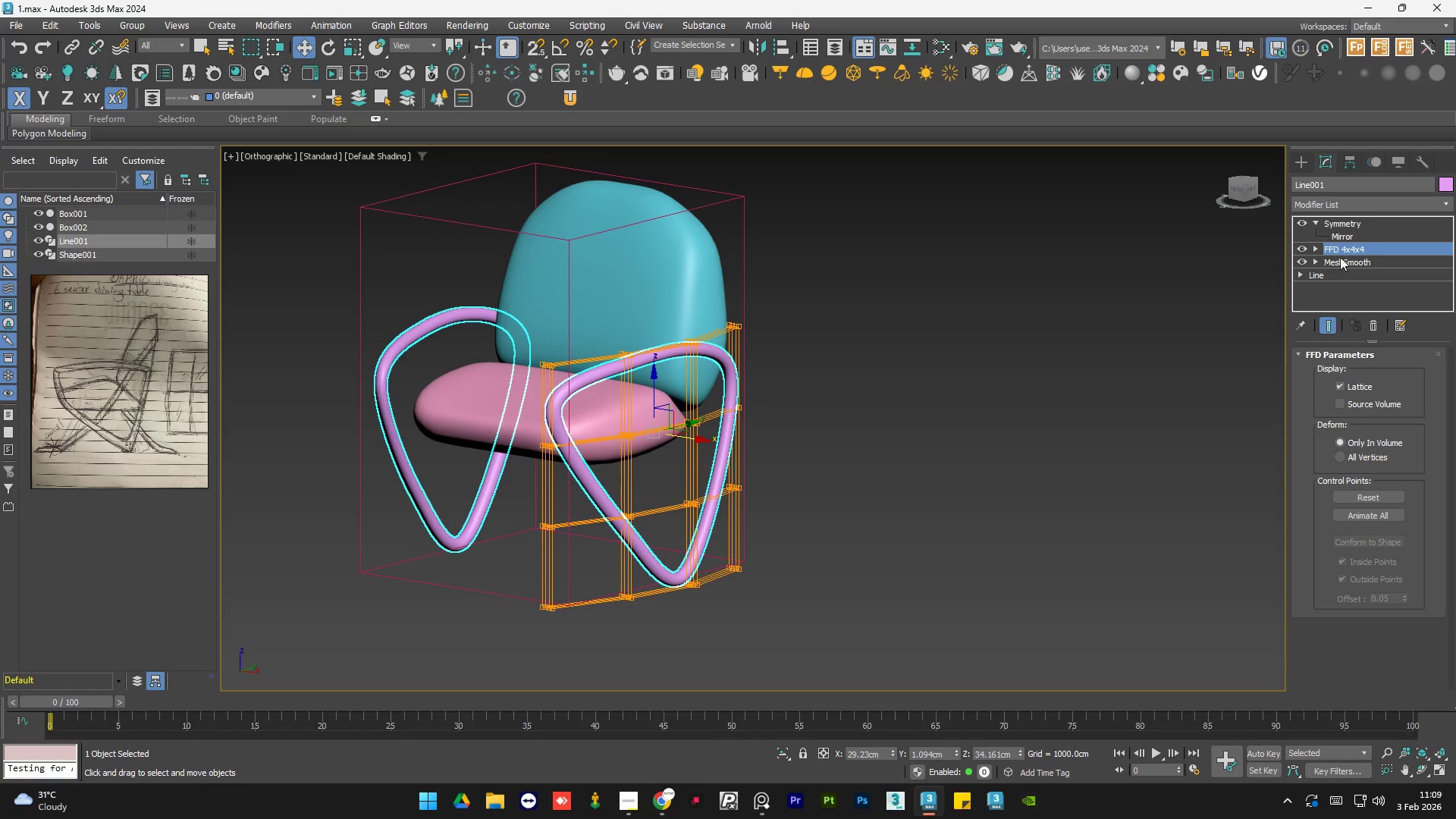 
left_click([1026, 441])
 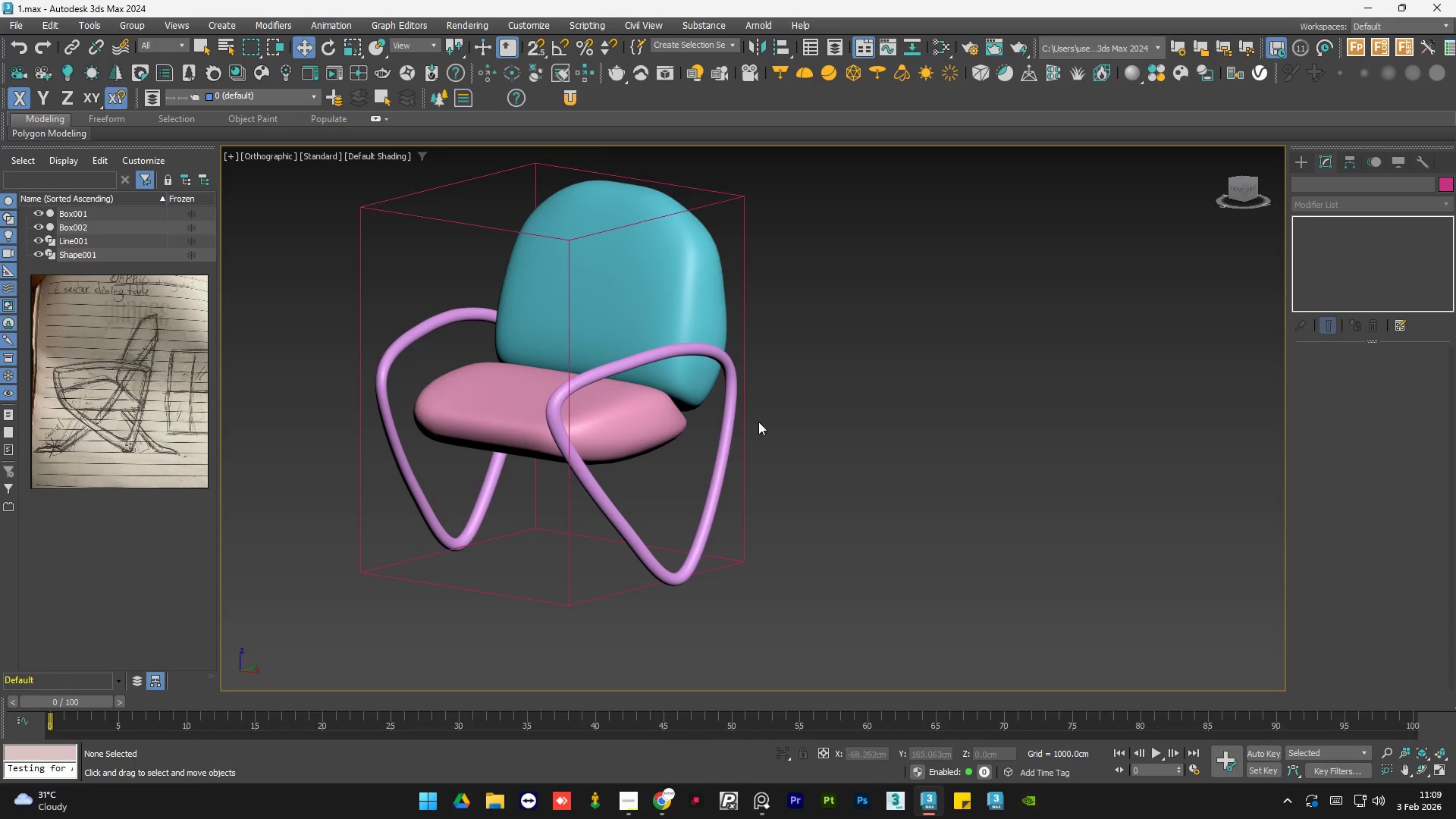 
hold_key(key=AltLeft, duration=1.5)
 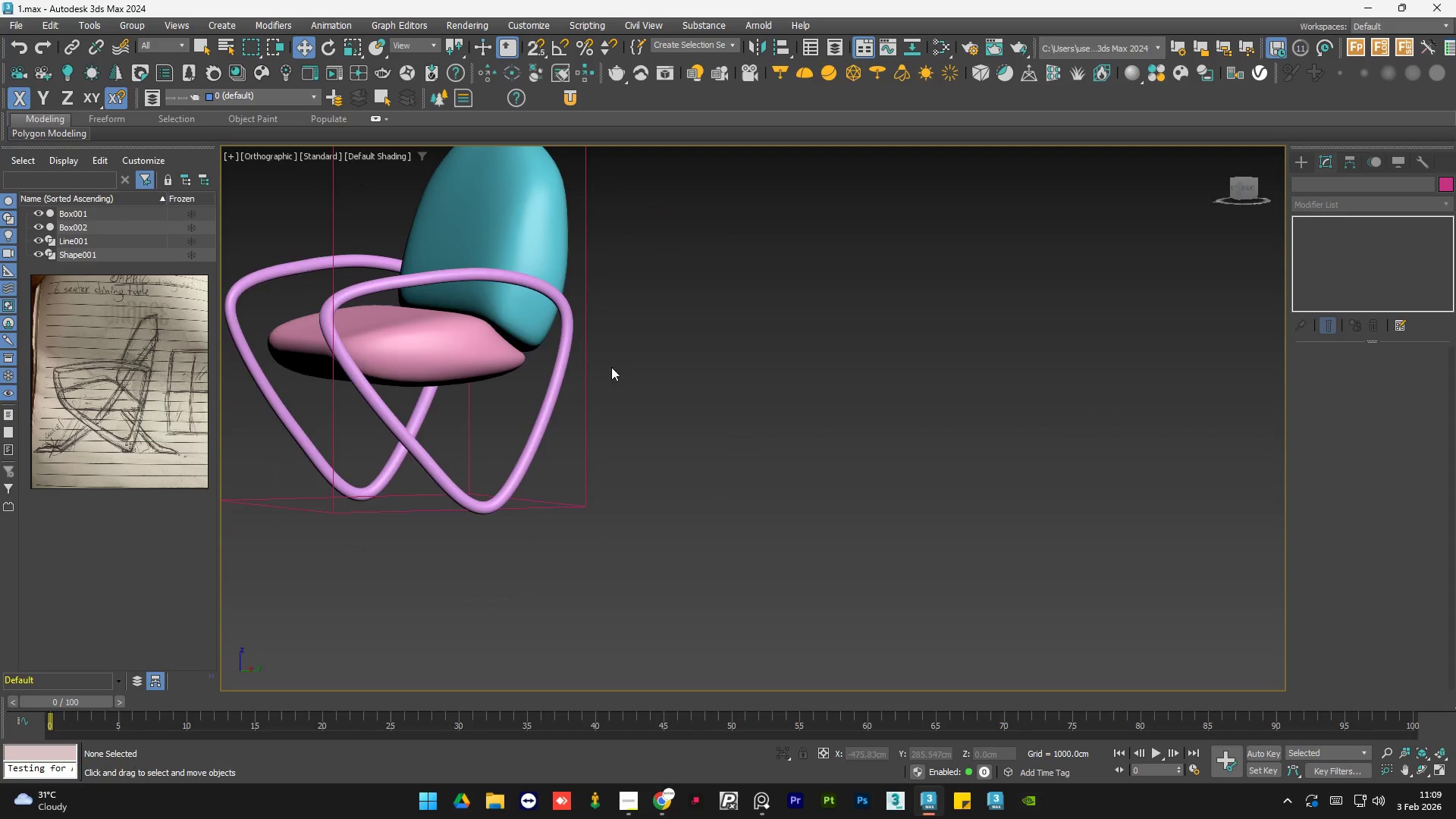 
hold_key(key=AltLeft, duration=0.36)
 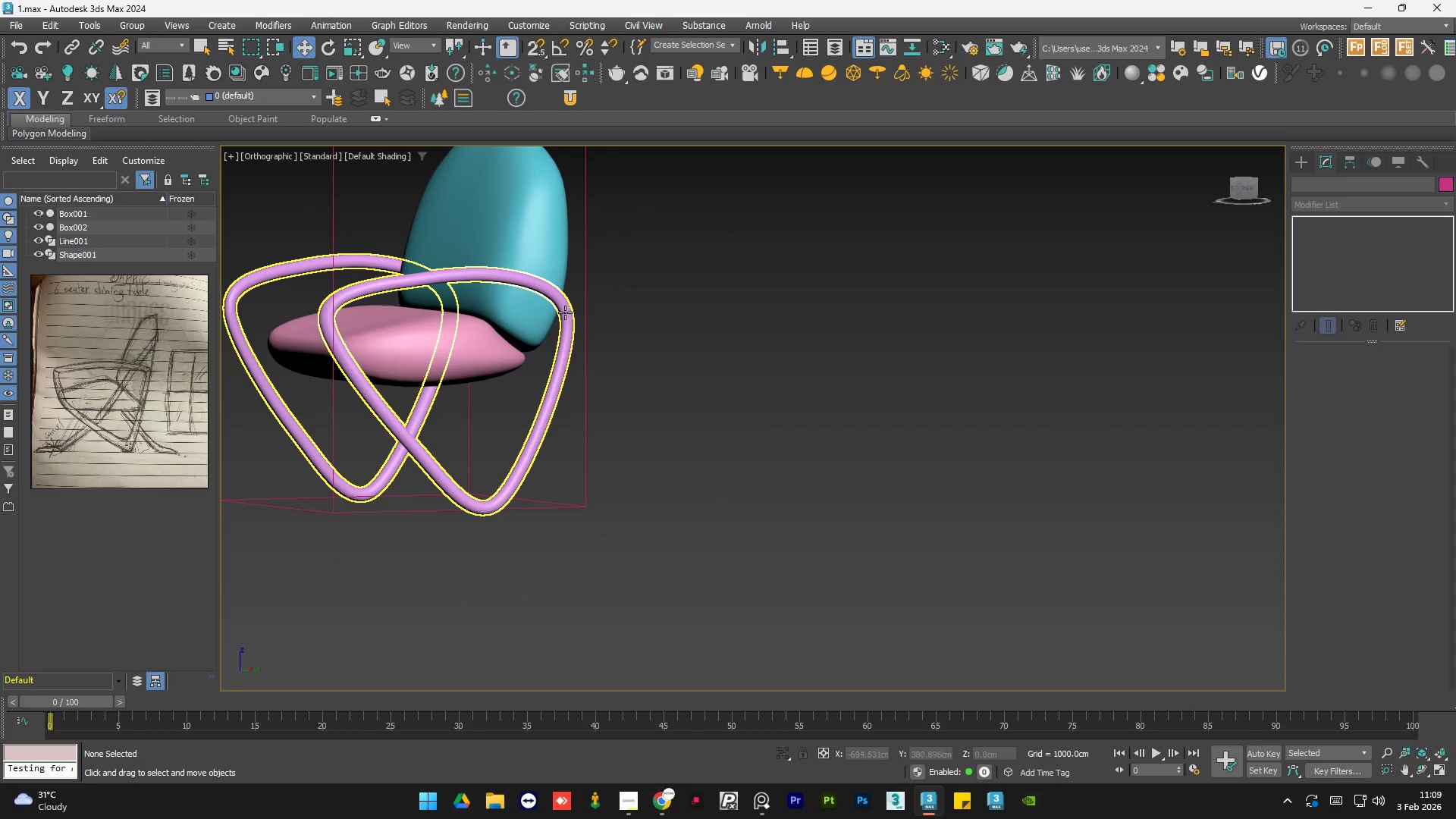 
left_click([565, 312])
 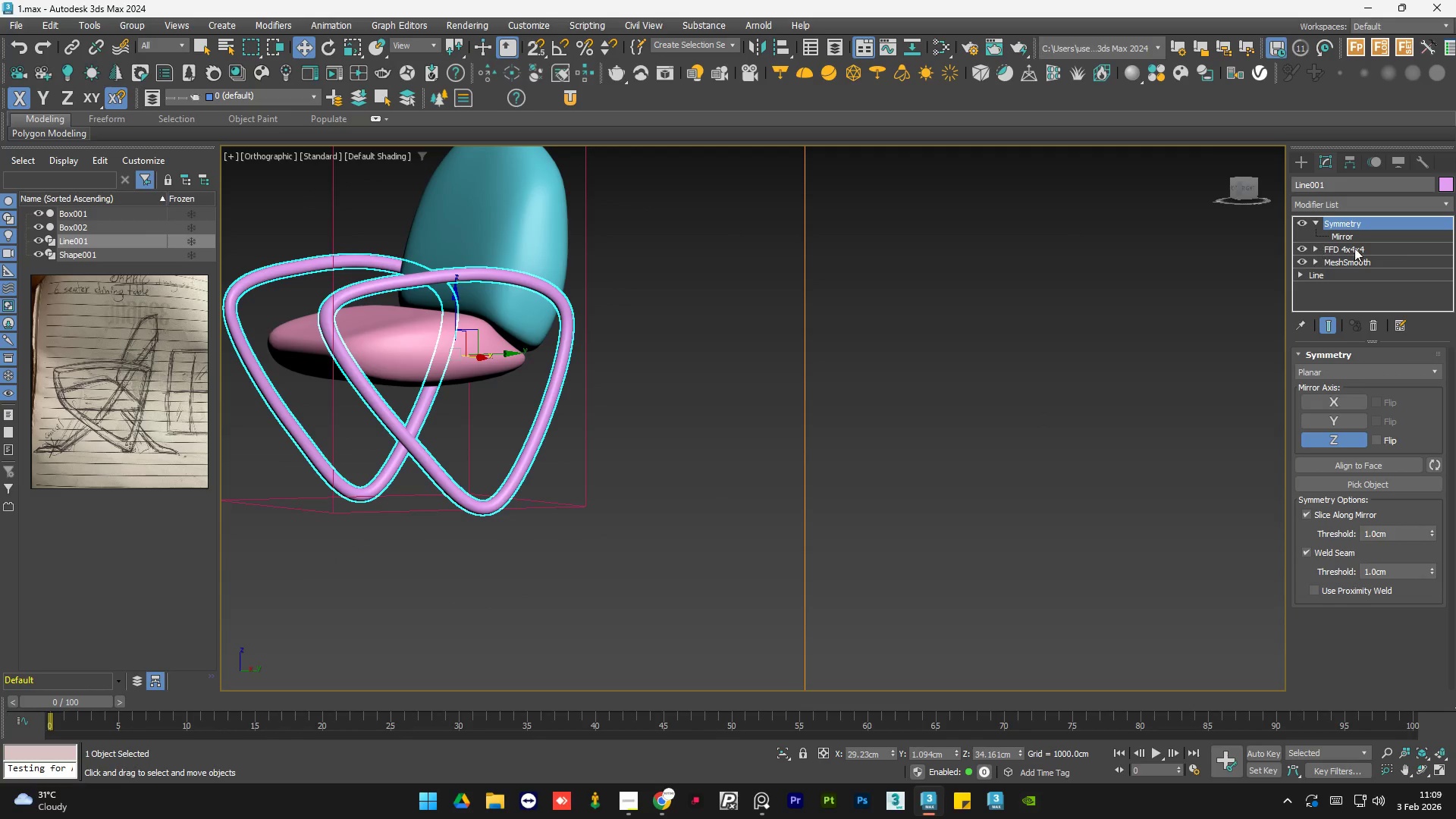 
left_click([1368, 254])
 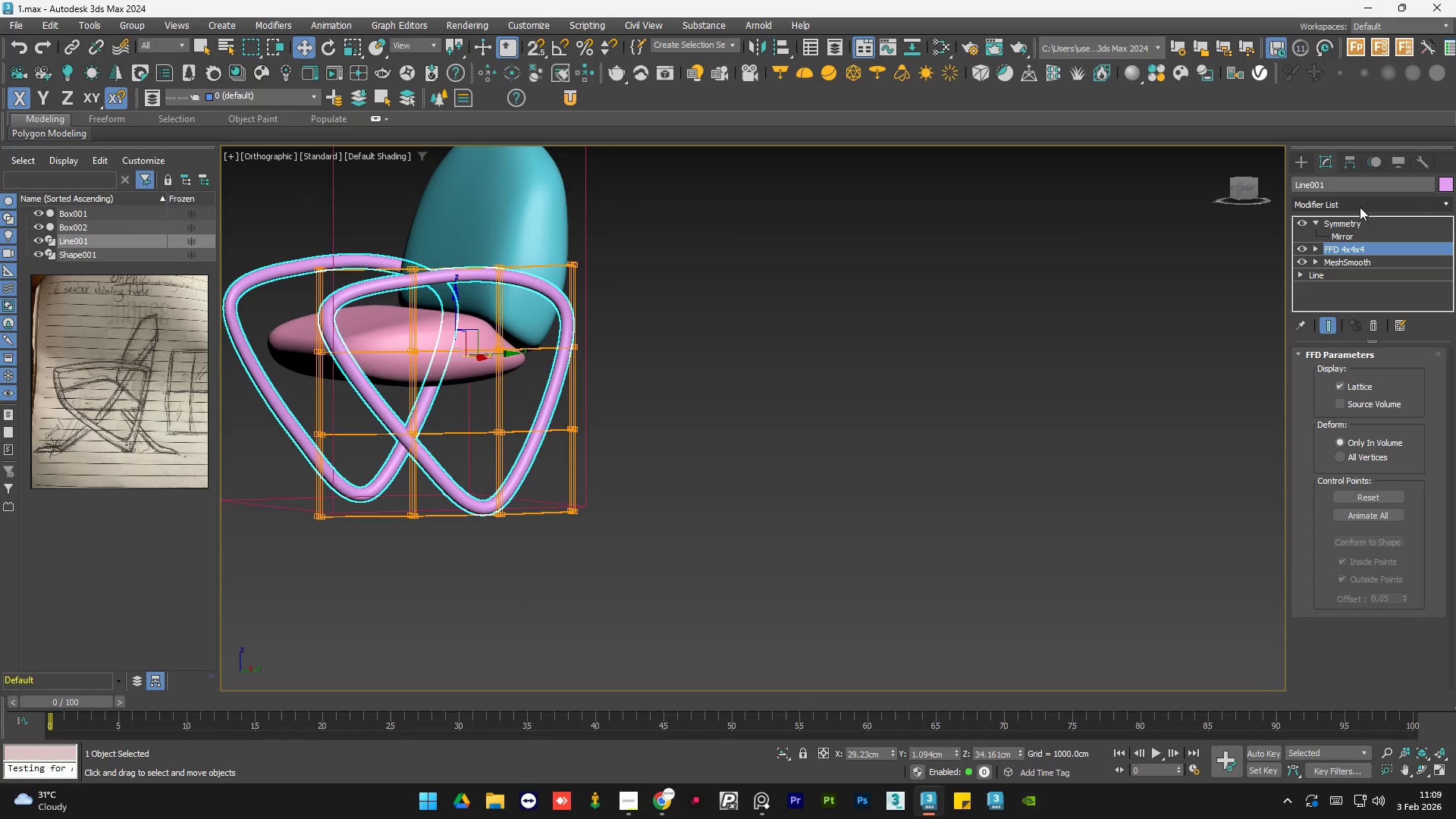 
left_click([1360, 207])
 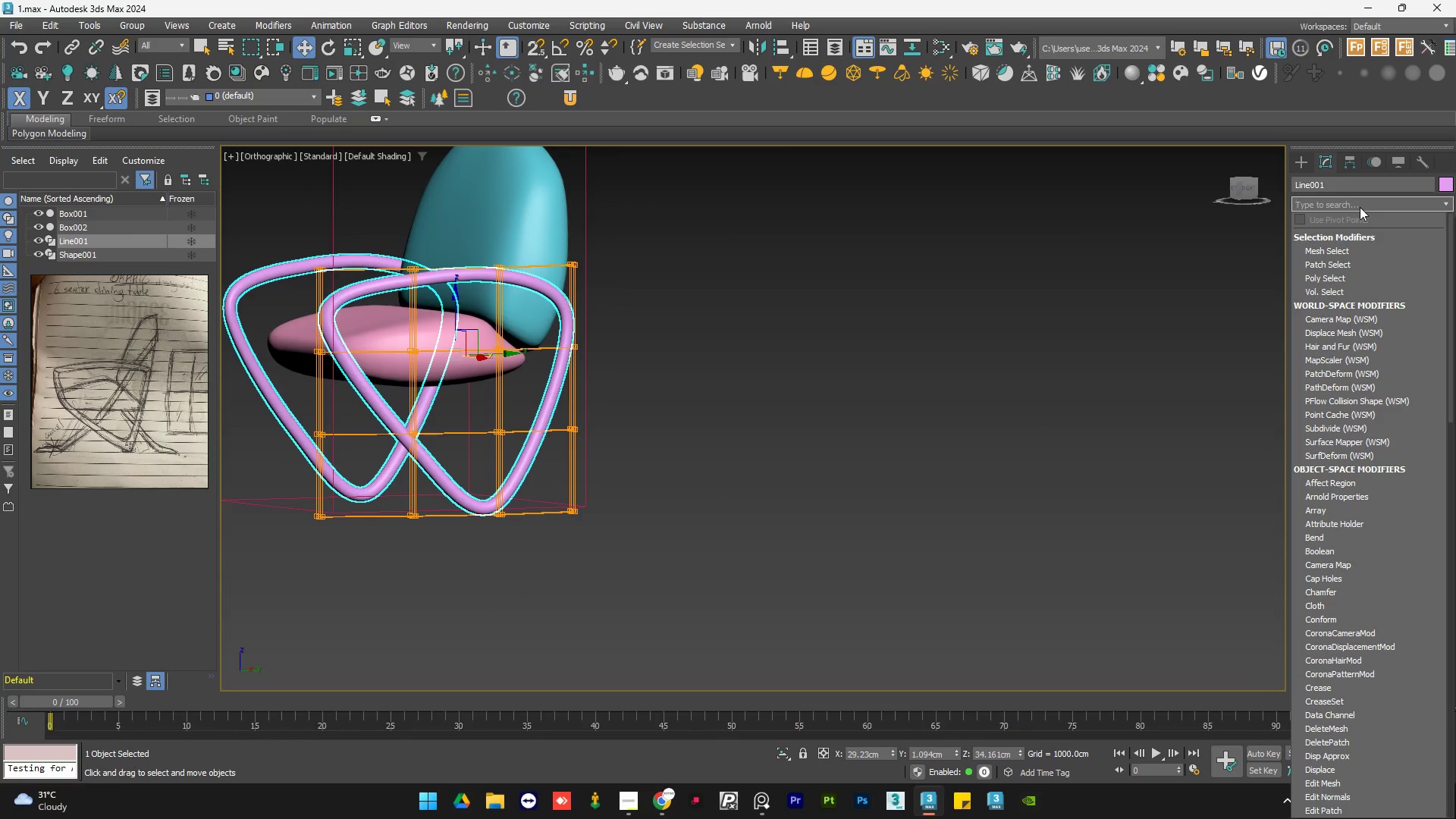 
type(ed)
 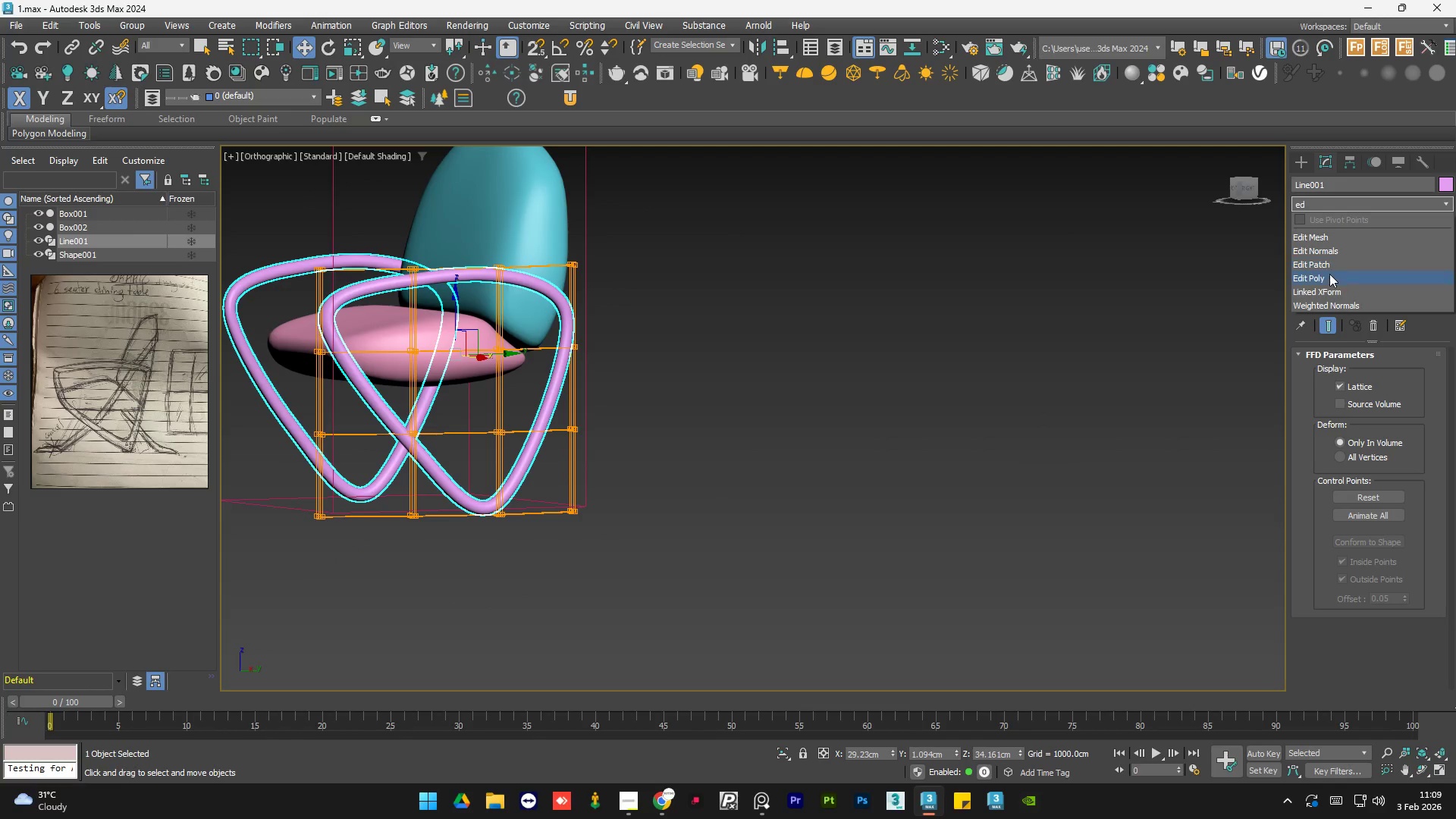 
left_click([1329, 274])
 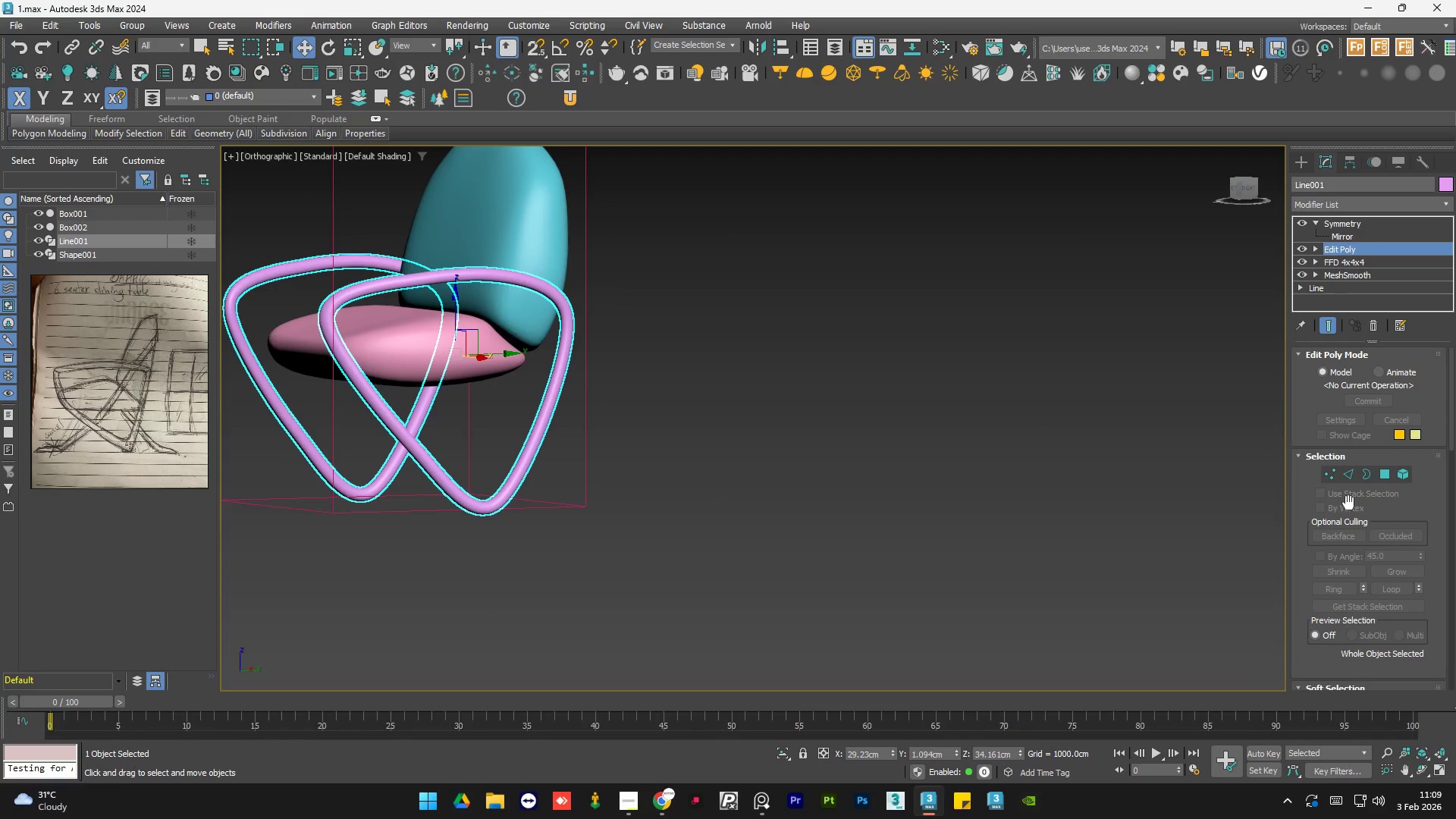 
left_click([1348, 473])
 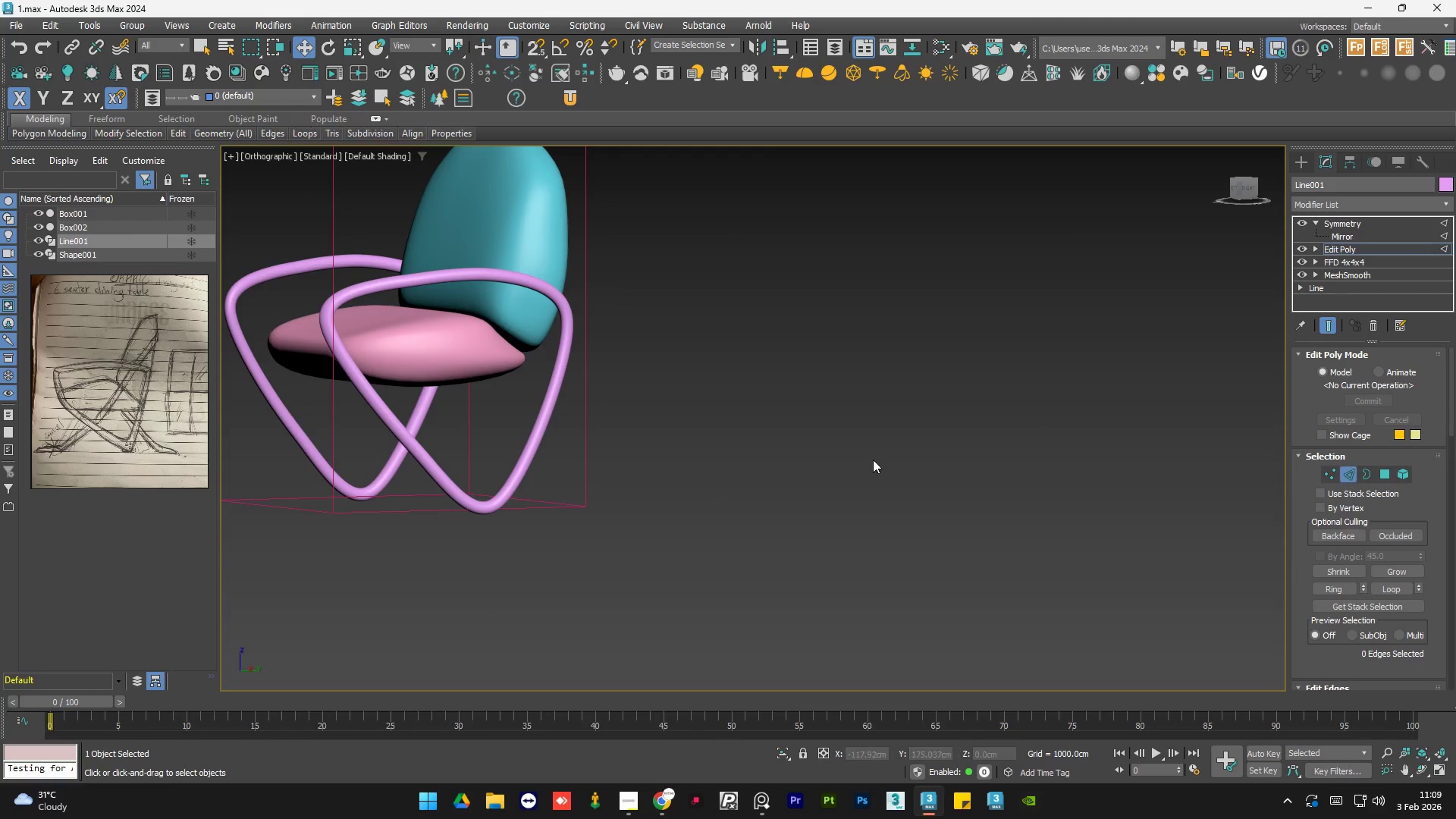 
hold_key(key=AltLeft, duration=0.77)
 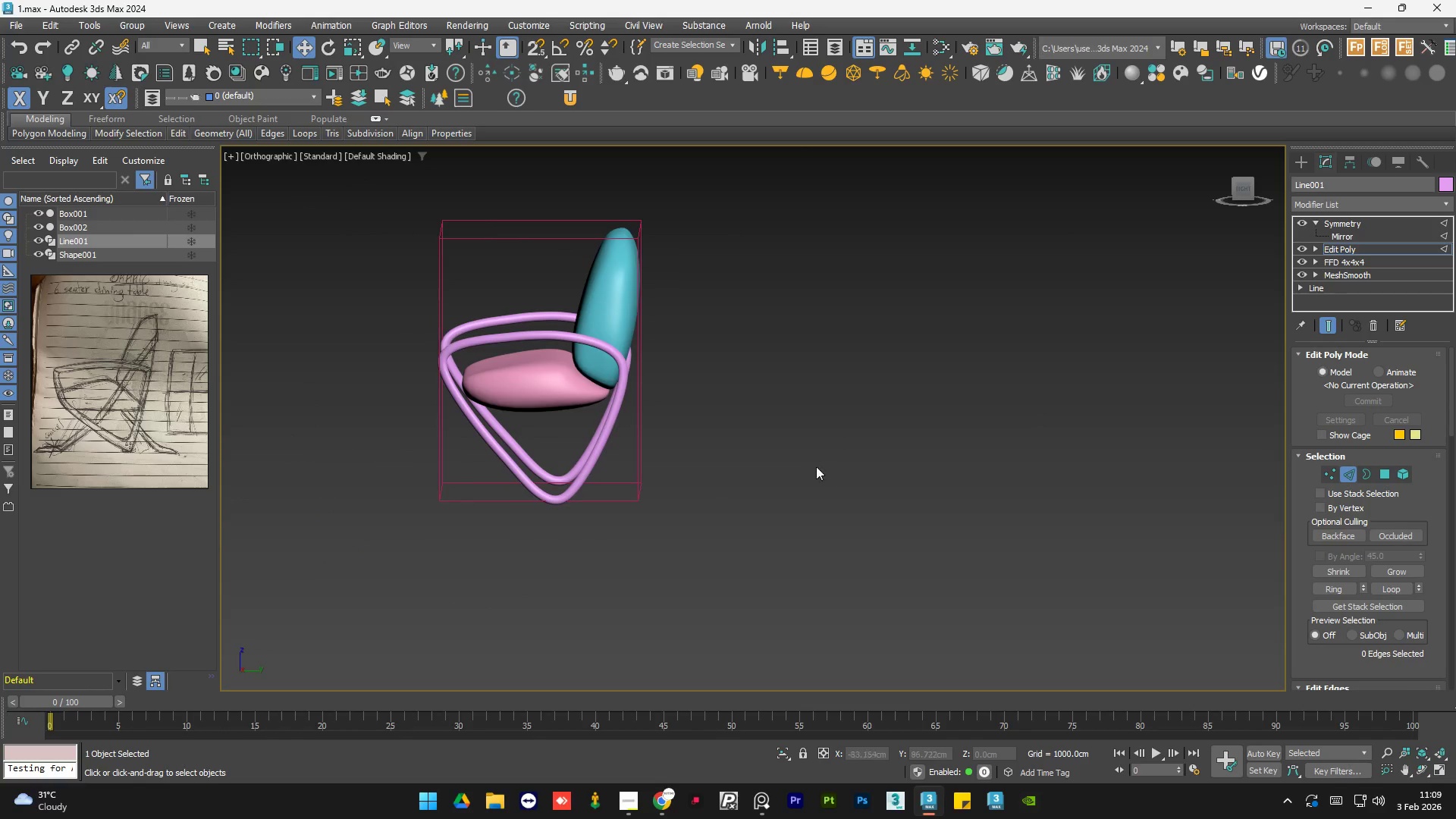 
scroll: coordinate [874, 463], scroll_direction: down, amount: 1.0
 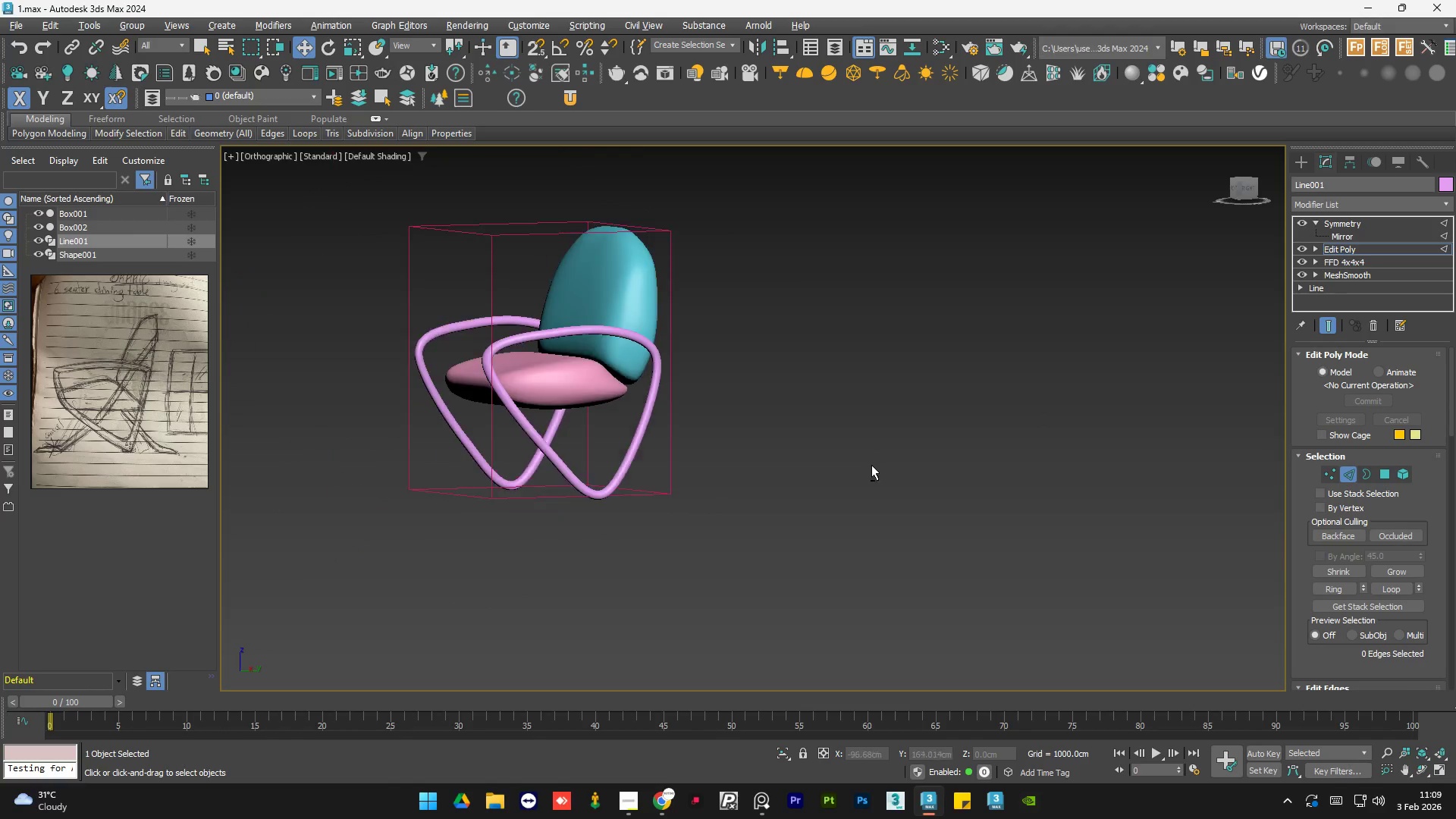 
key(F4)
 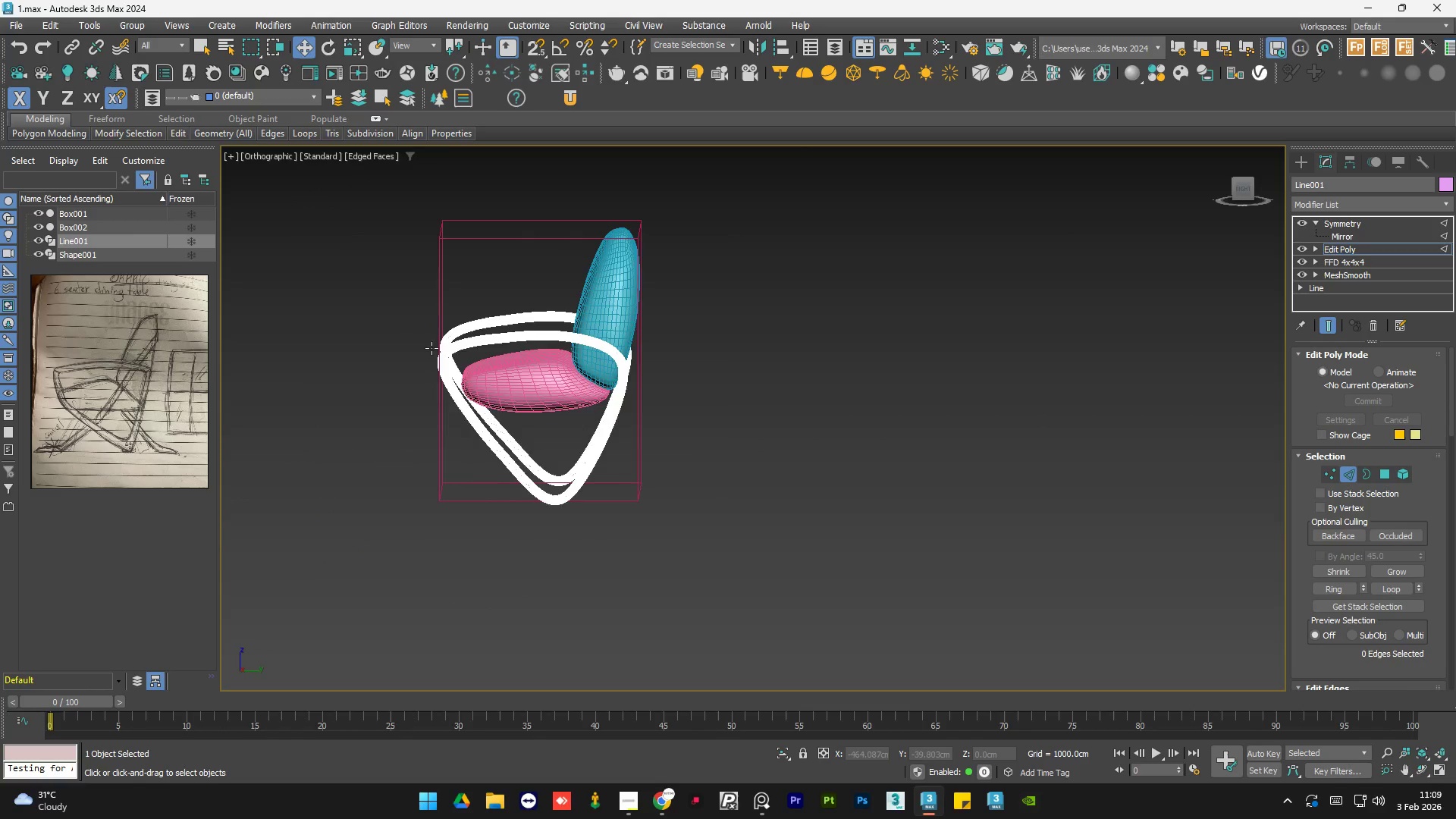 
scroll: coordinate [458, 344], scroll_direction: up, amount: 10.0
 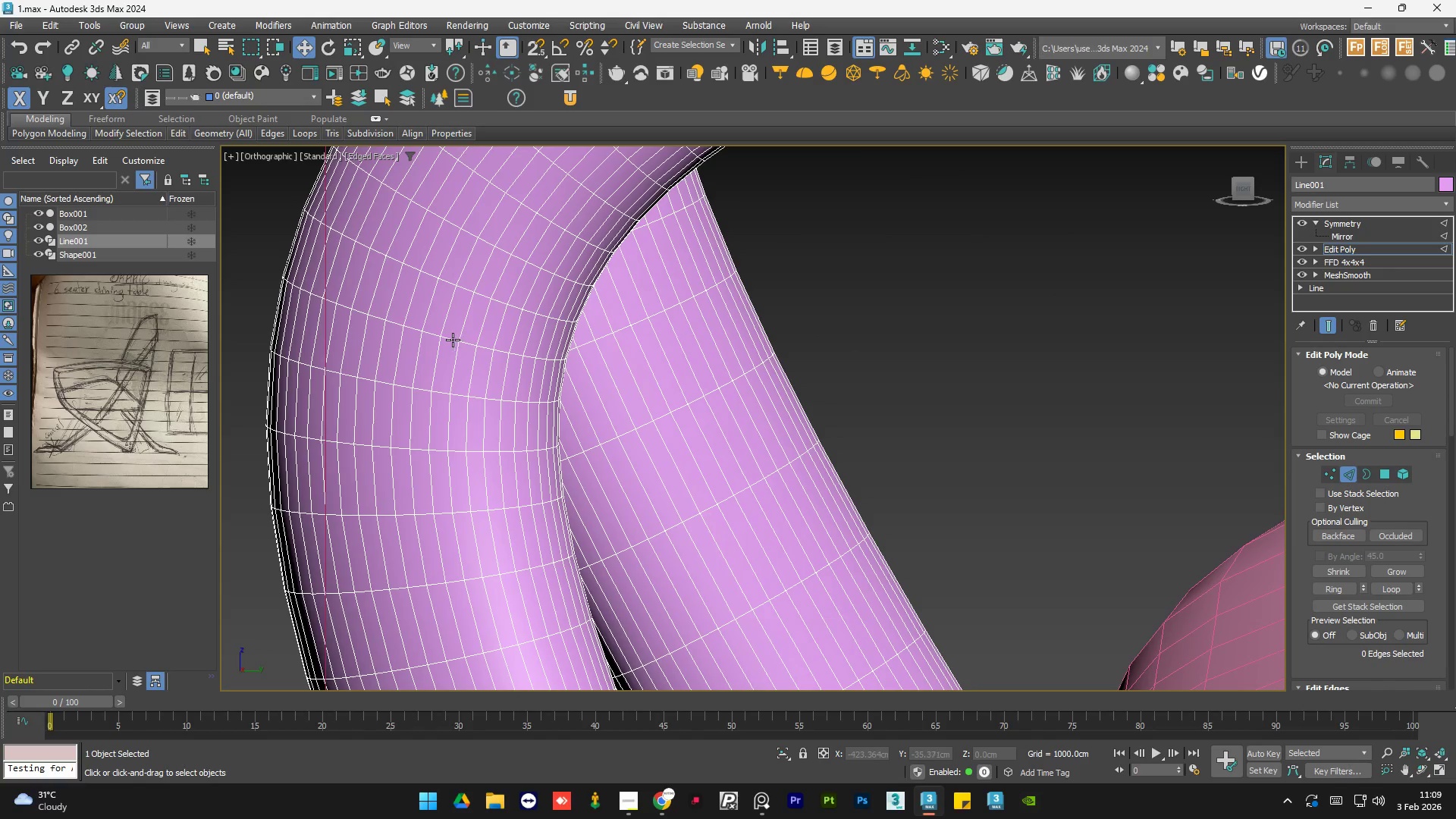 
double_click([453, 340])
 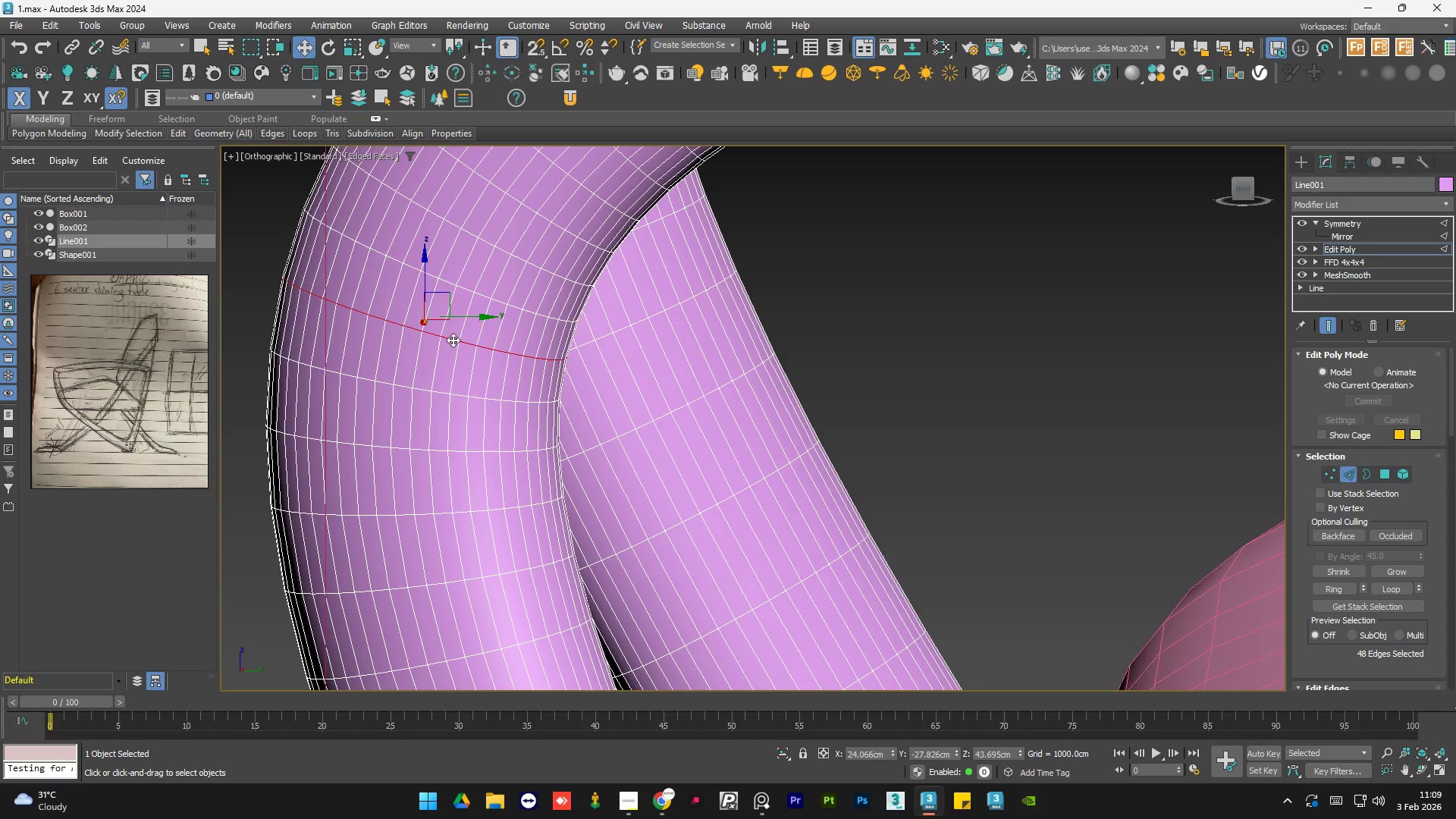 
scroll: coordinate [453, 340], scroll_direction: down, amount: 6.0
 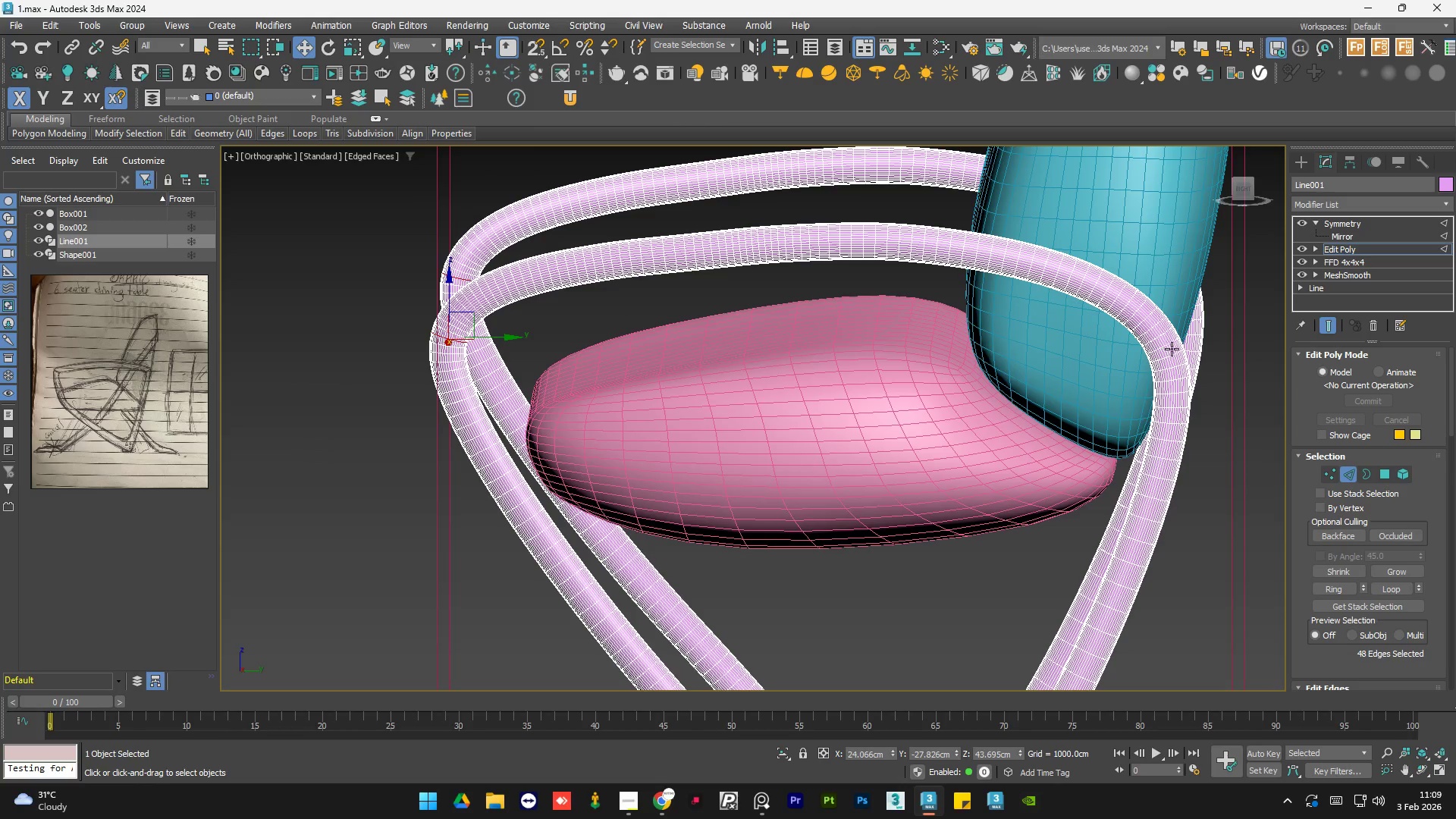 
scroll: coordinate [1140, 347], scroll_direction: up, amount: 6.0
 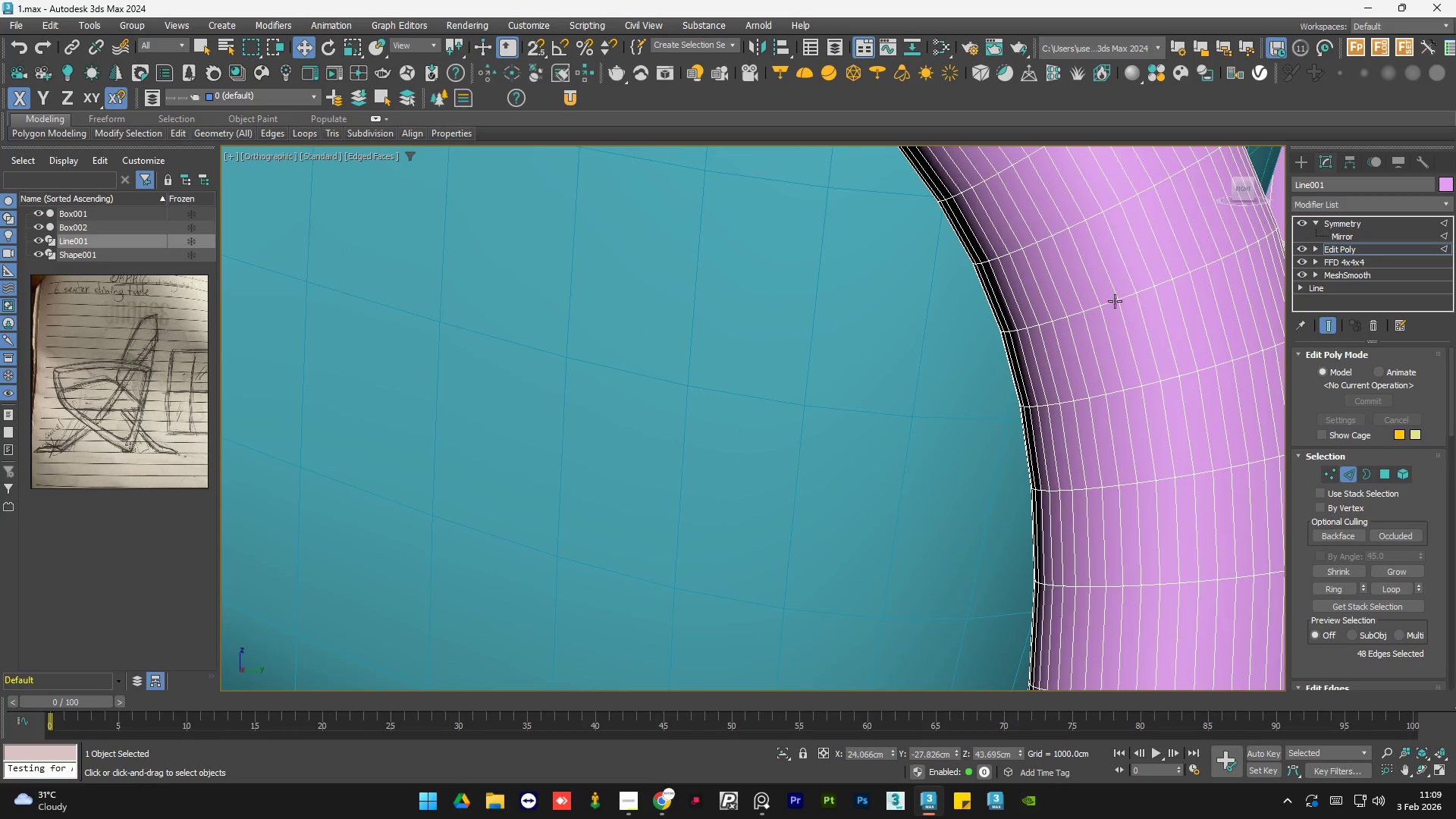 
hold_key(key=ControlLeft, duration=1.14)
left_click([1122, 298])
 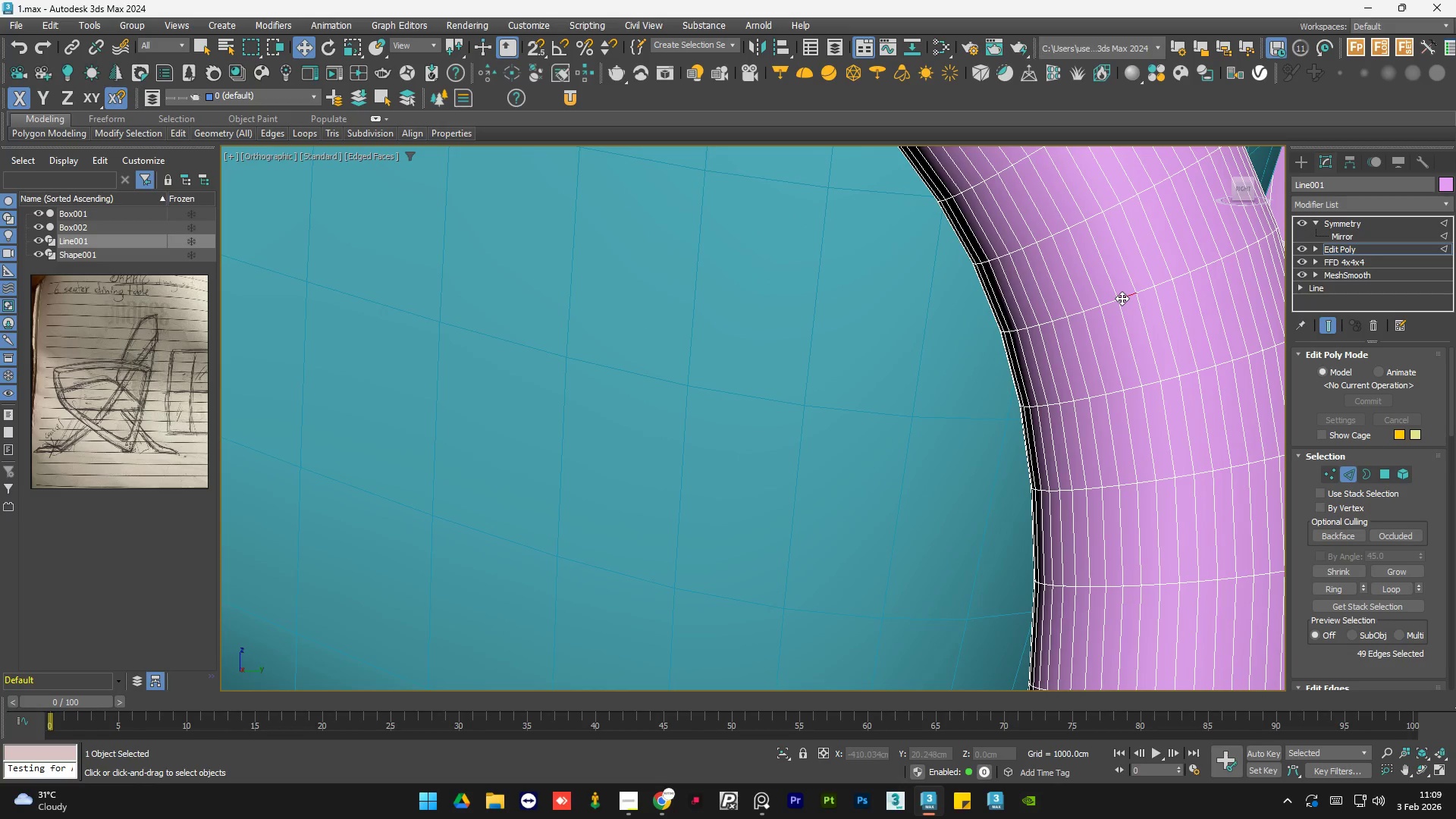 
double_click([1122, 298])
 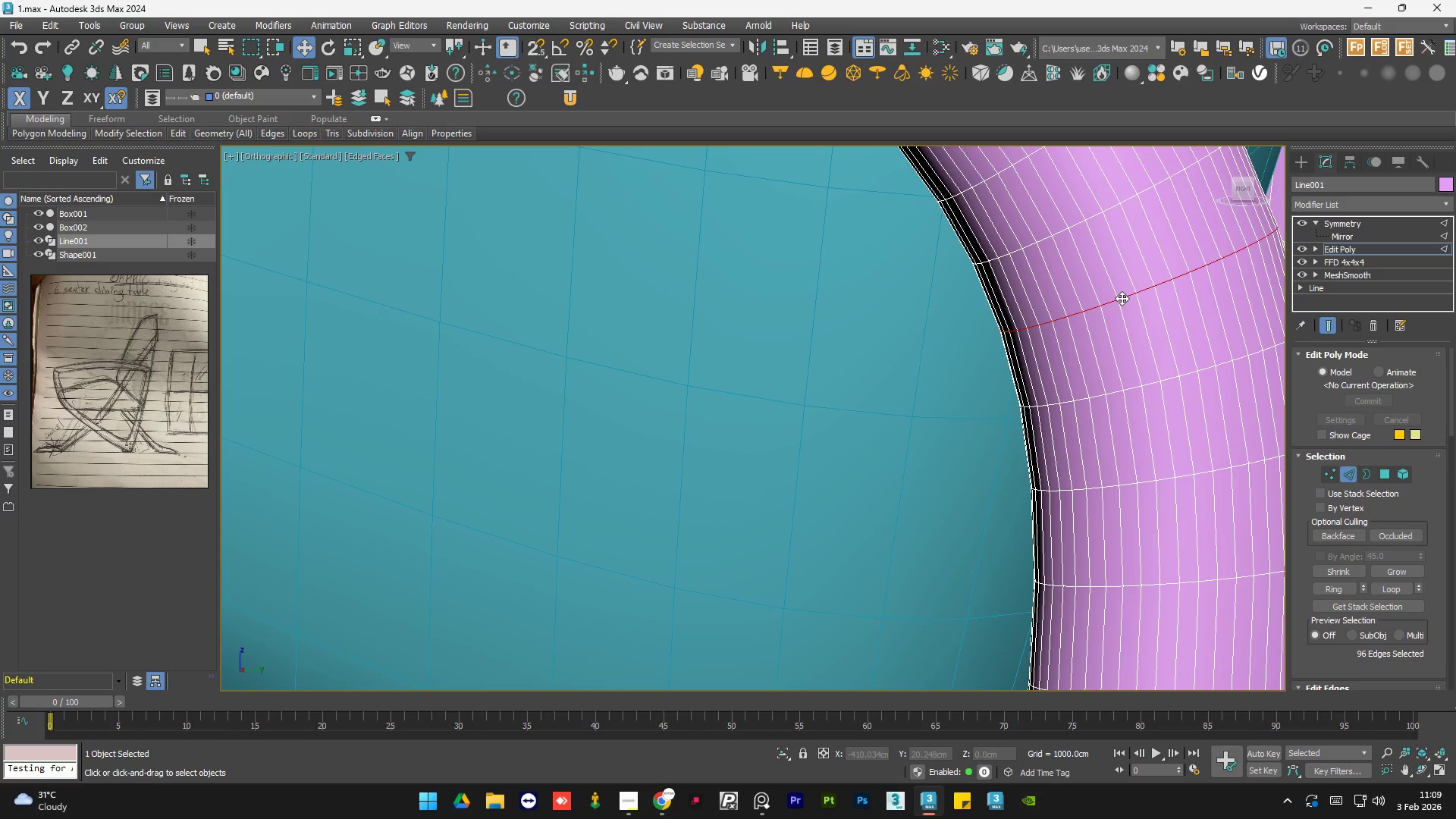 
scroll: coordinate [1080, 375], scroll_direction: down, amount: 6.0
 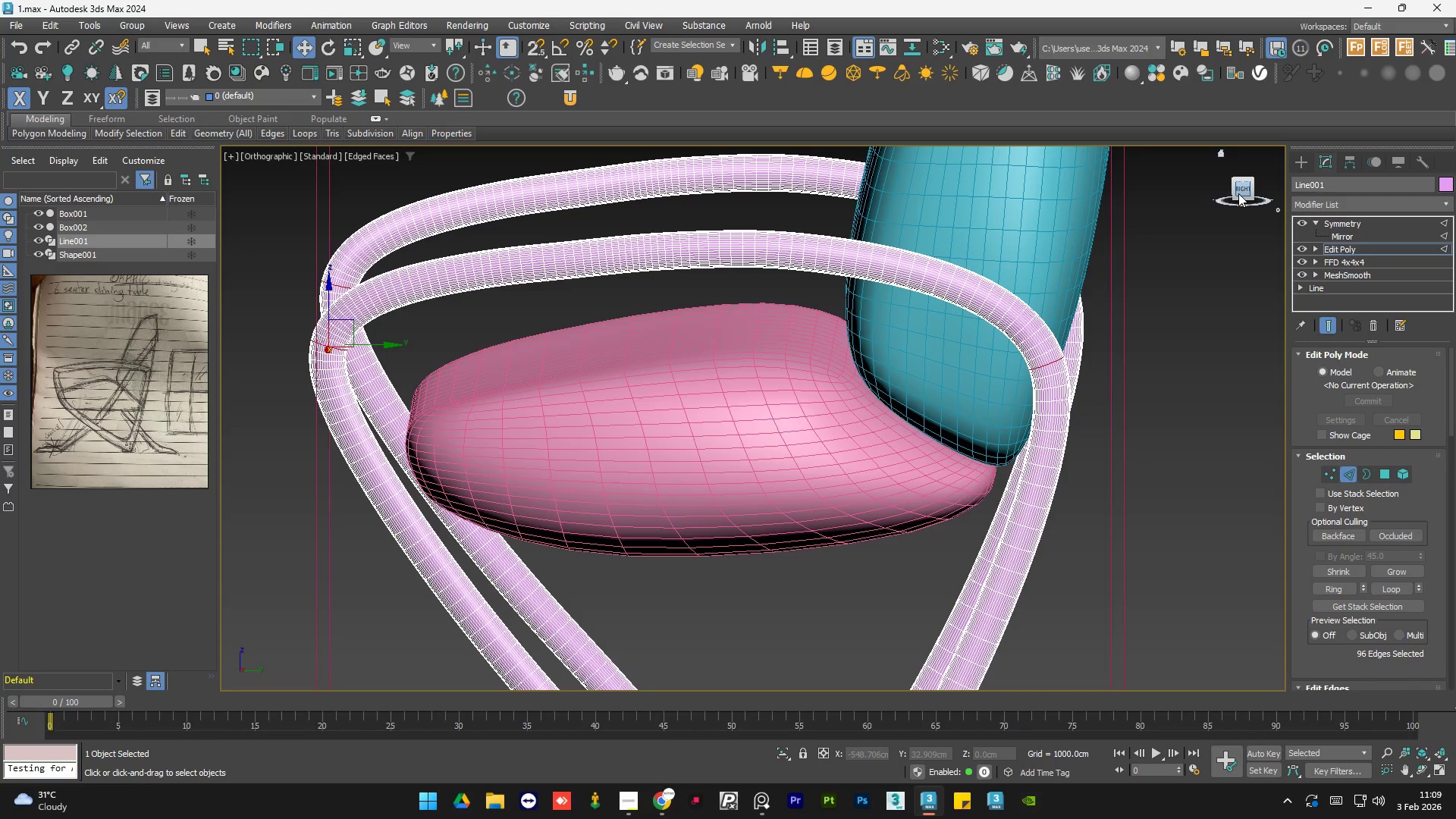 
left_click([1242, 188])
 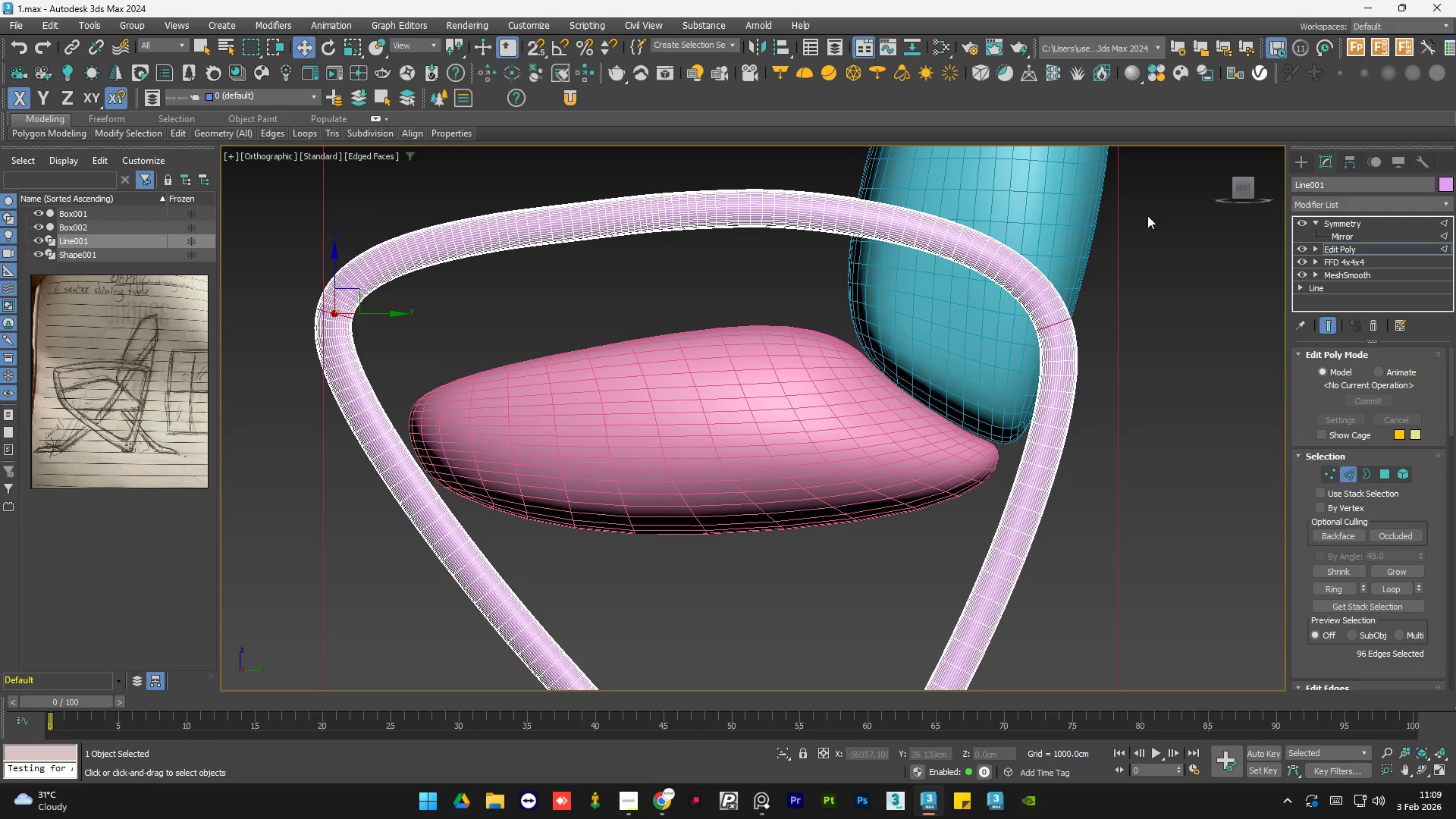 
scroll: coordinate [924, 399], scroll_direction: up, amount: 2.0
 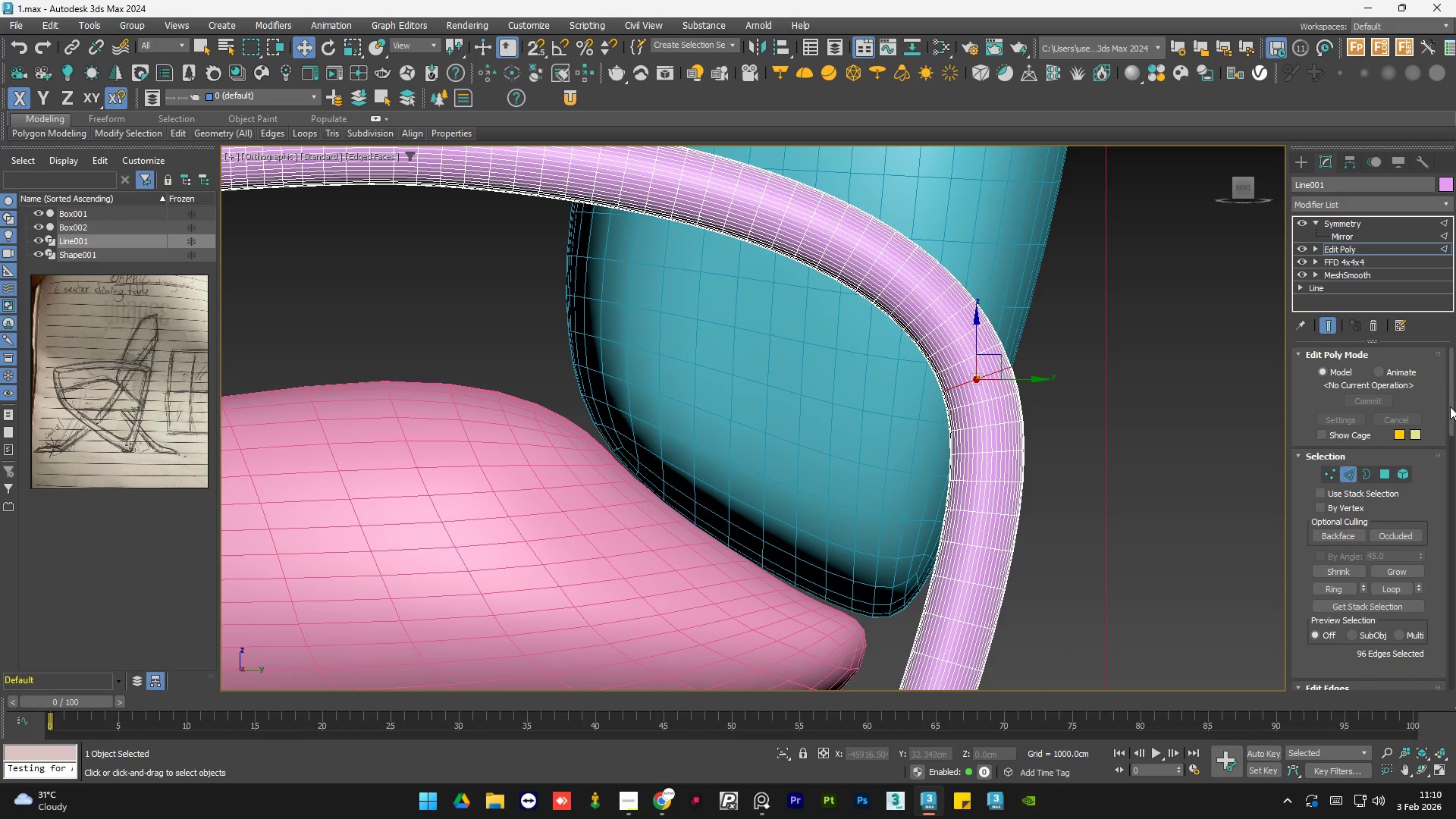 
left_click_drag(start_coordinate=[1450, 406], to_coordinate=[1449, 478])
 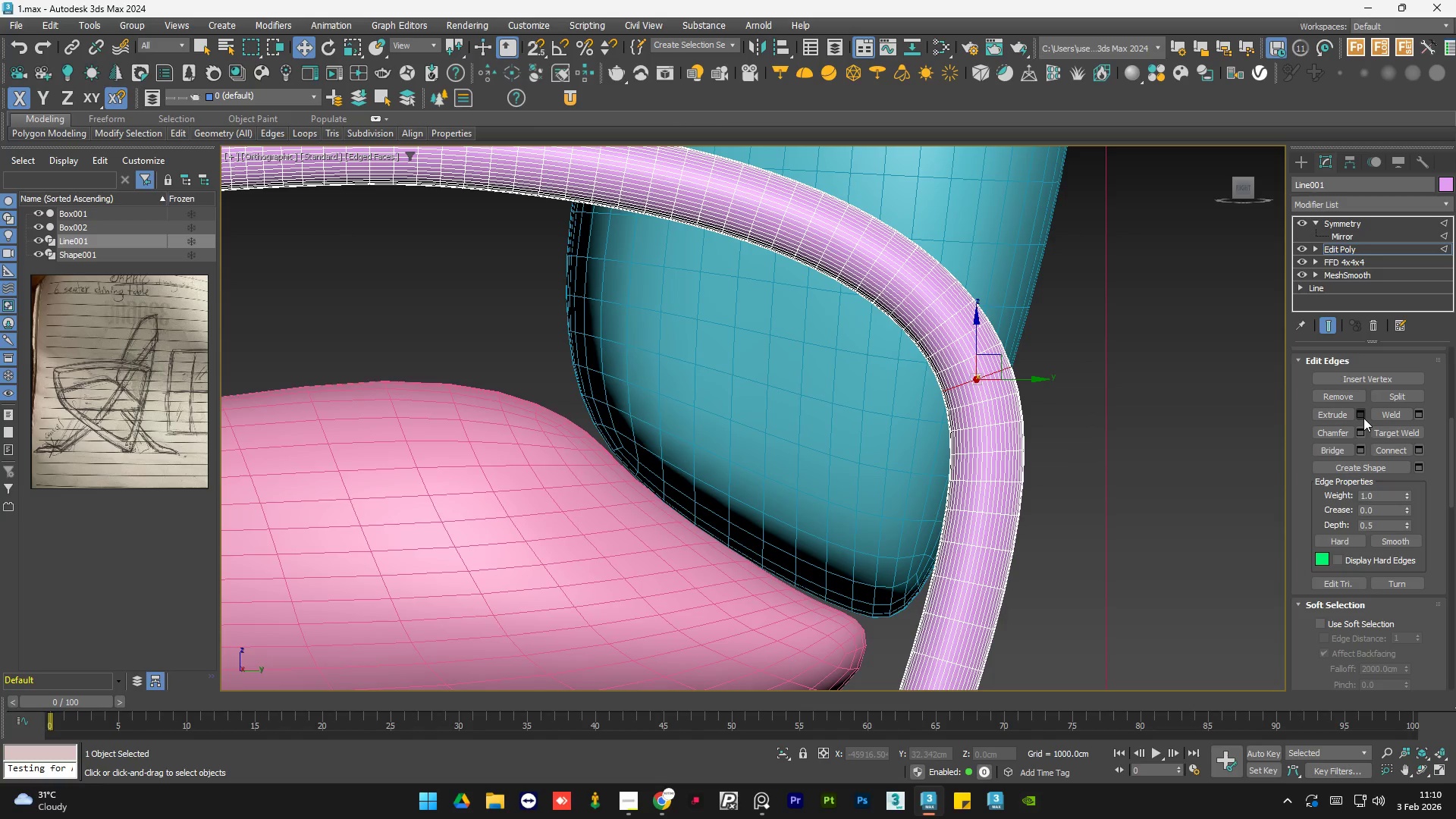 
left_click([1363, 418])
 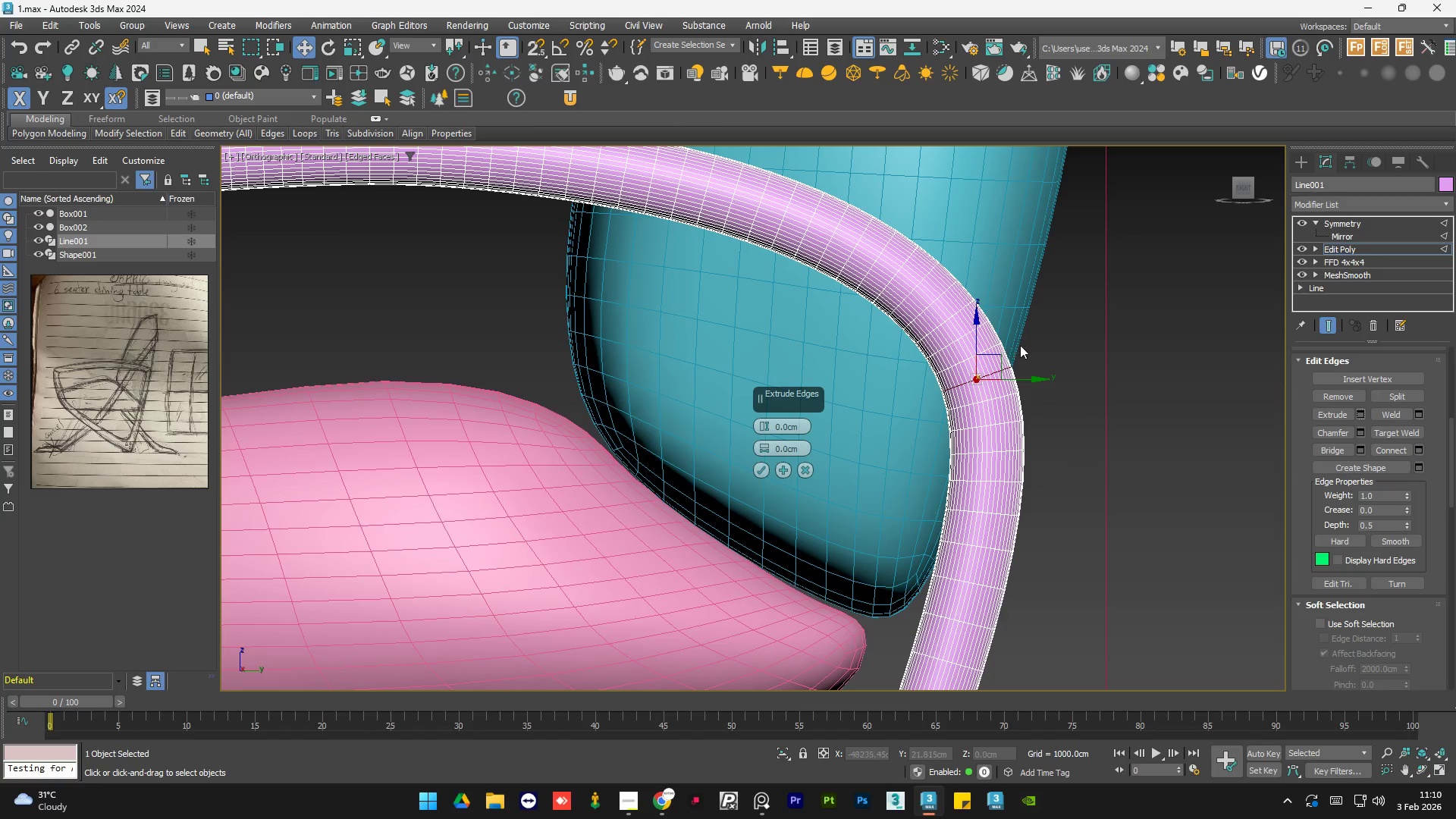 
scroll: coordinate [1020, 344], scroll_direction: up, amount: 1.0
 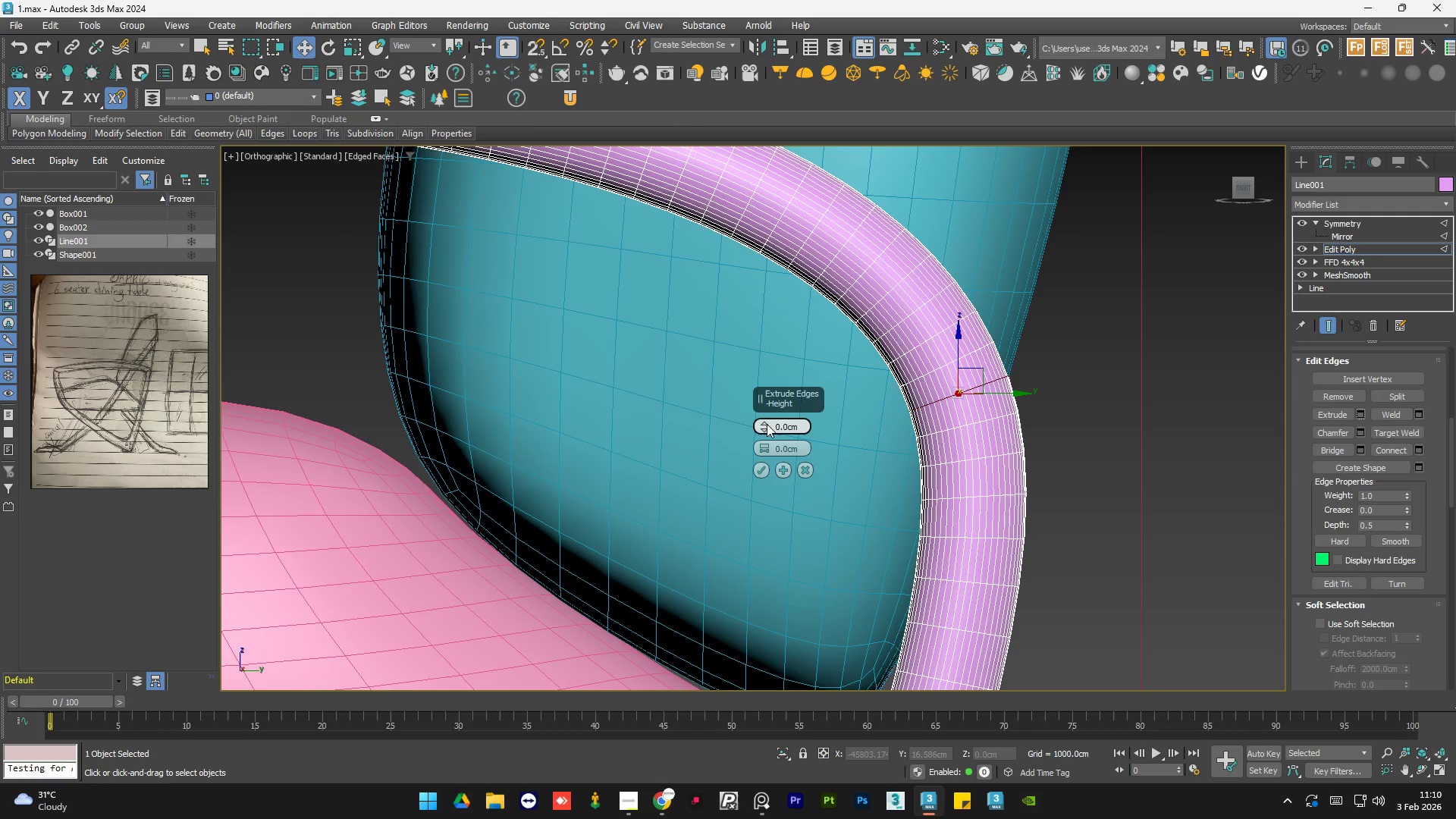 
left_click_drag(start_coordinate=[761, 423], to_coordinate=[764, 432])
 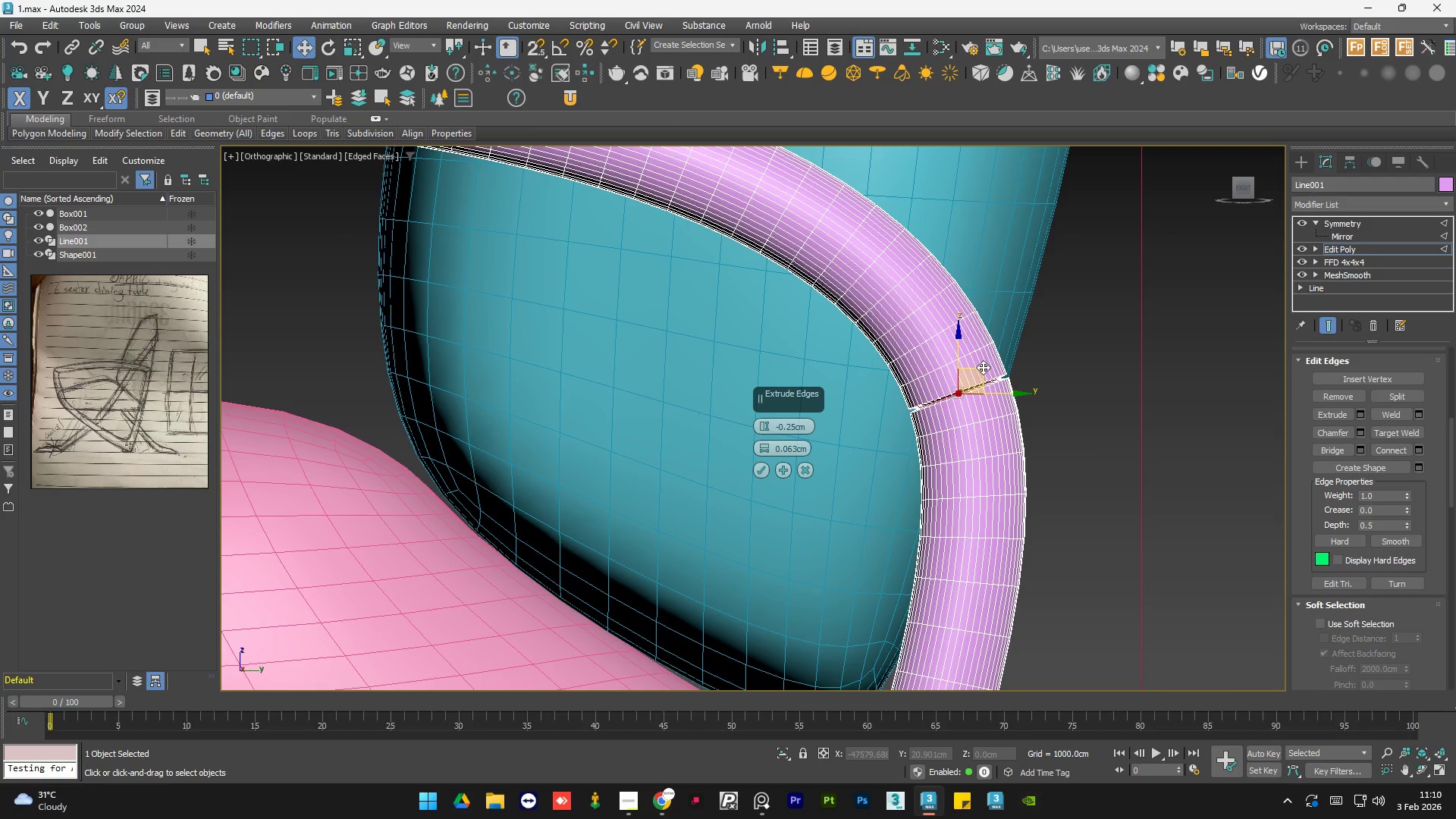 
wait(10.36)
 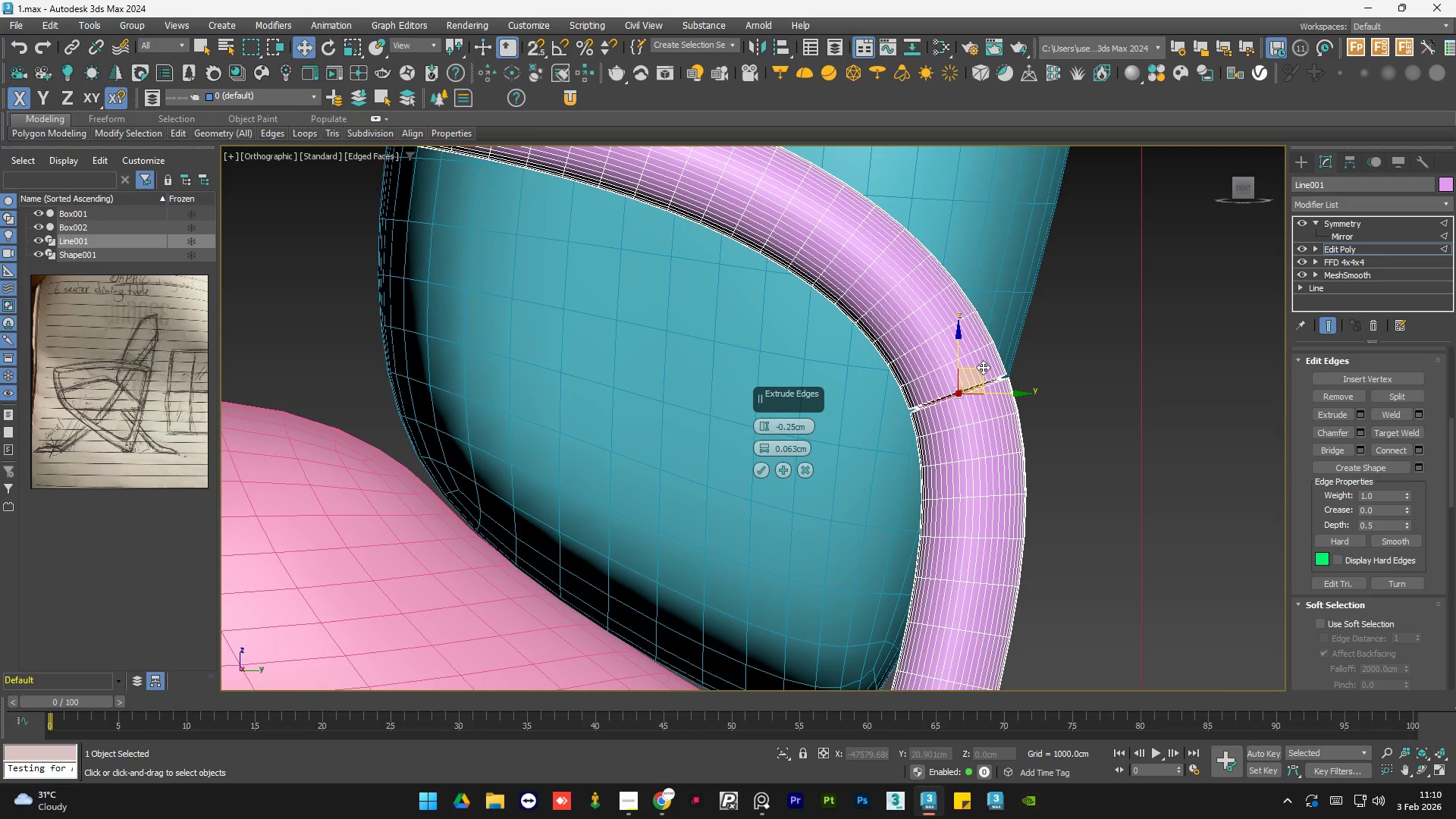 
scroll: coordinate [952, 381], scroll_direction: up, amount: 1.0
 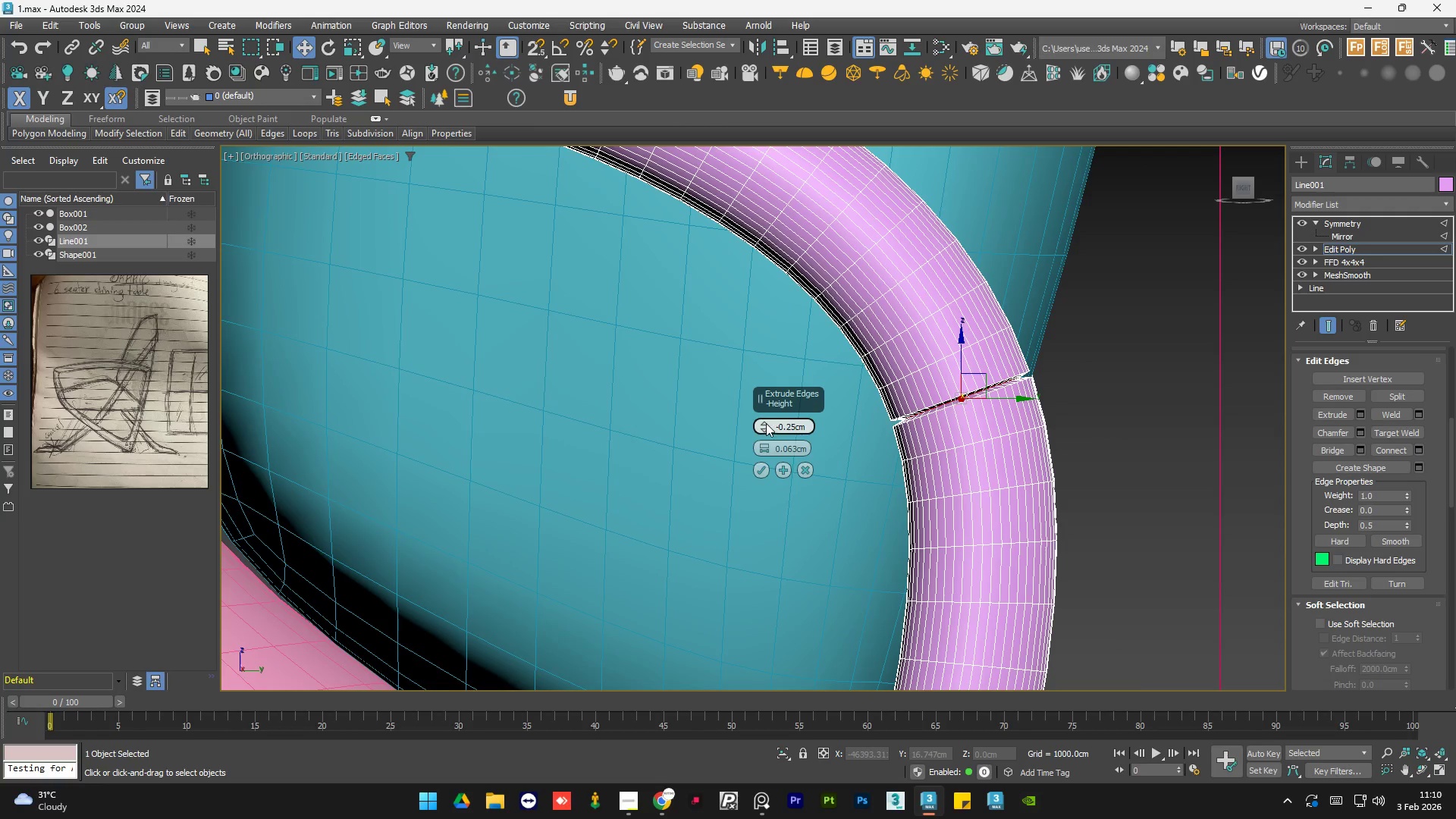 
left_click_drag(start_coordinate=[765, 422], to_coordinate=[762, 413])
 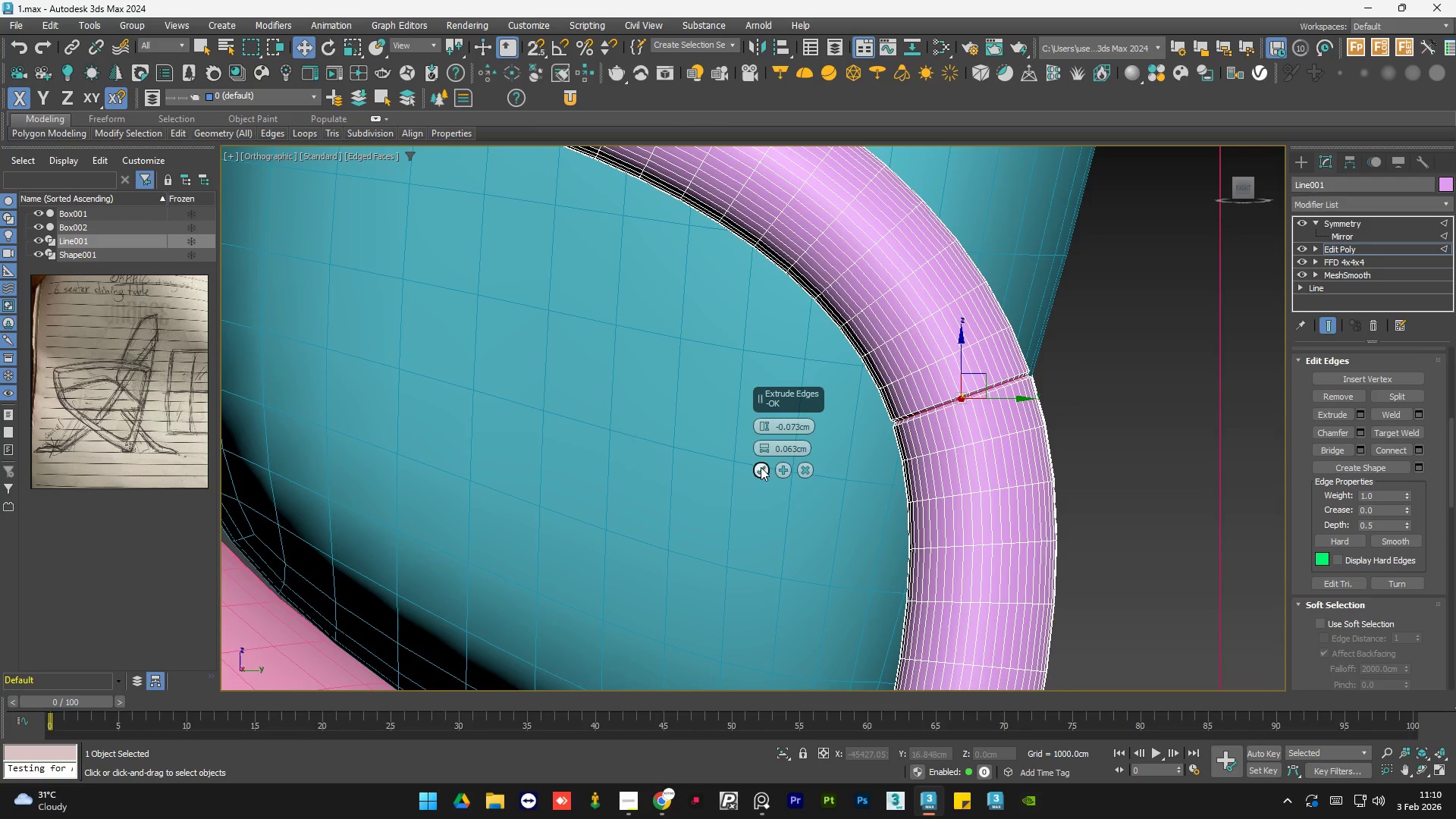 
left_click([760, 469])
 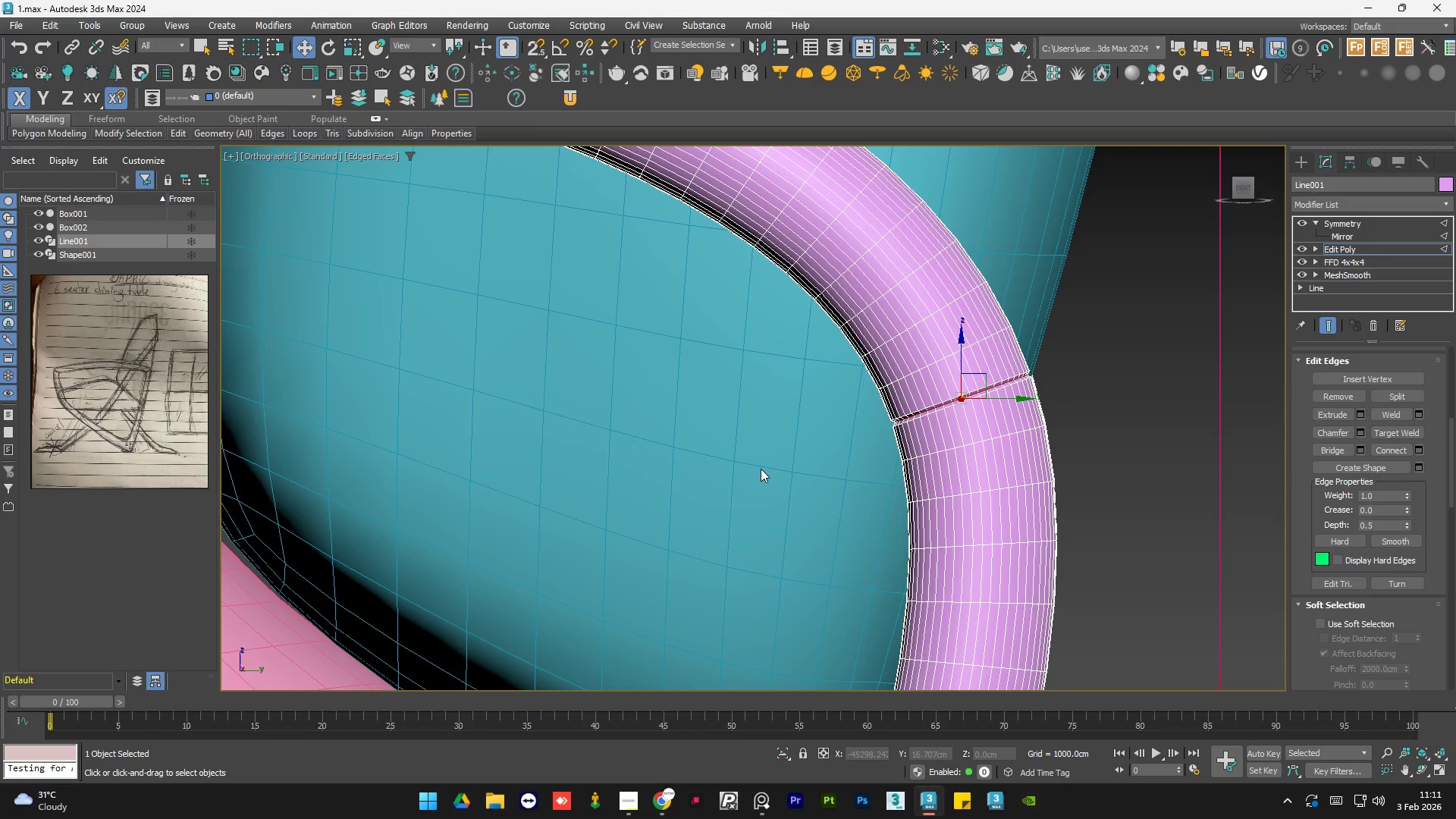 
wait(55.67)
 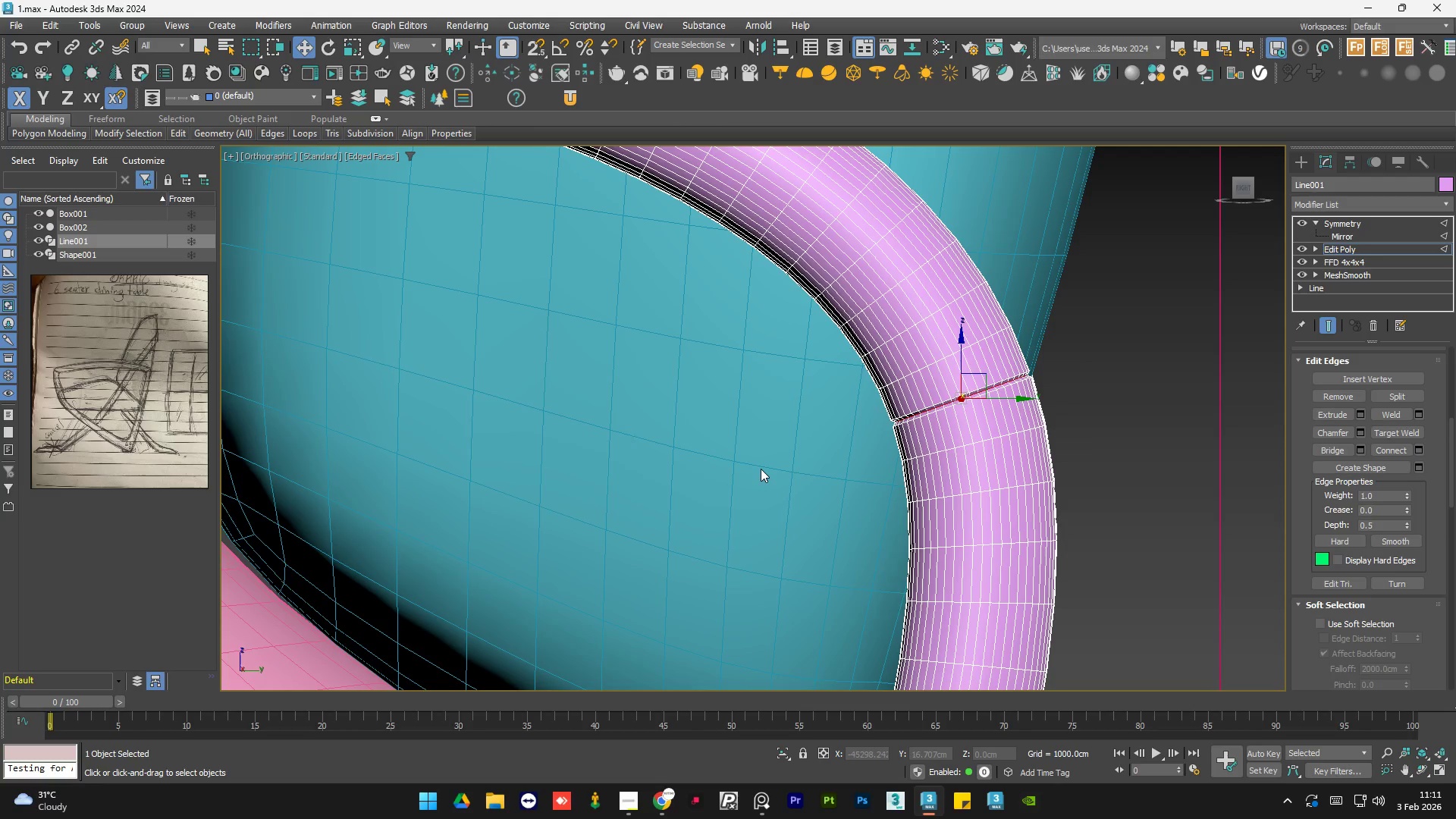 
key(PlayPause)
 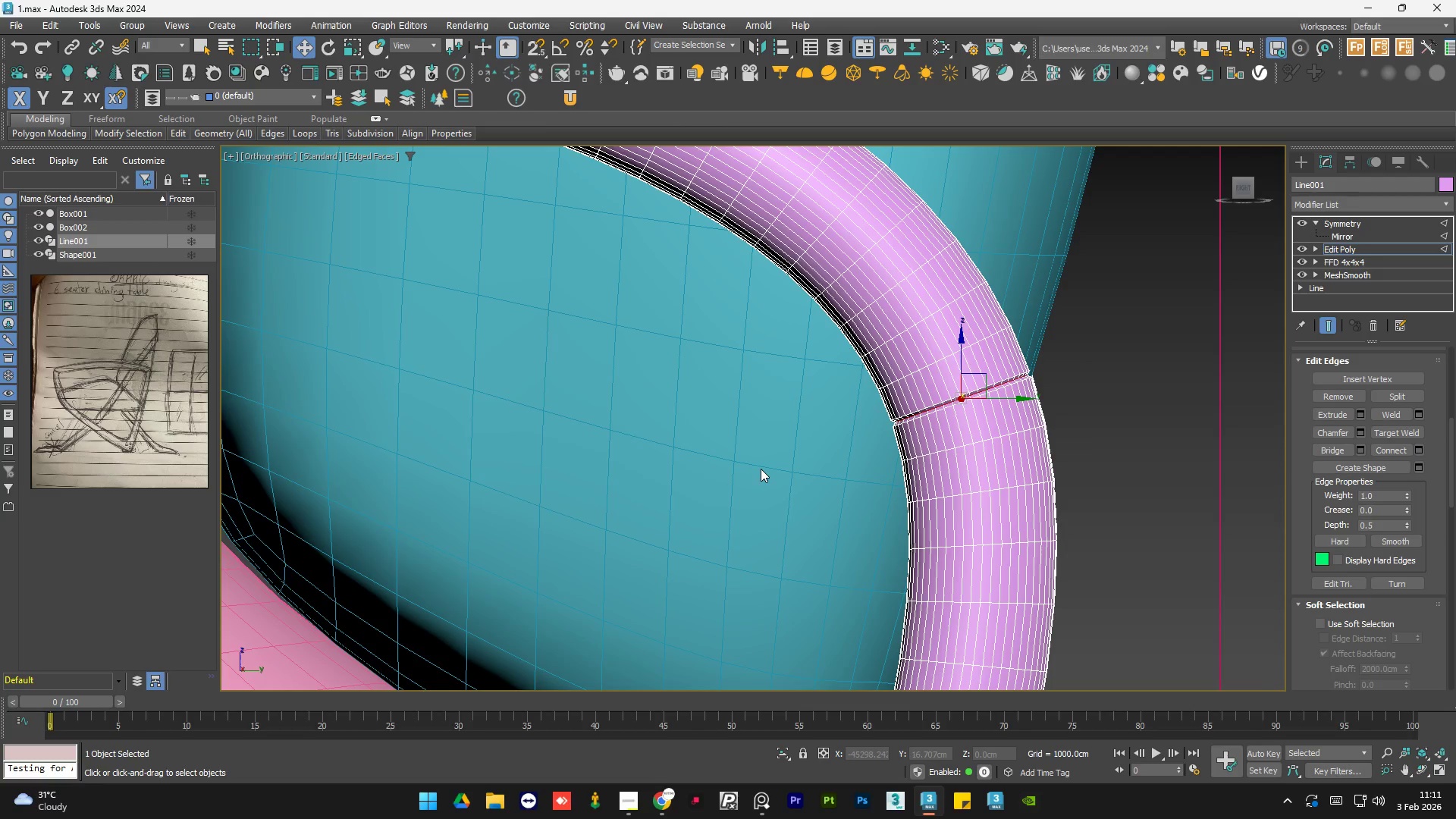 
scroll: coordinate [871, 482], scroll_direction: down, amount: 5.0
 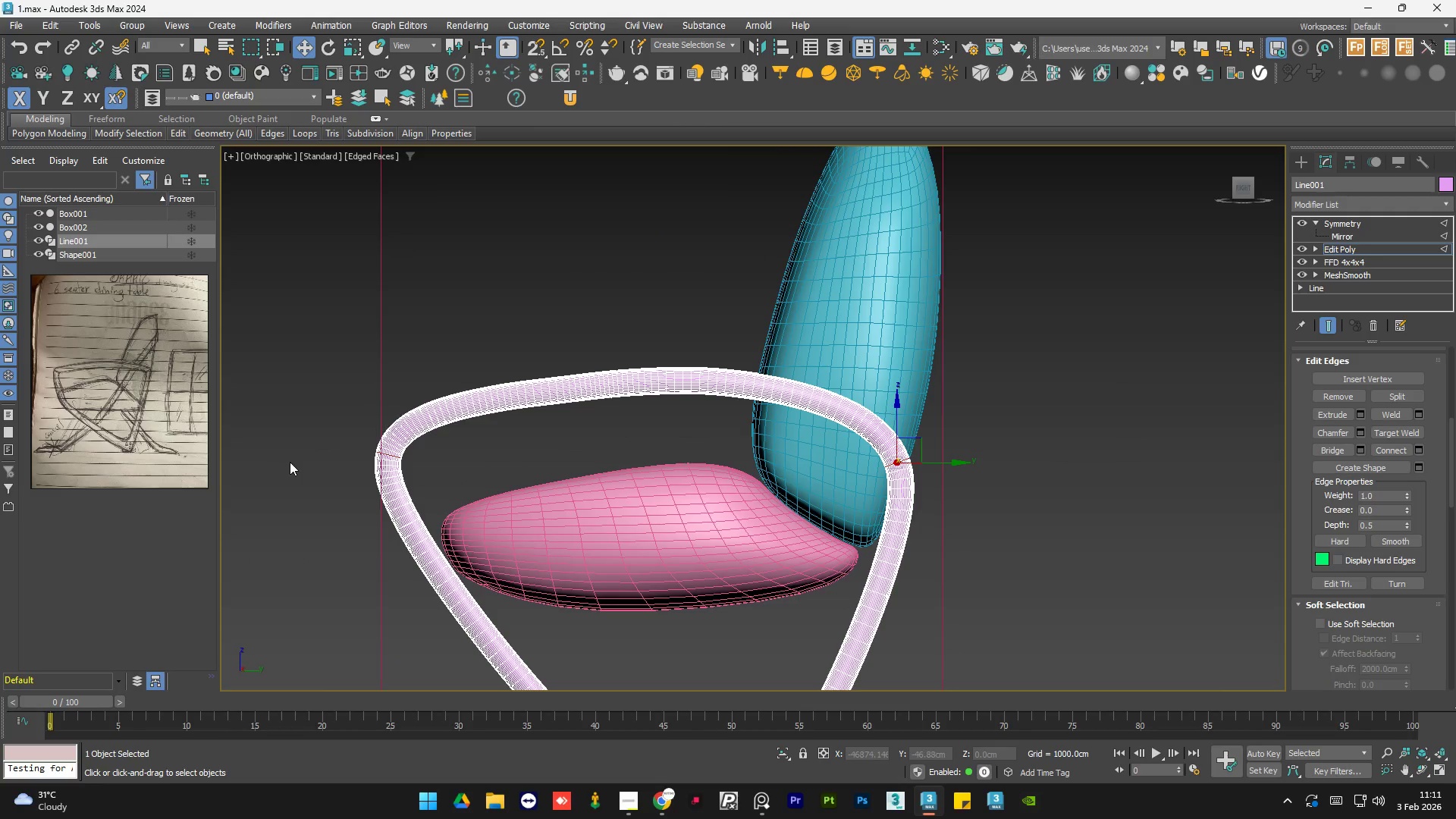 
scroll: coordinate [437, 458], scroll_direction: up, amount: 7.0
 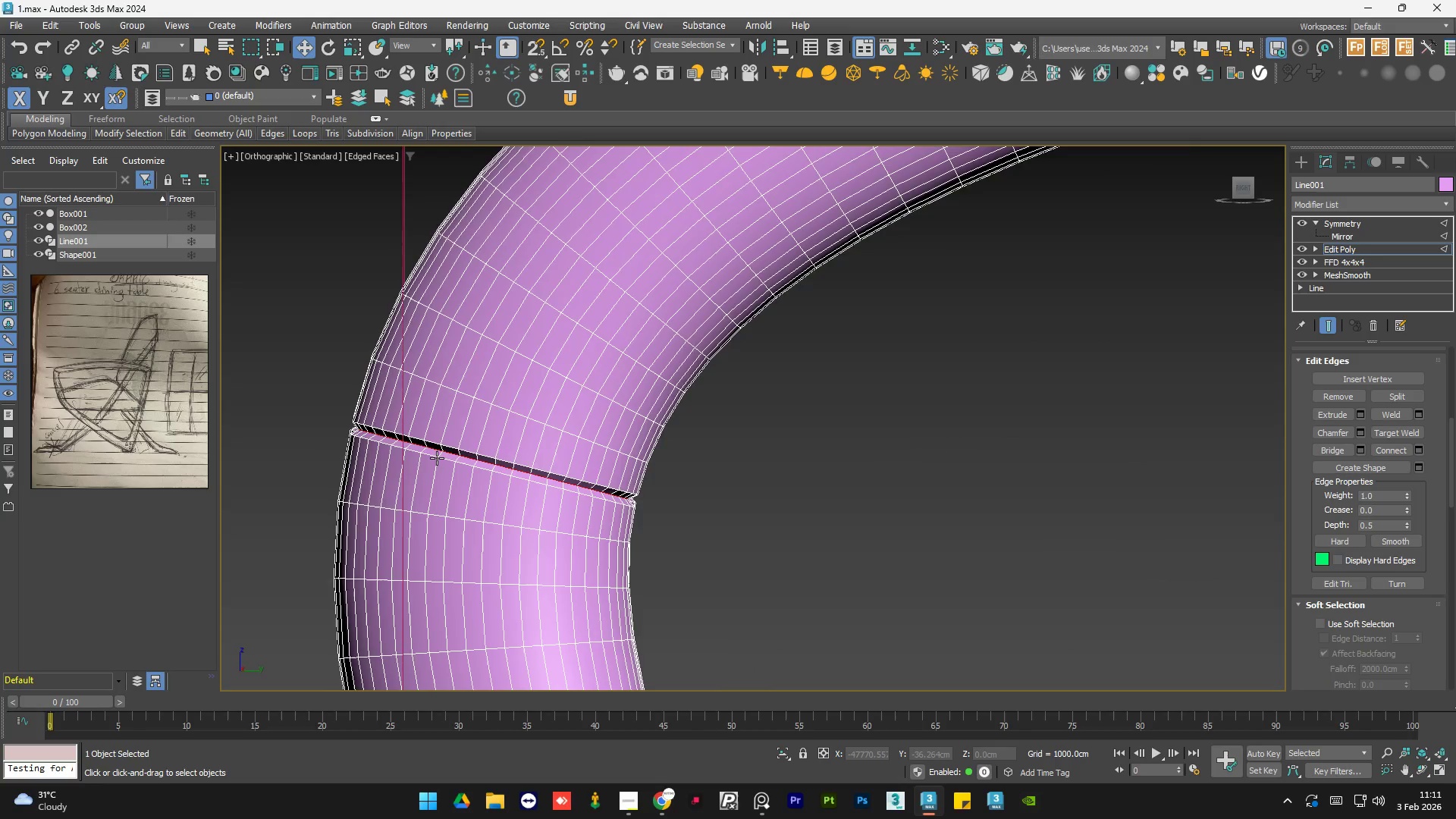 
scroll: coordinate [437, 458], scroll_direction: down, amount: 7.0
 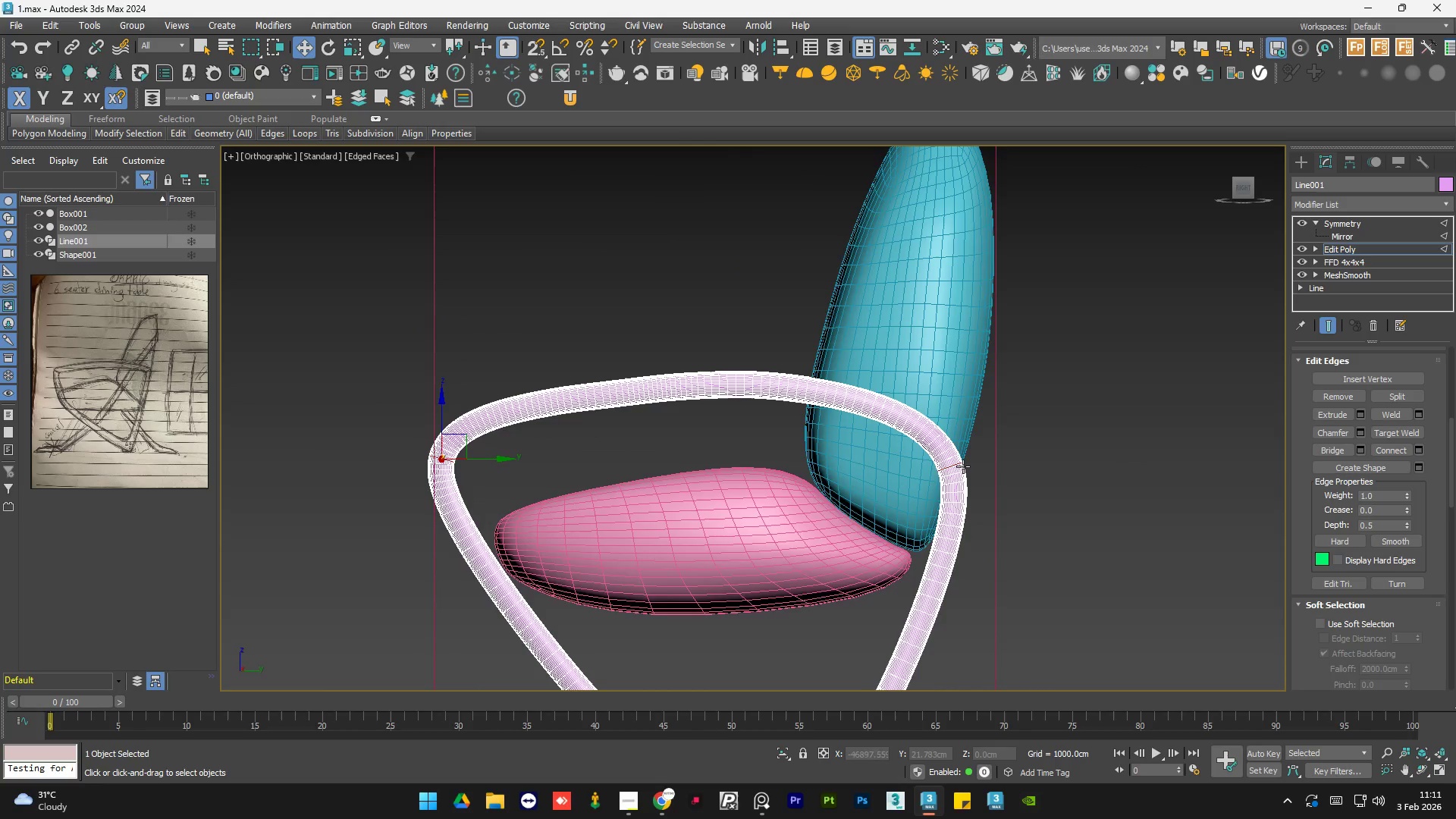 
scroll: coordinate [958, 469], scroll_direction: up, amount: 5.0
 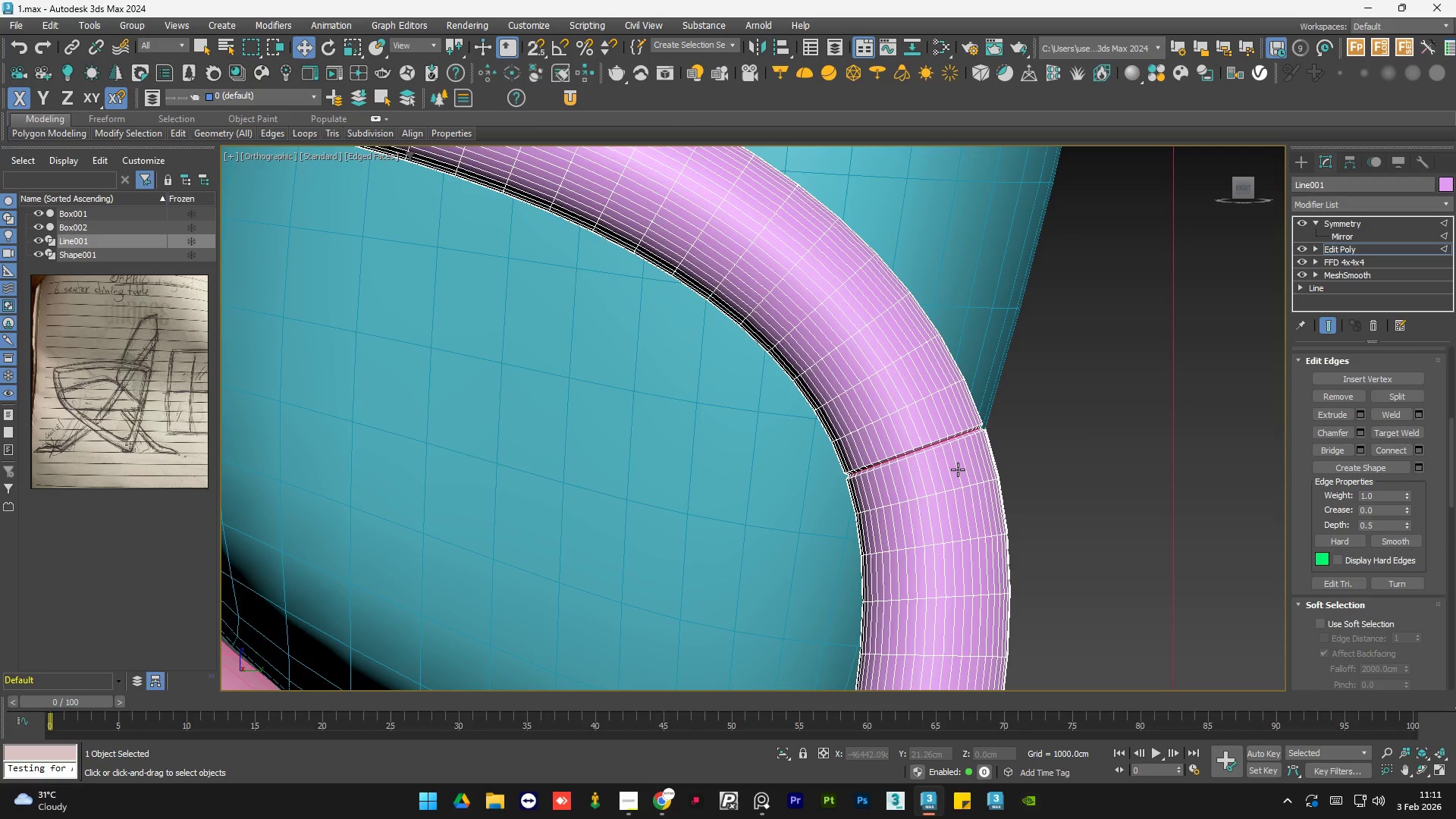 
wait(19.12)
 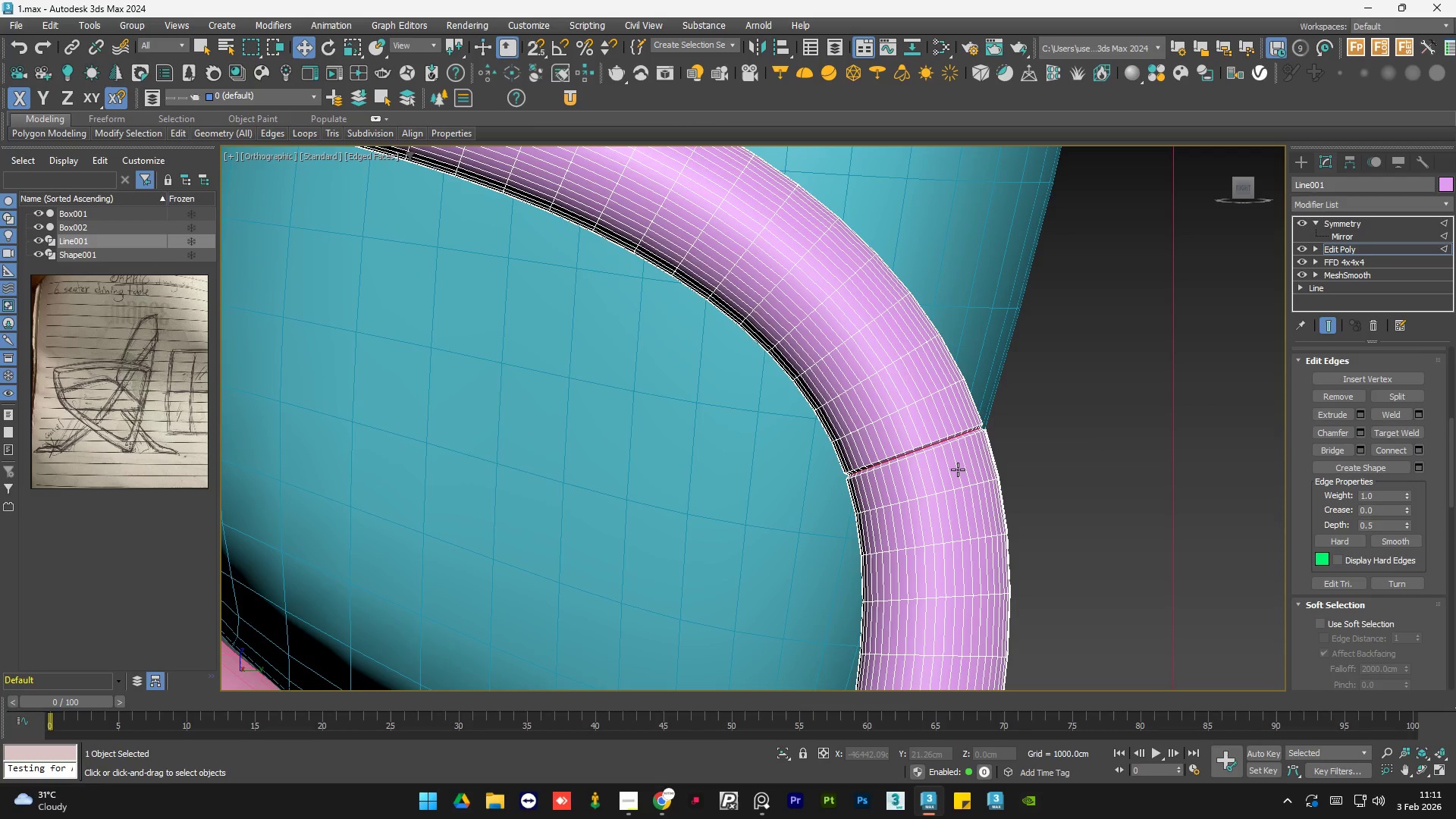 
scroll: coordinate [886, 455], scroll_direction: up, amount: 1.0
 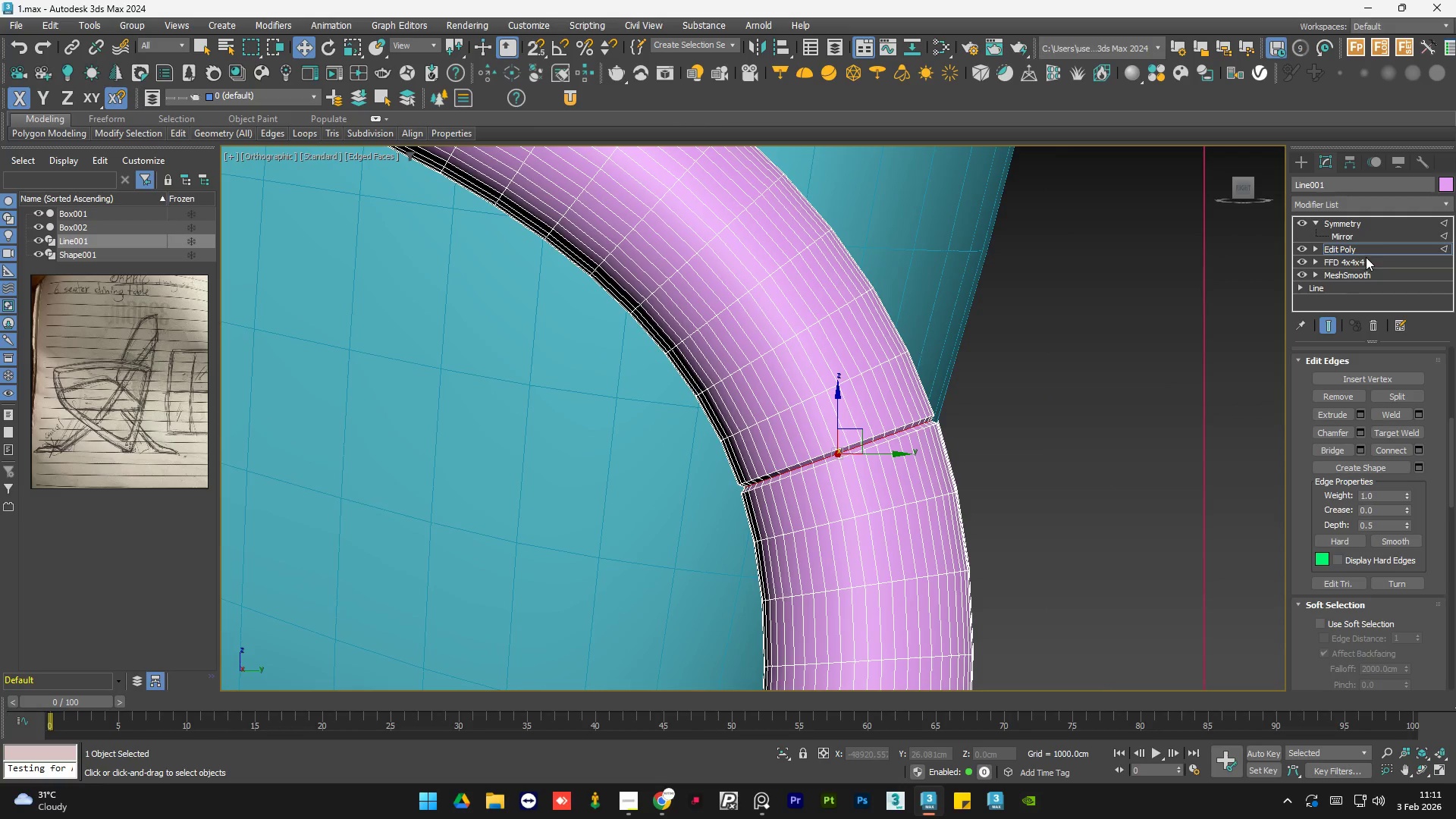 
left_click([1371, 249])
 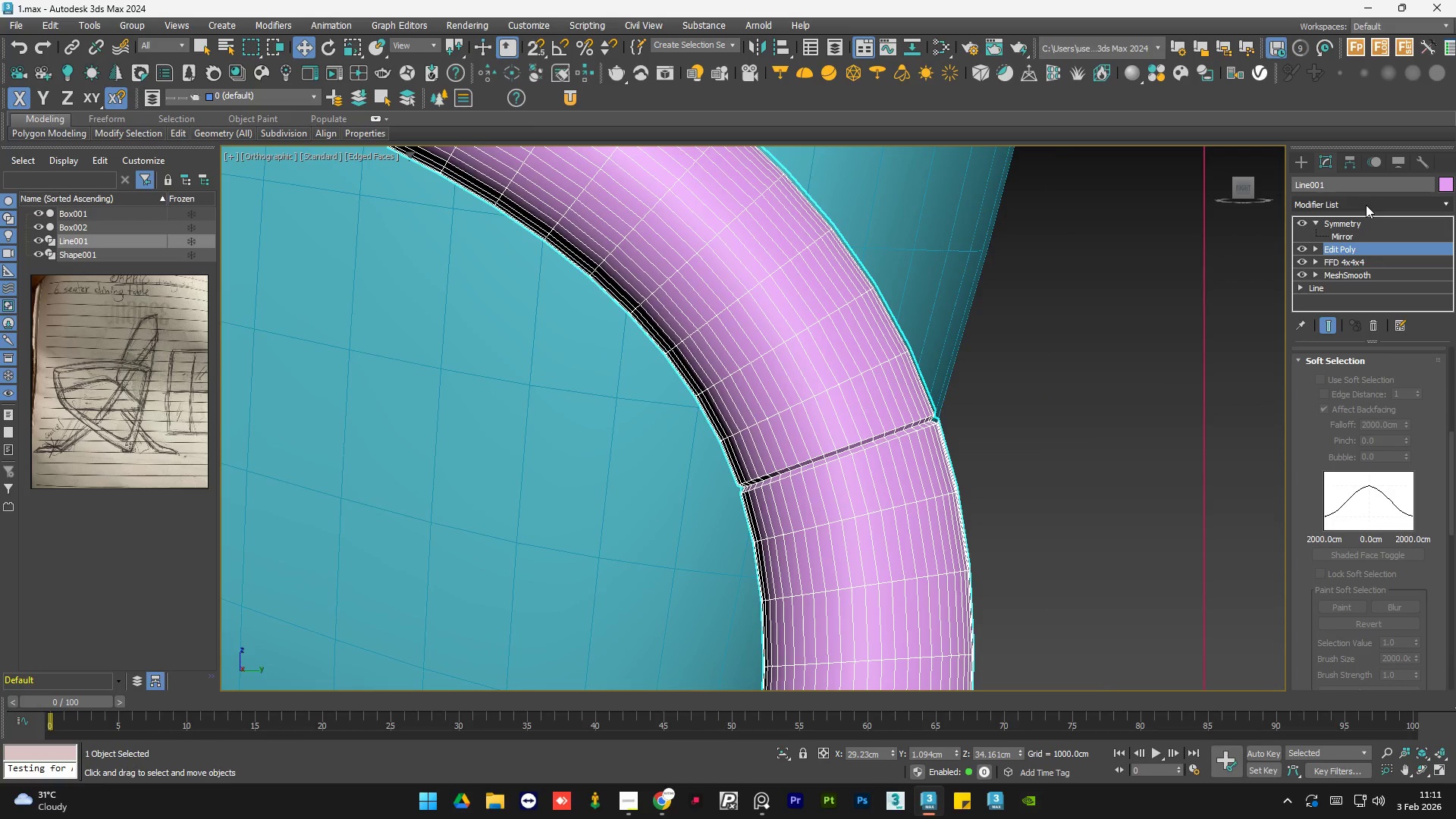 
left_click([1363, 224])
 